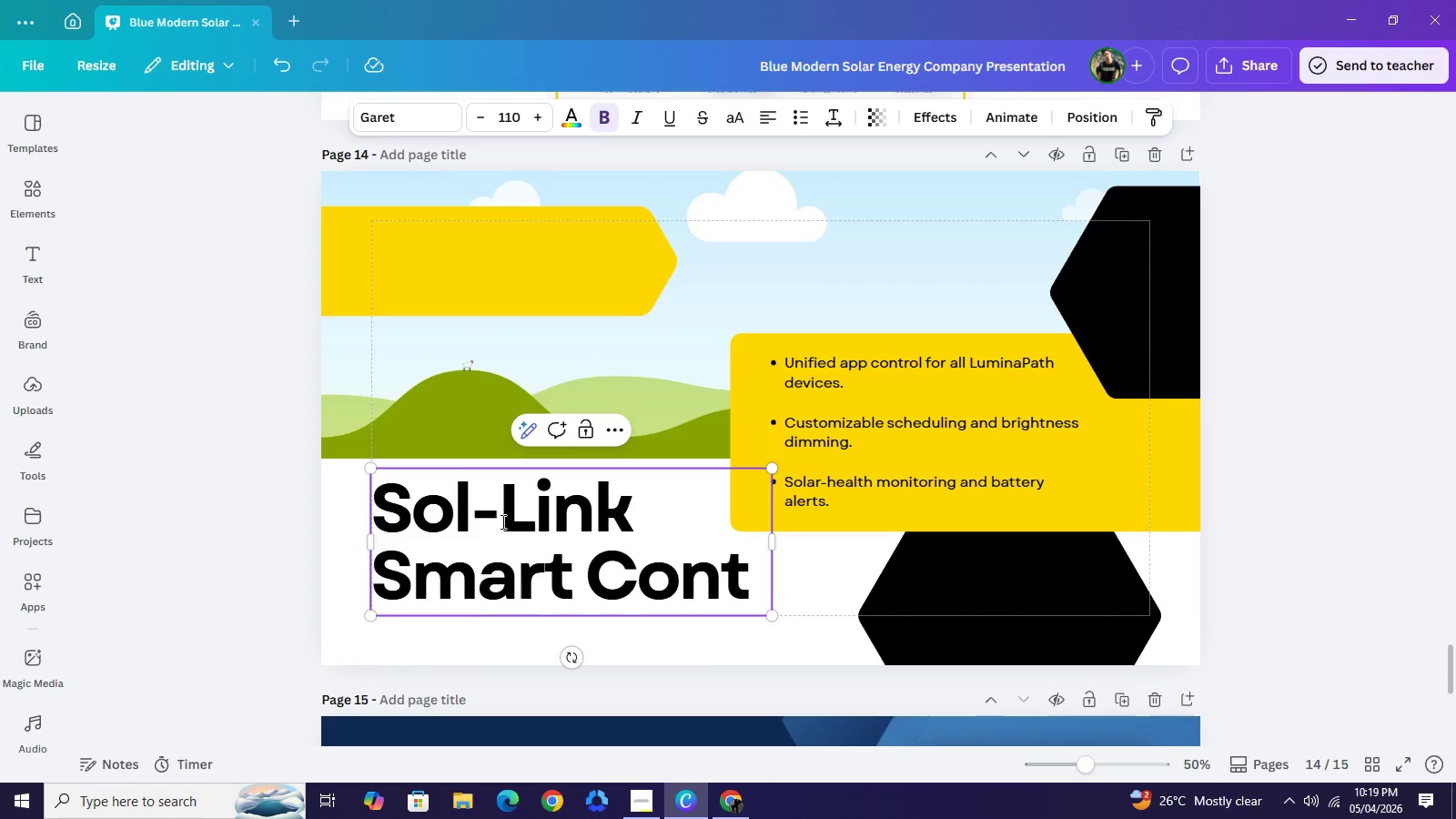 
left_click_drag(start_coordinate=[779, 539], to_coordinate=[986, 546])
 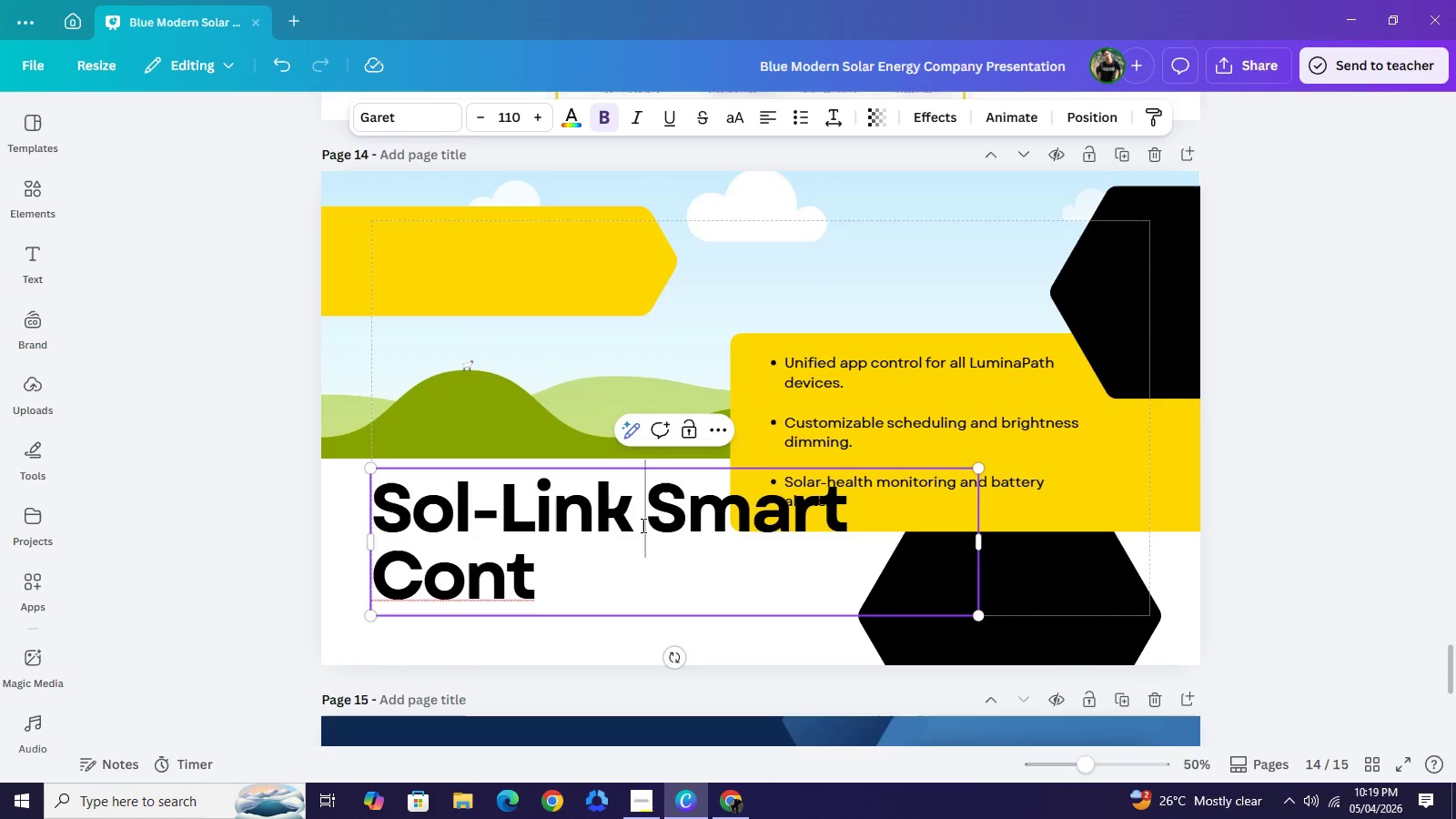 
left_click([642, 525])
 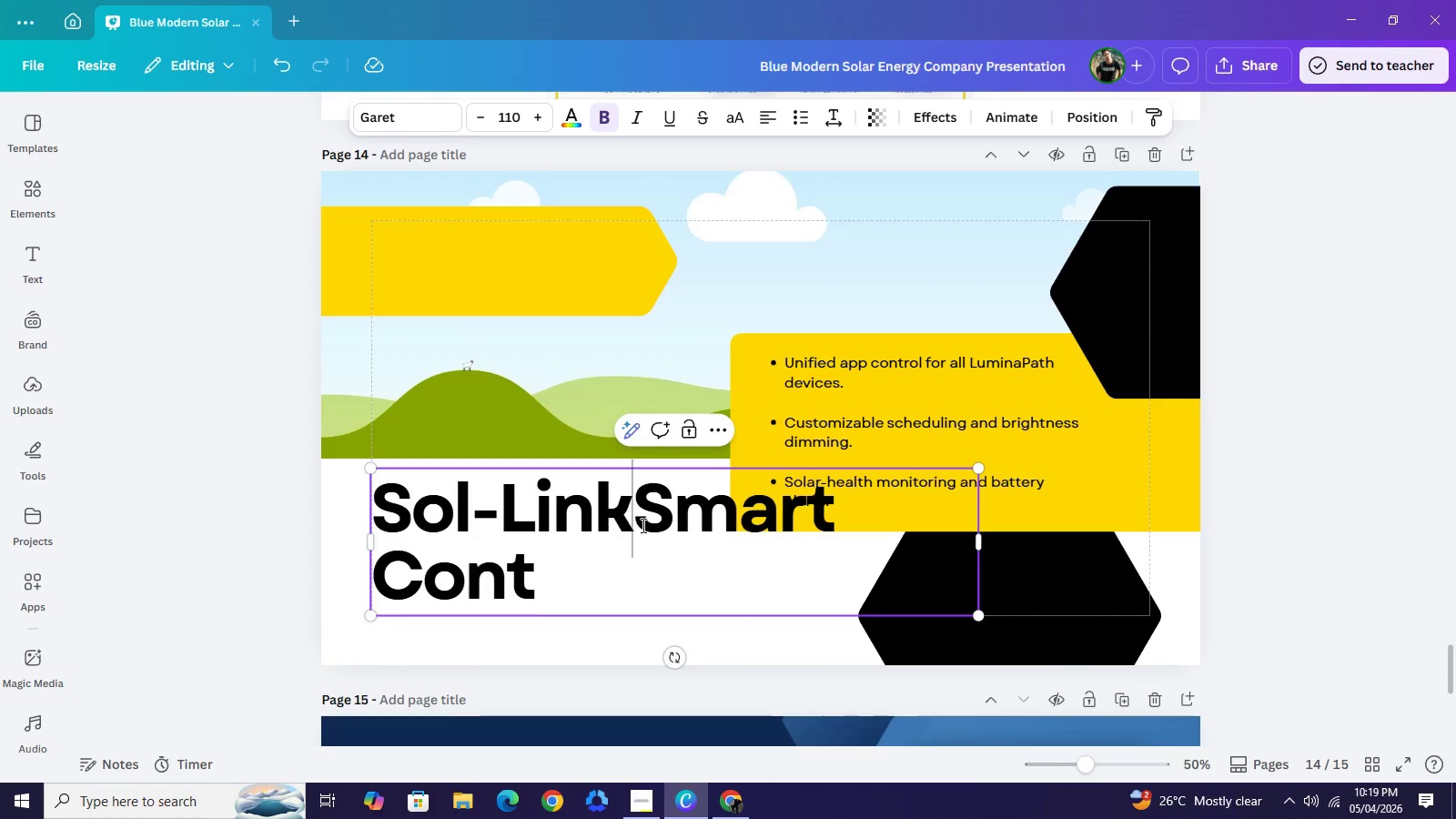 
key(Backspace)
 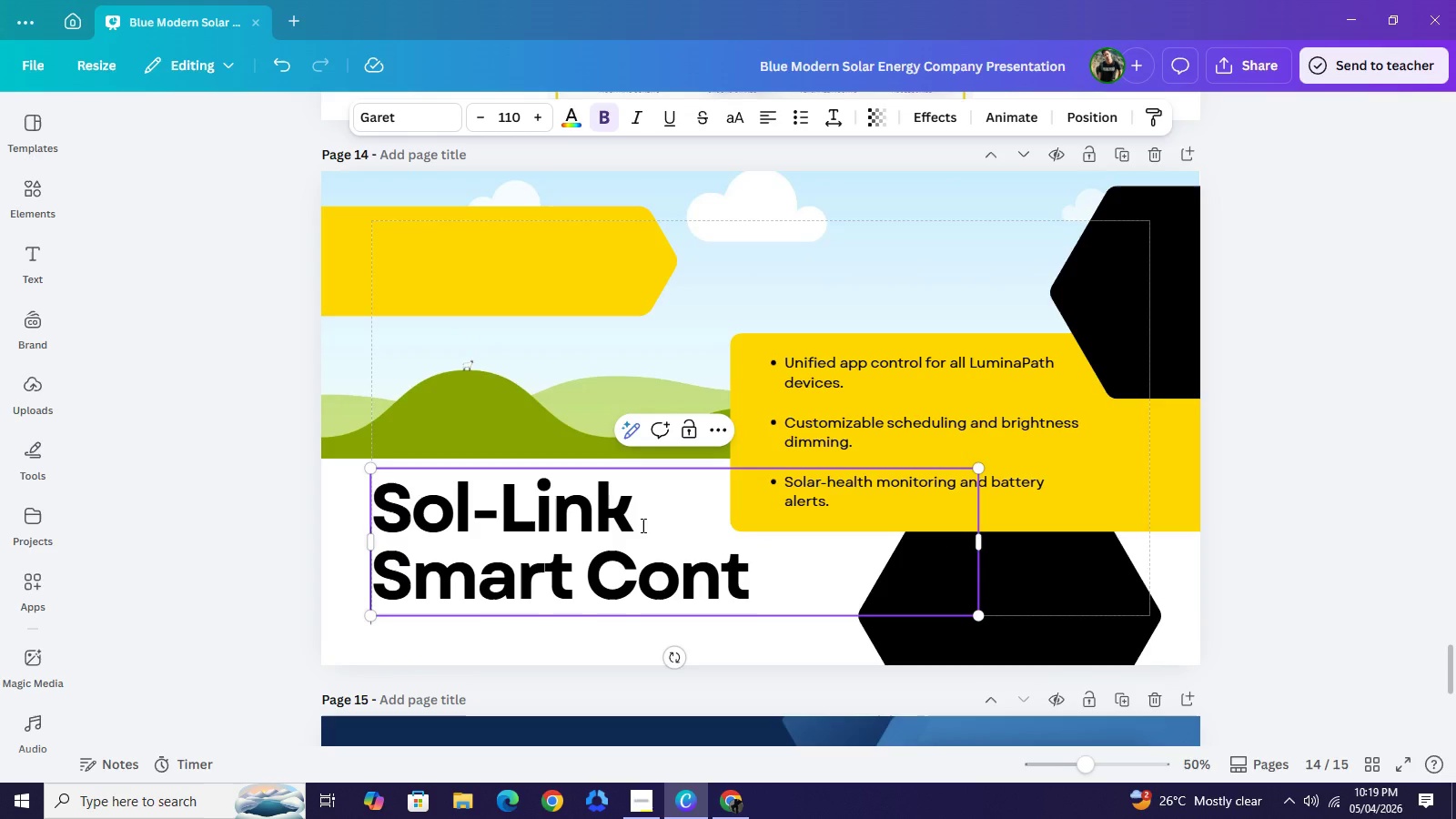 
key(Enter)
 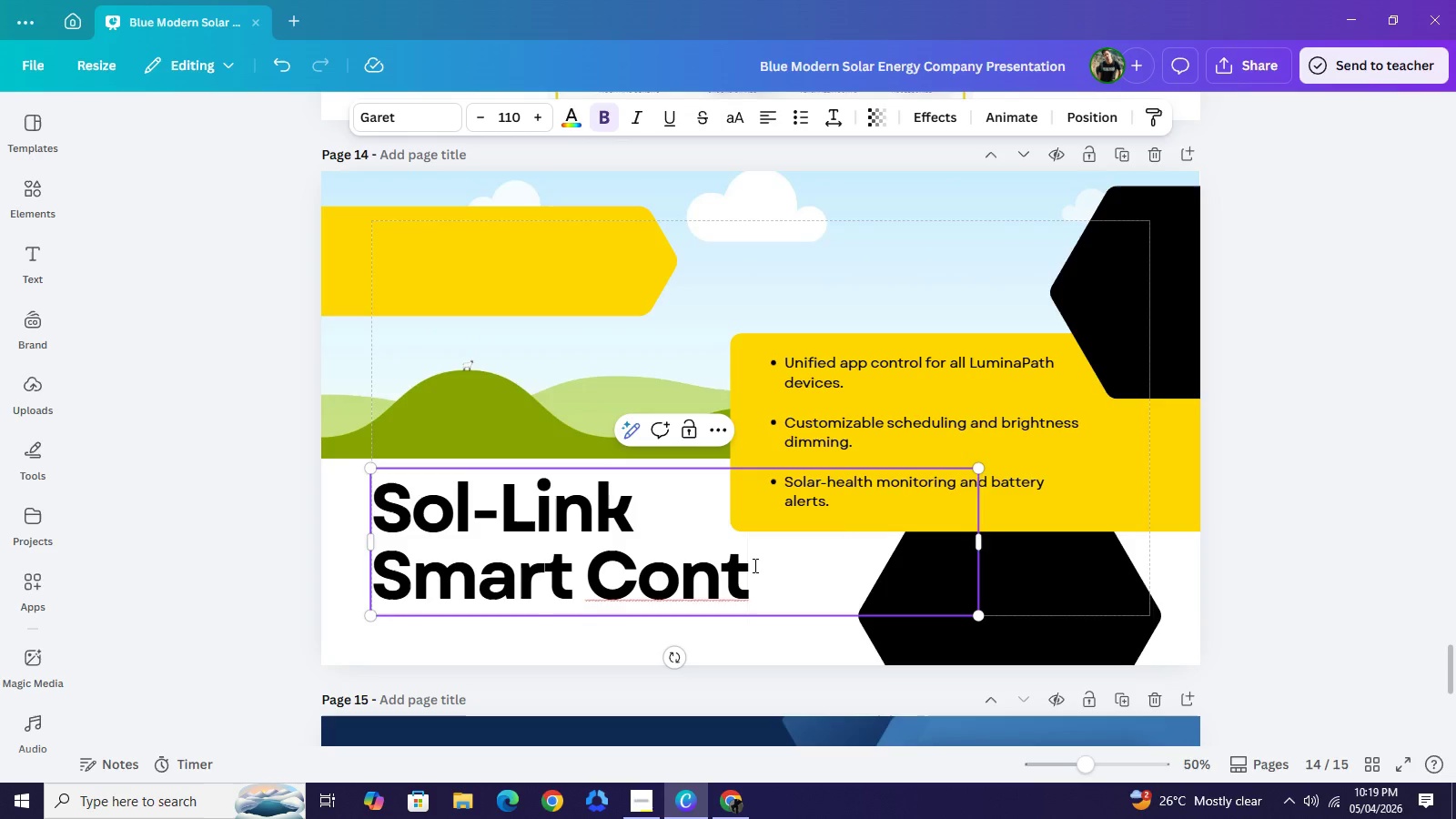 
type(rollers)
 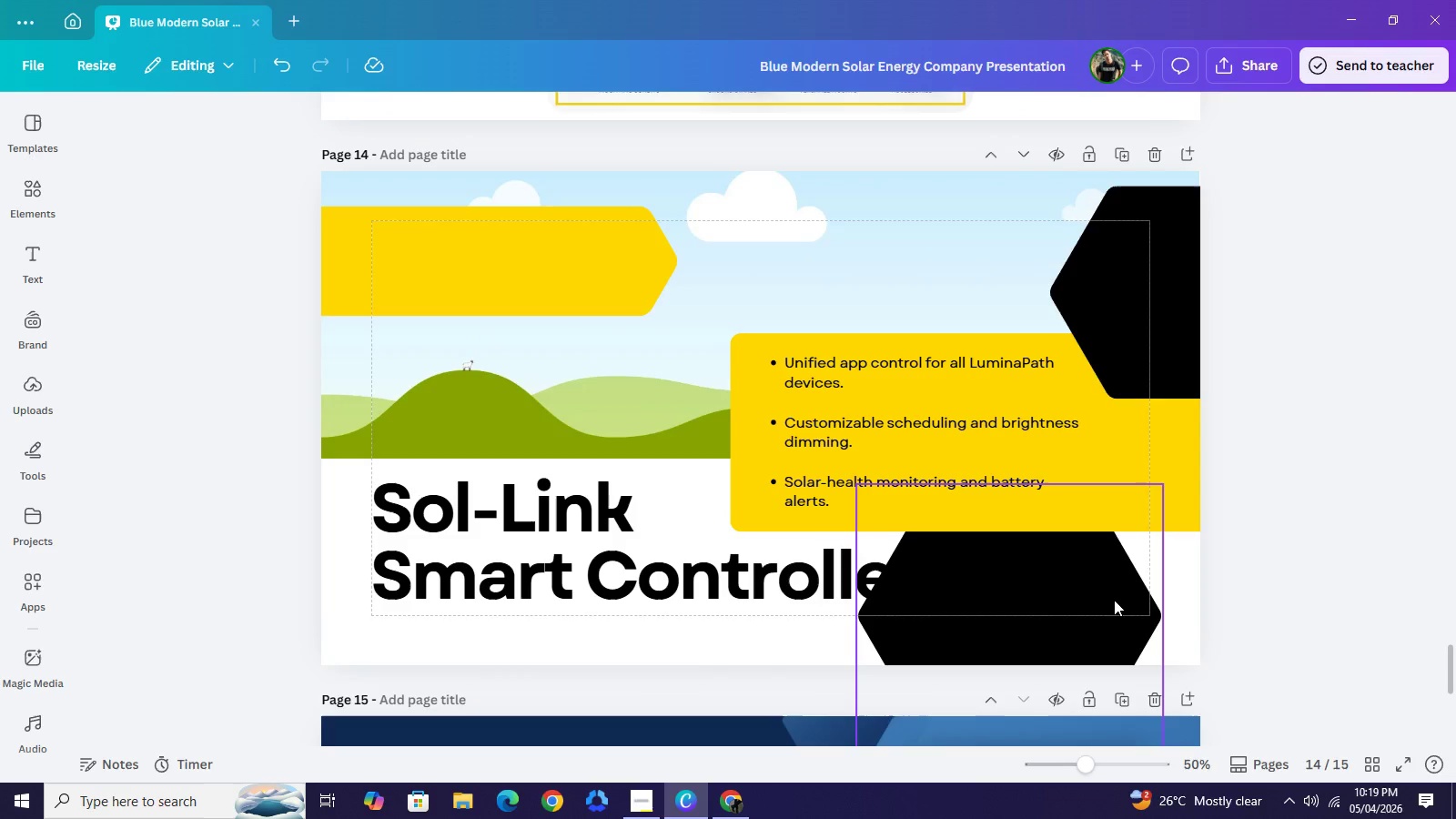 
left_click_drag(start_coordinate=[1089, 598], to_coordinate=[1208, 592])
 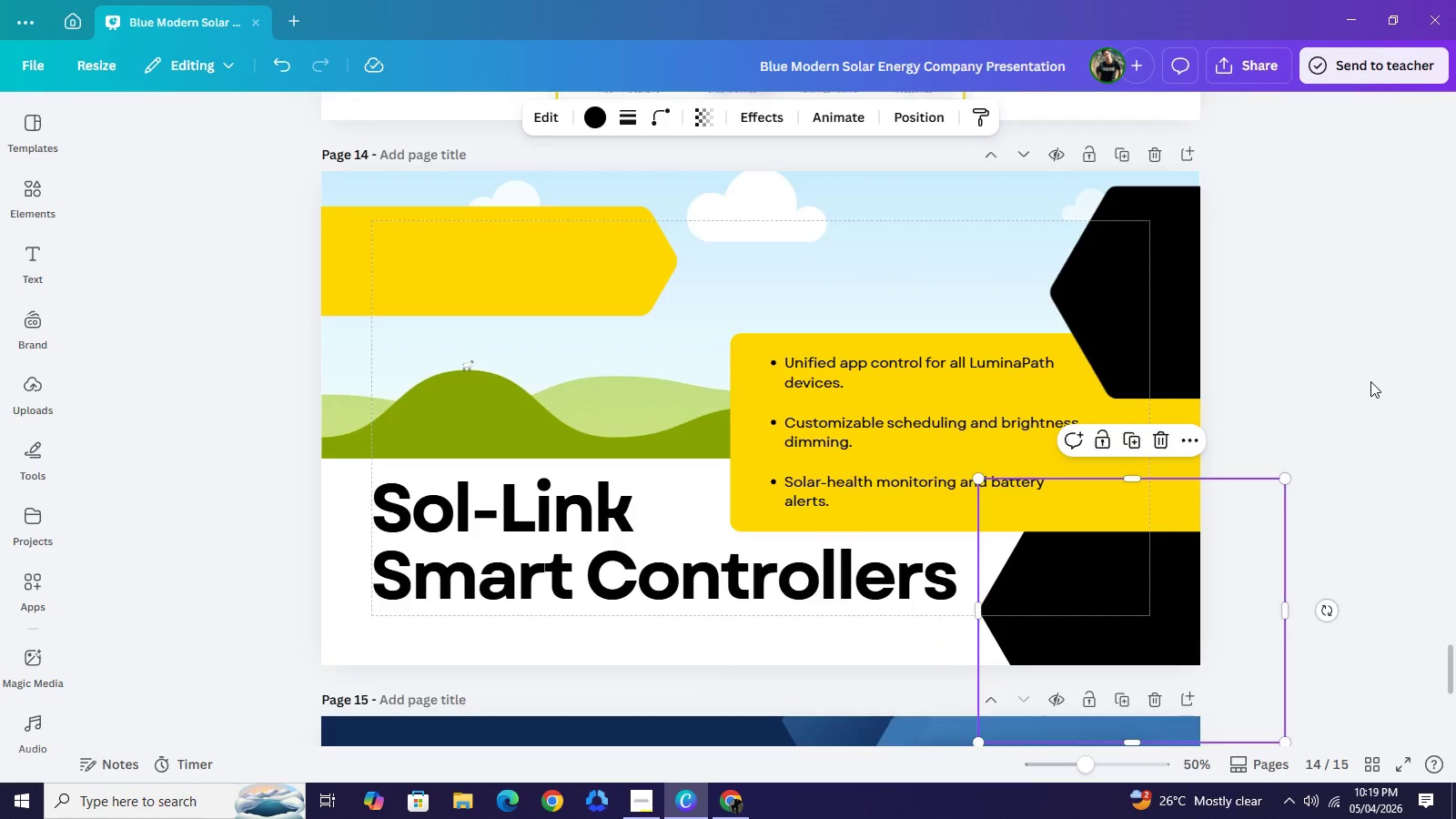 
left_click([1370, 381])
 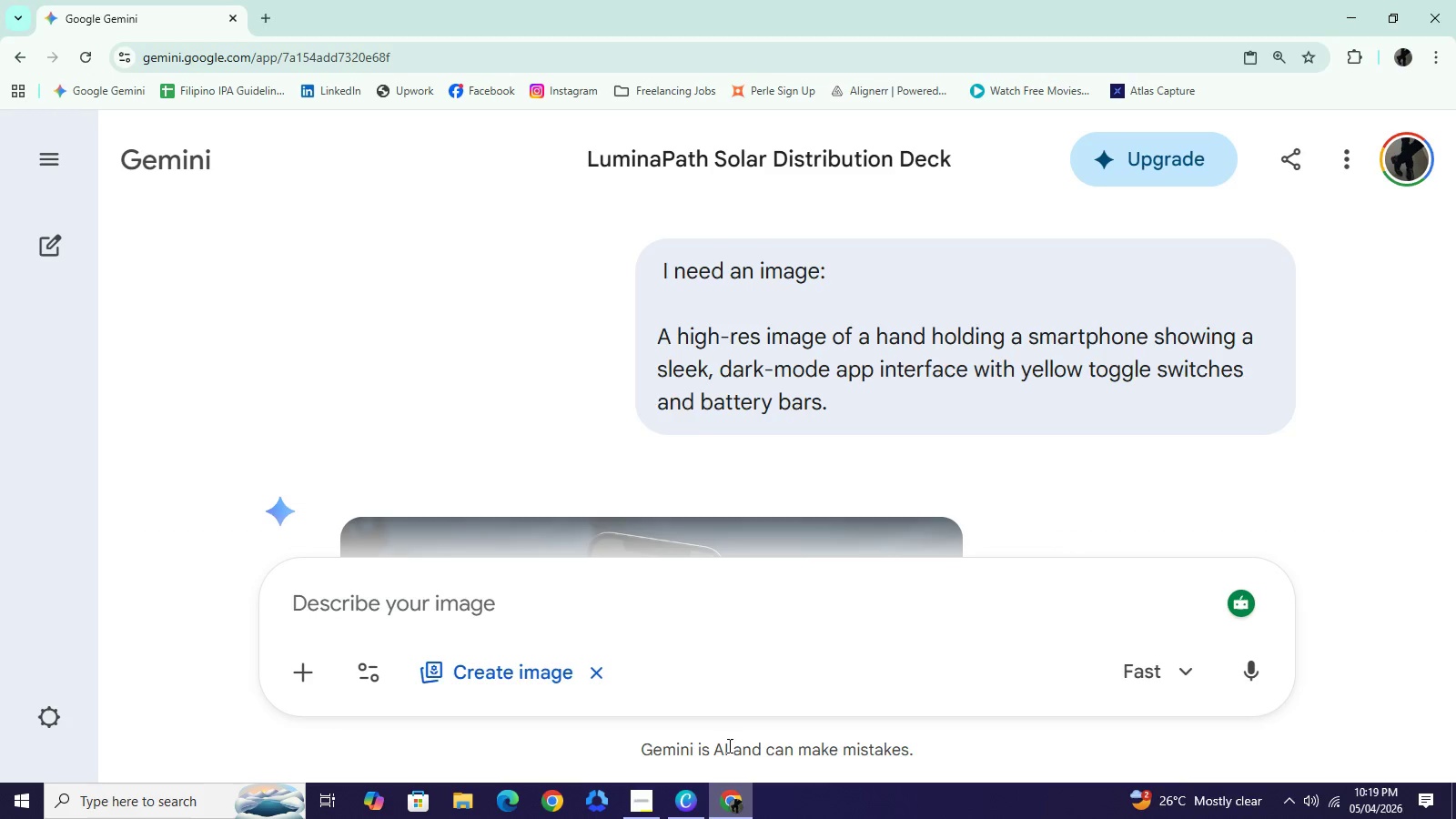 
scroll: coordinate [662, 469], scroll_direction: down, amount: 3.0
 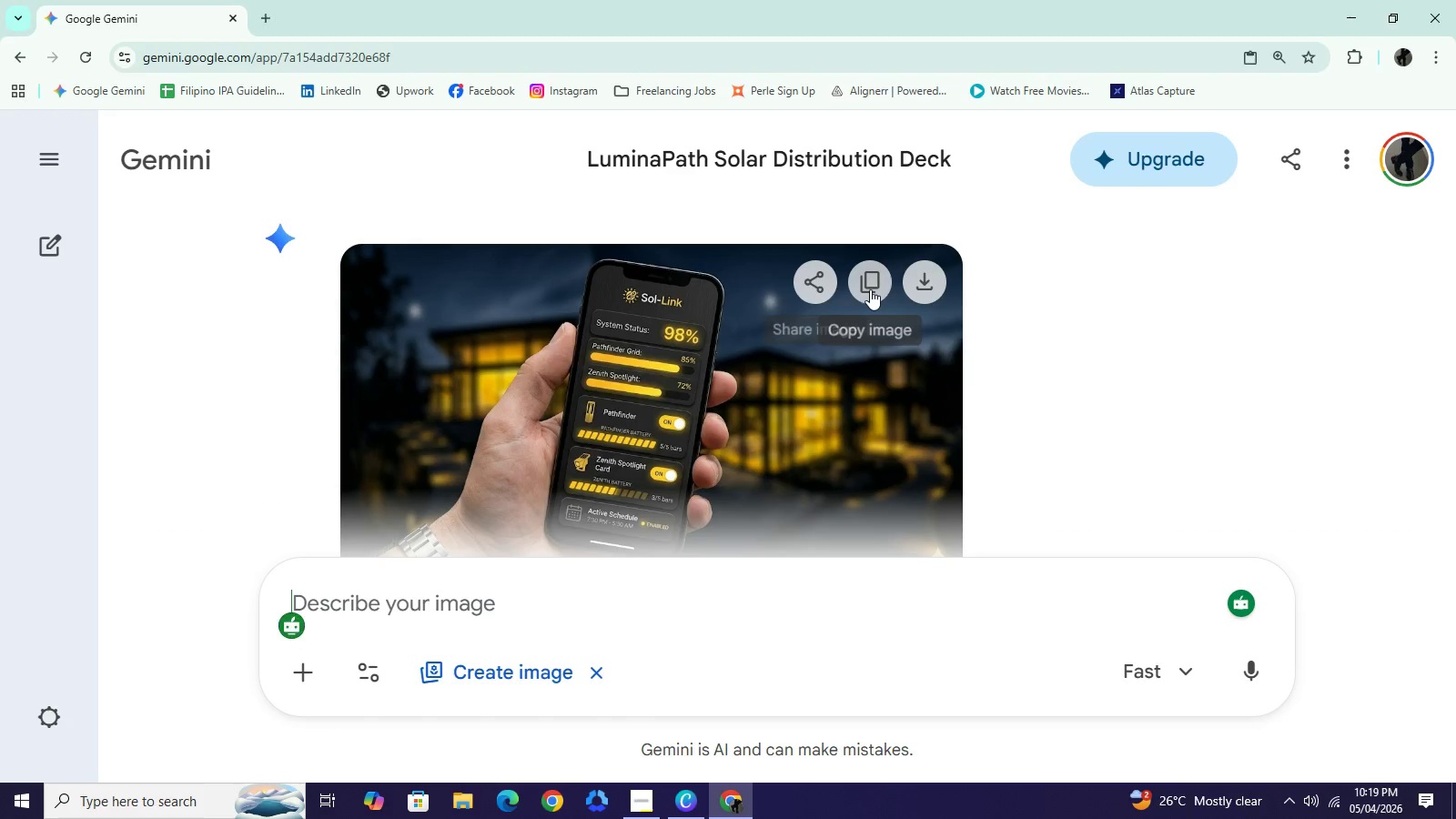 
left_click([870, 289])
 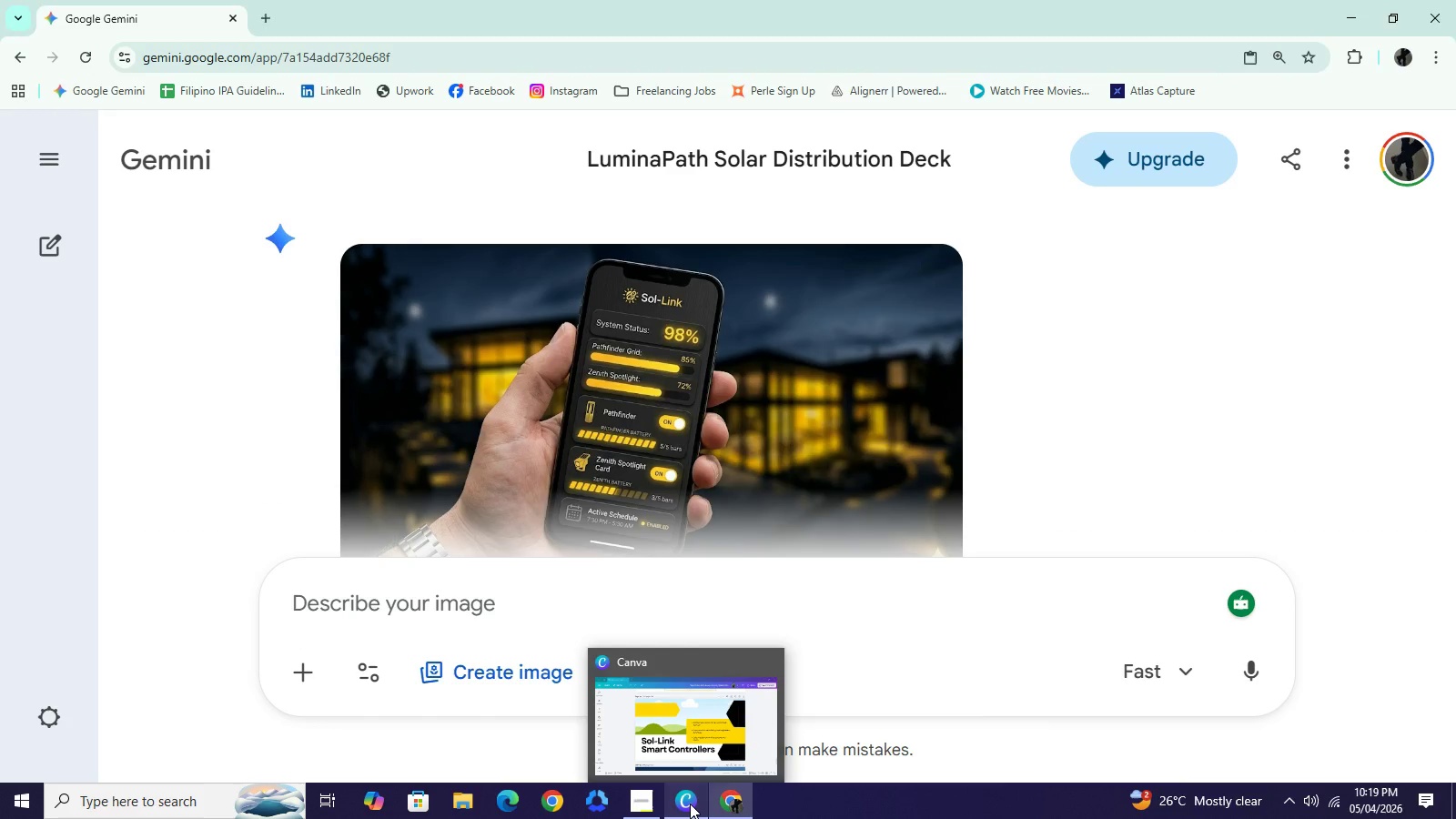 
left_click([690, 804])
 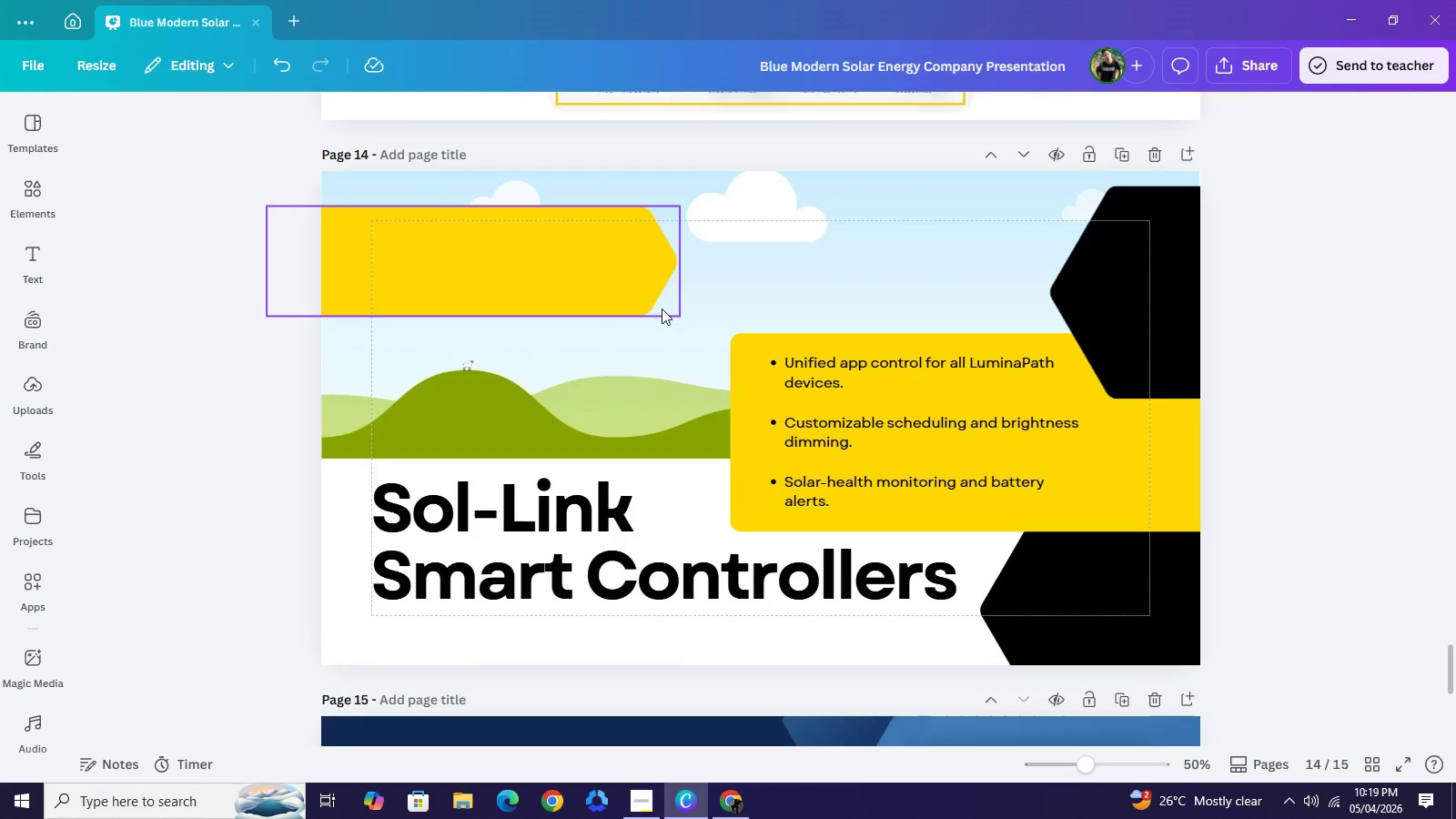 
right_click([662, 308])
 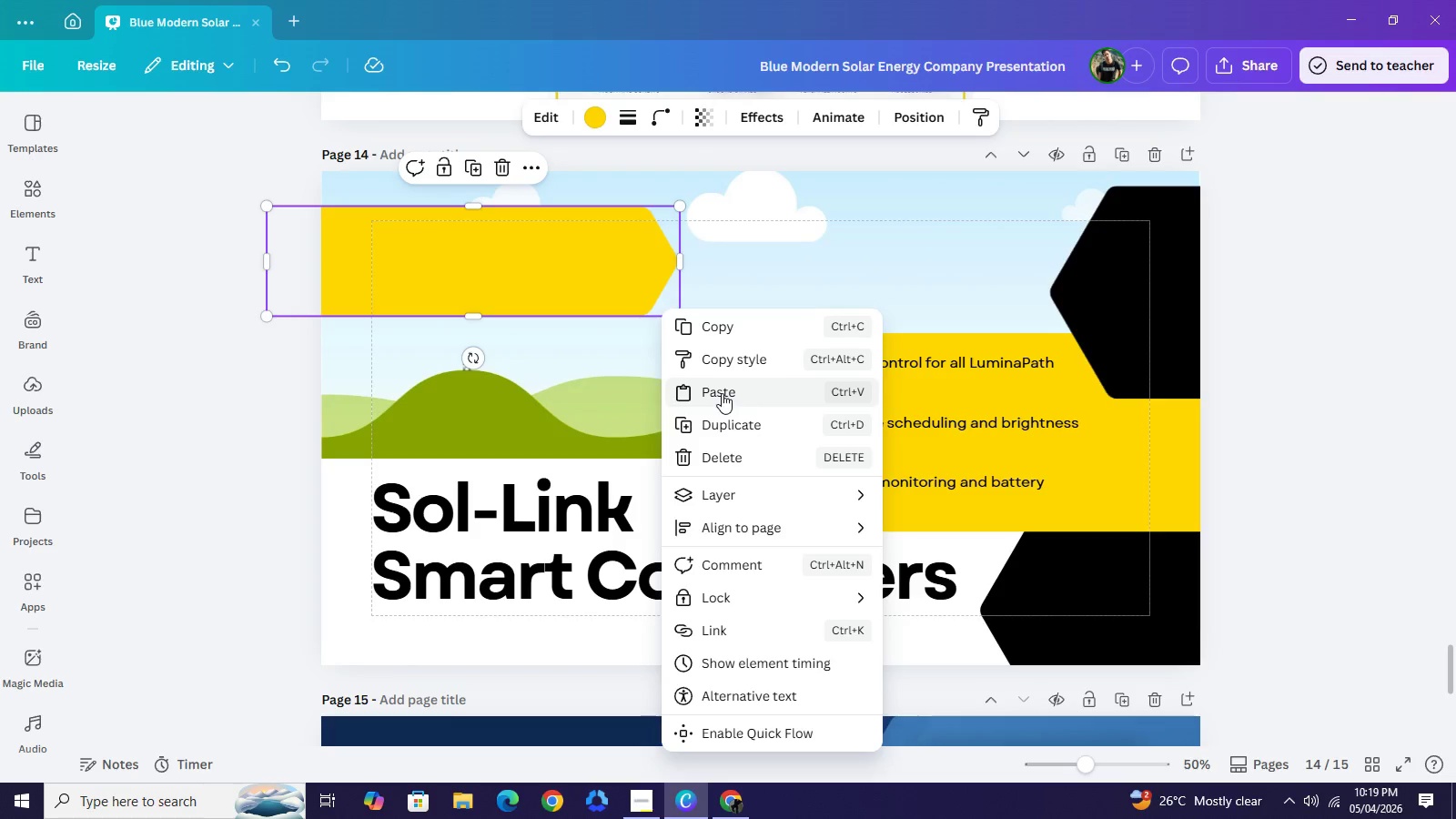 
left_click([722, 393])
 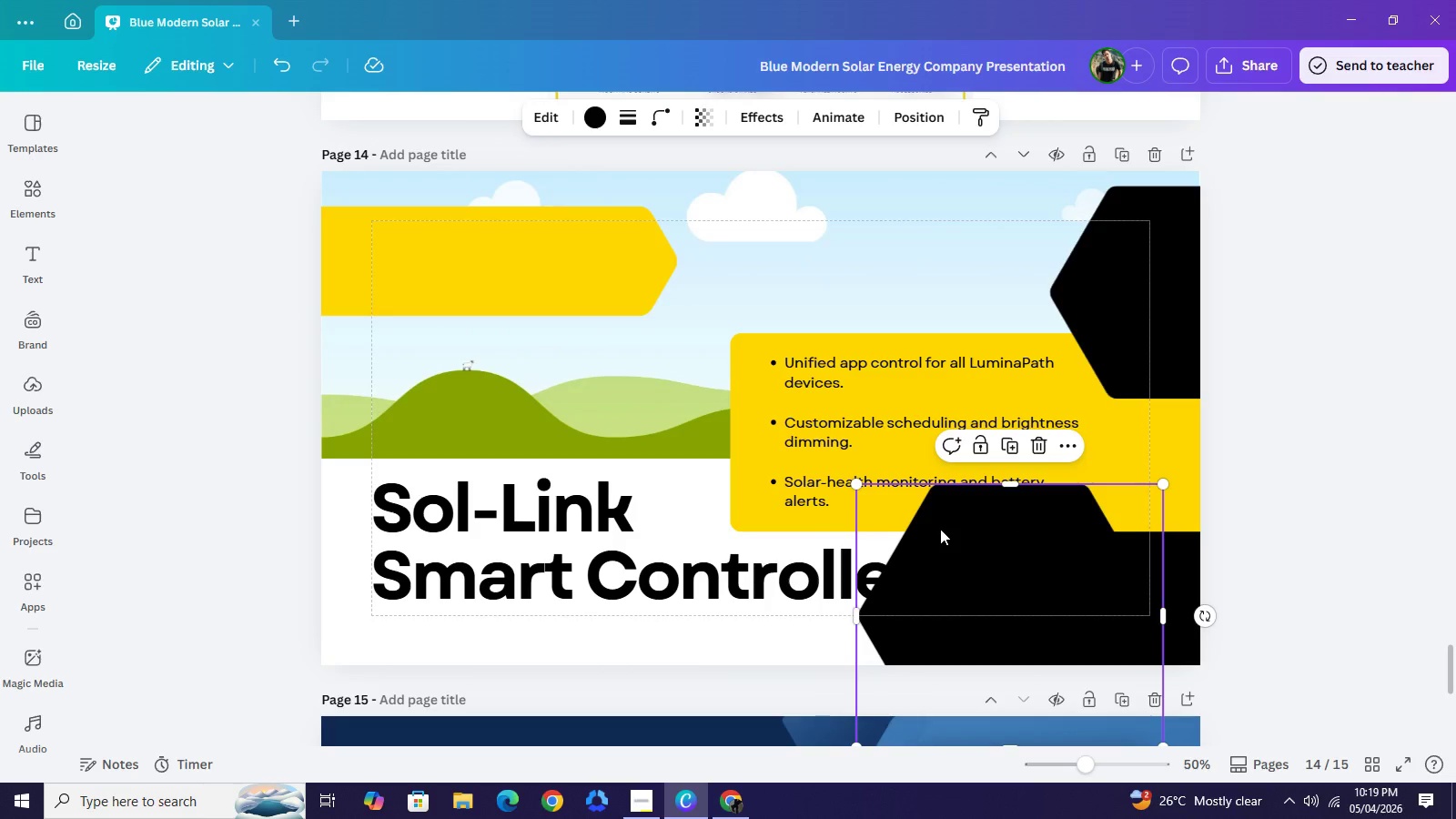 
key(Backspace)
 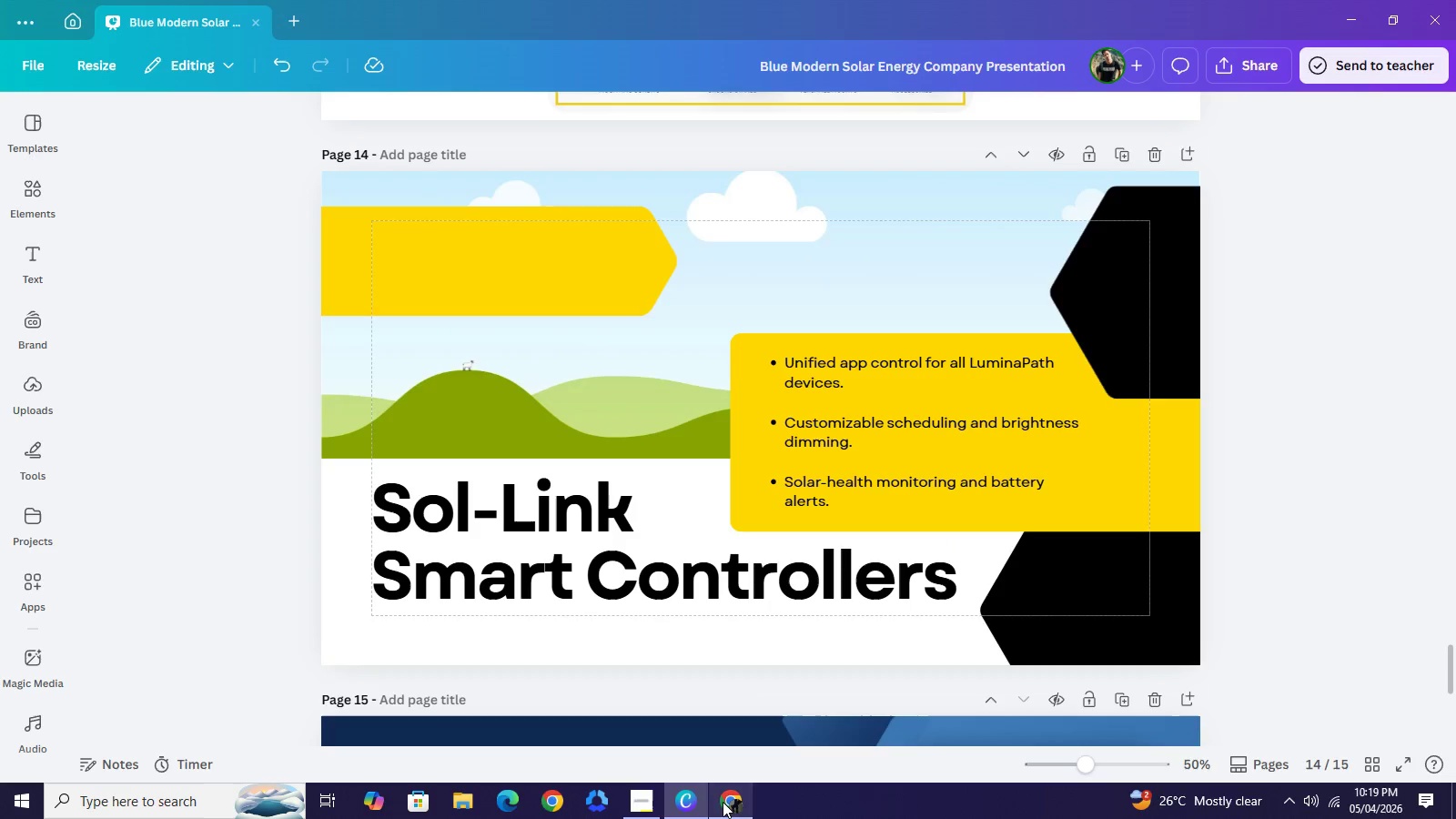 
left_click([725, 801])
 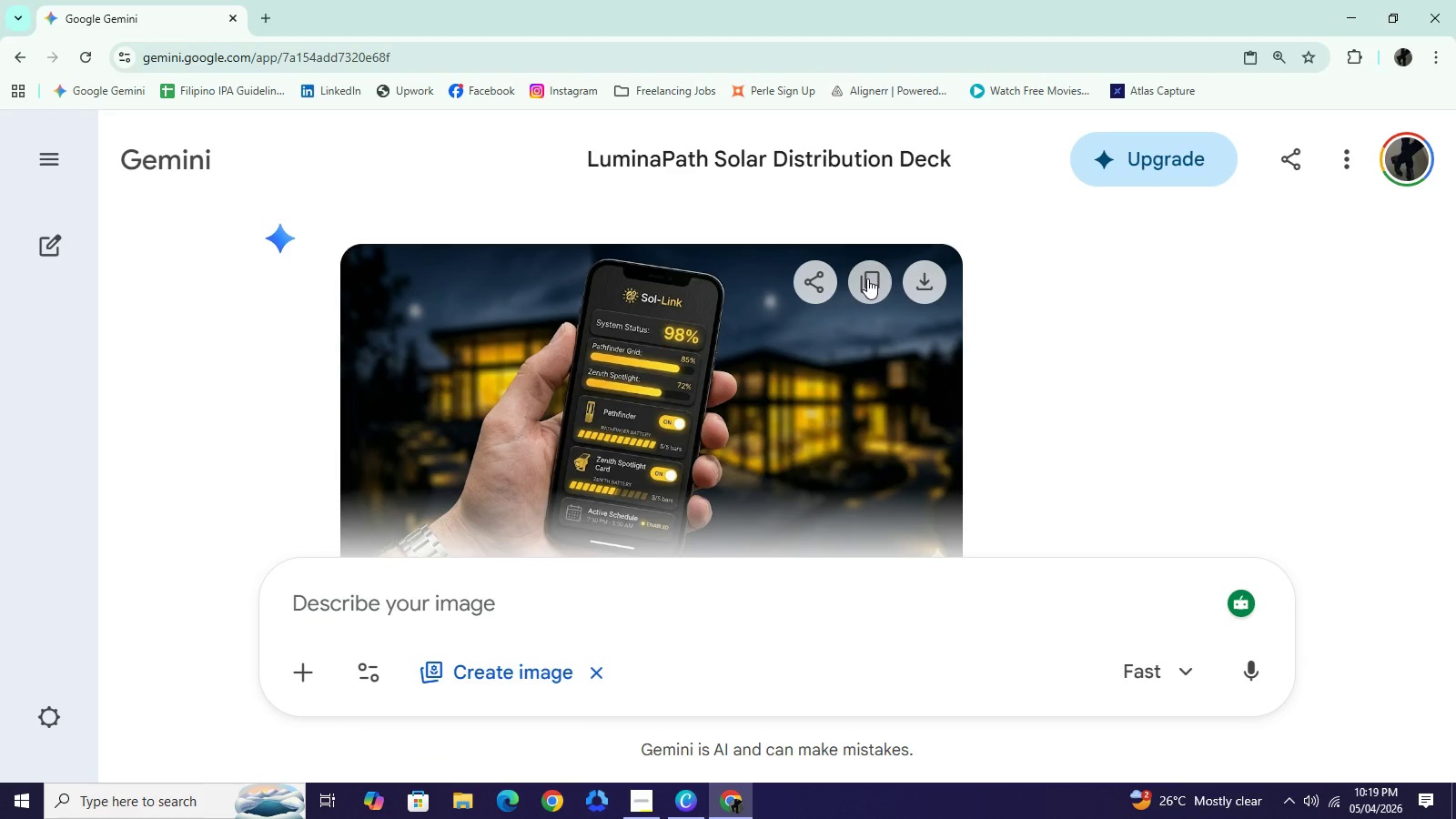 
wait(11.47)
 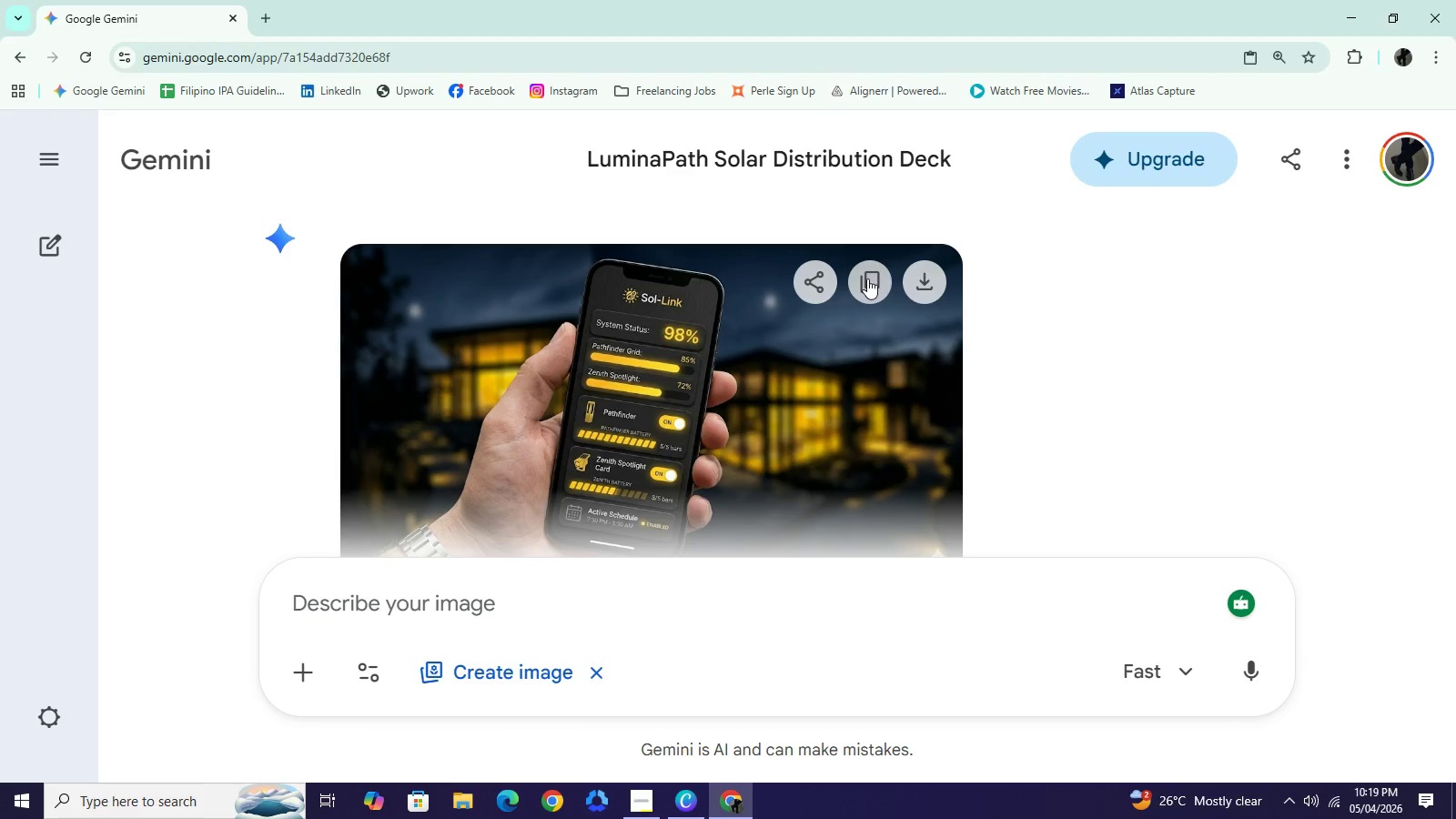 
left_click([683, 440])
 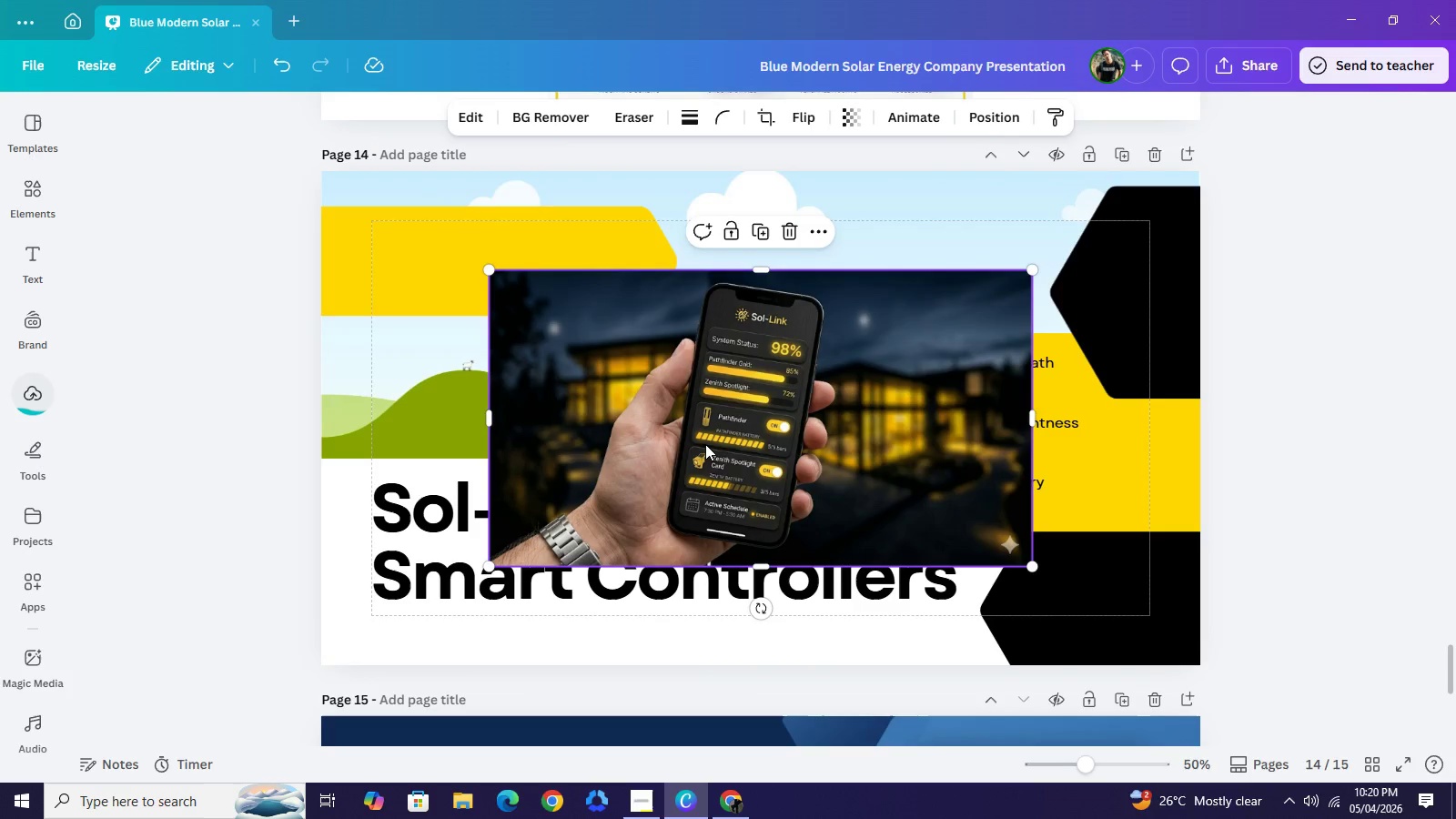 
left_click_drag(start_coordinate=[705, 444], to_coordinate=[685, 369])
 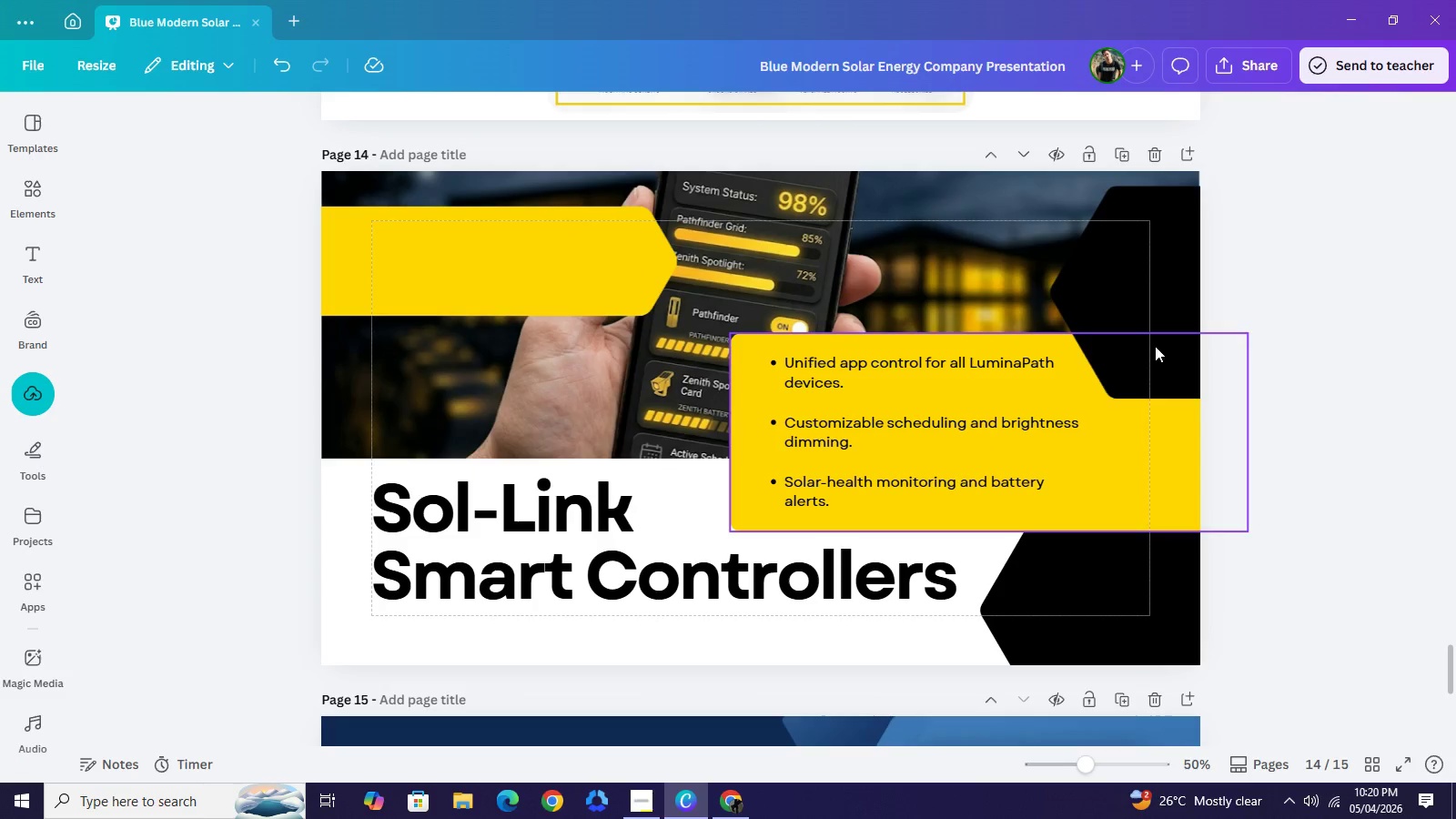 
wait(6.06)
 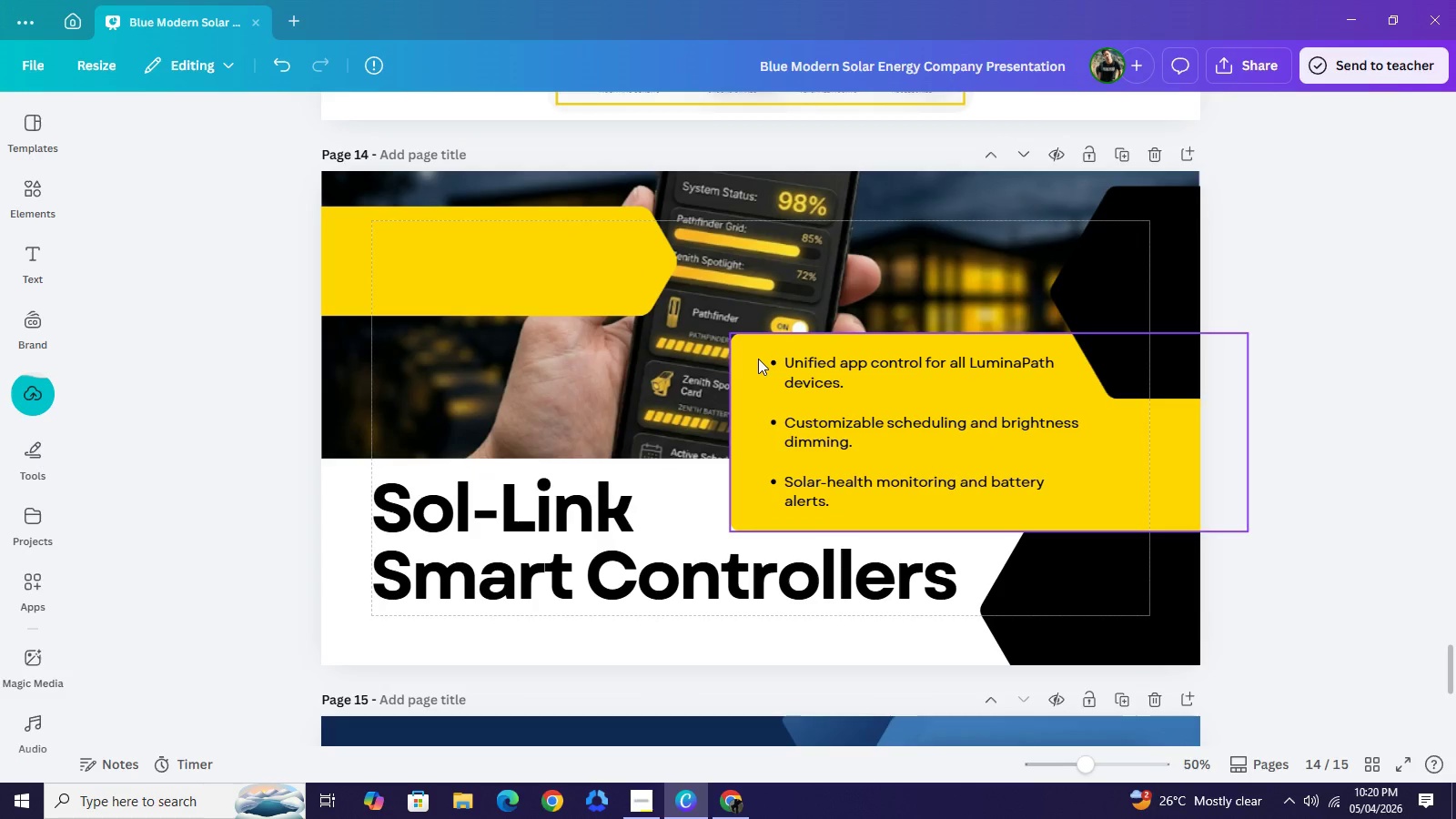 
left_click([1366, 328])
 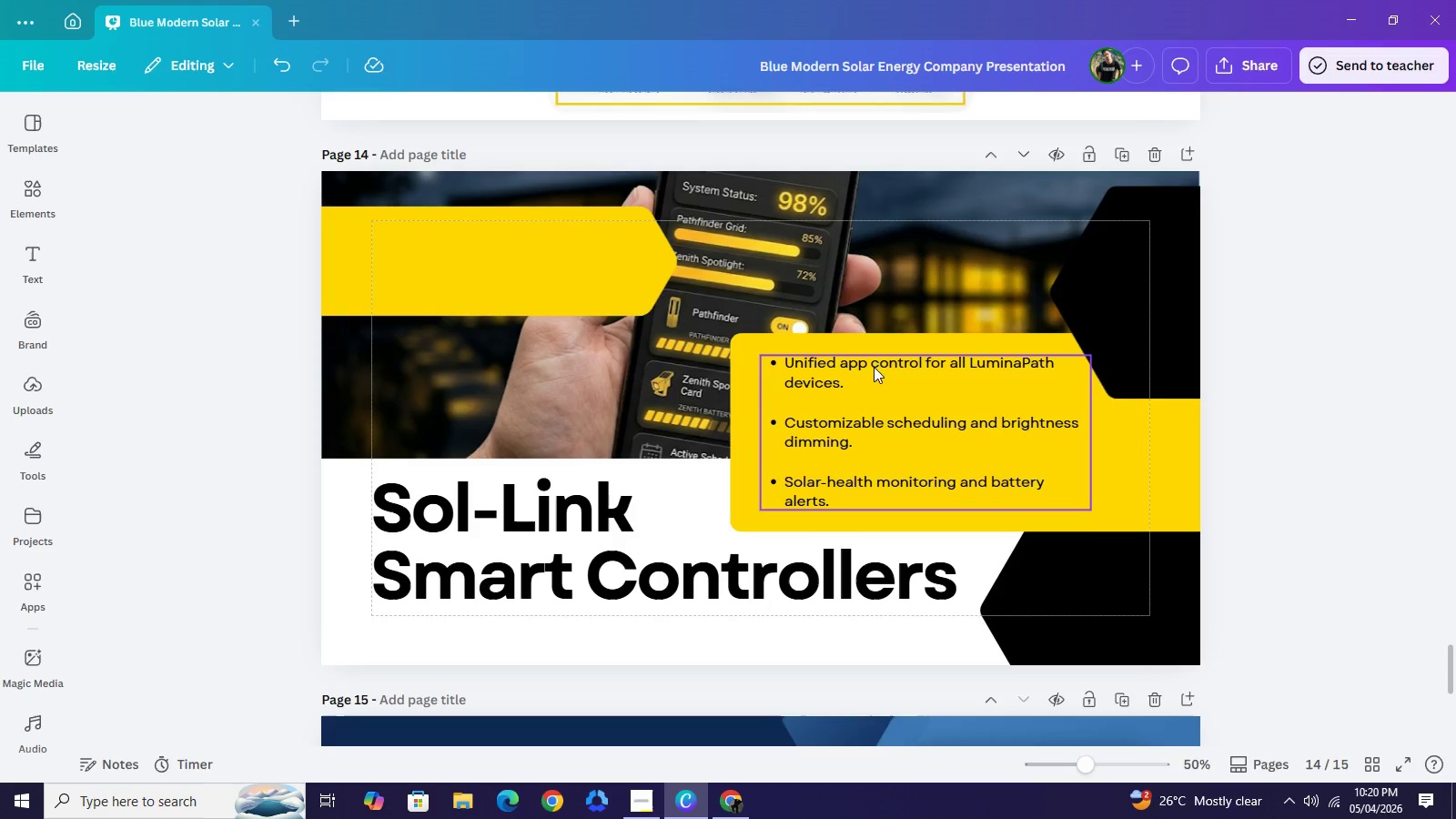 
wait(7.2)
 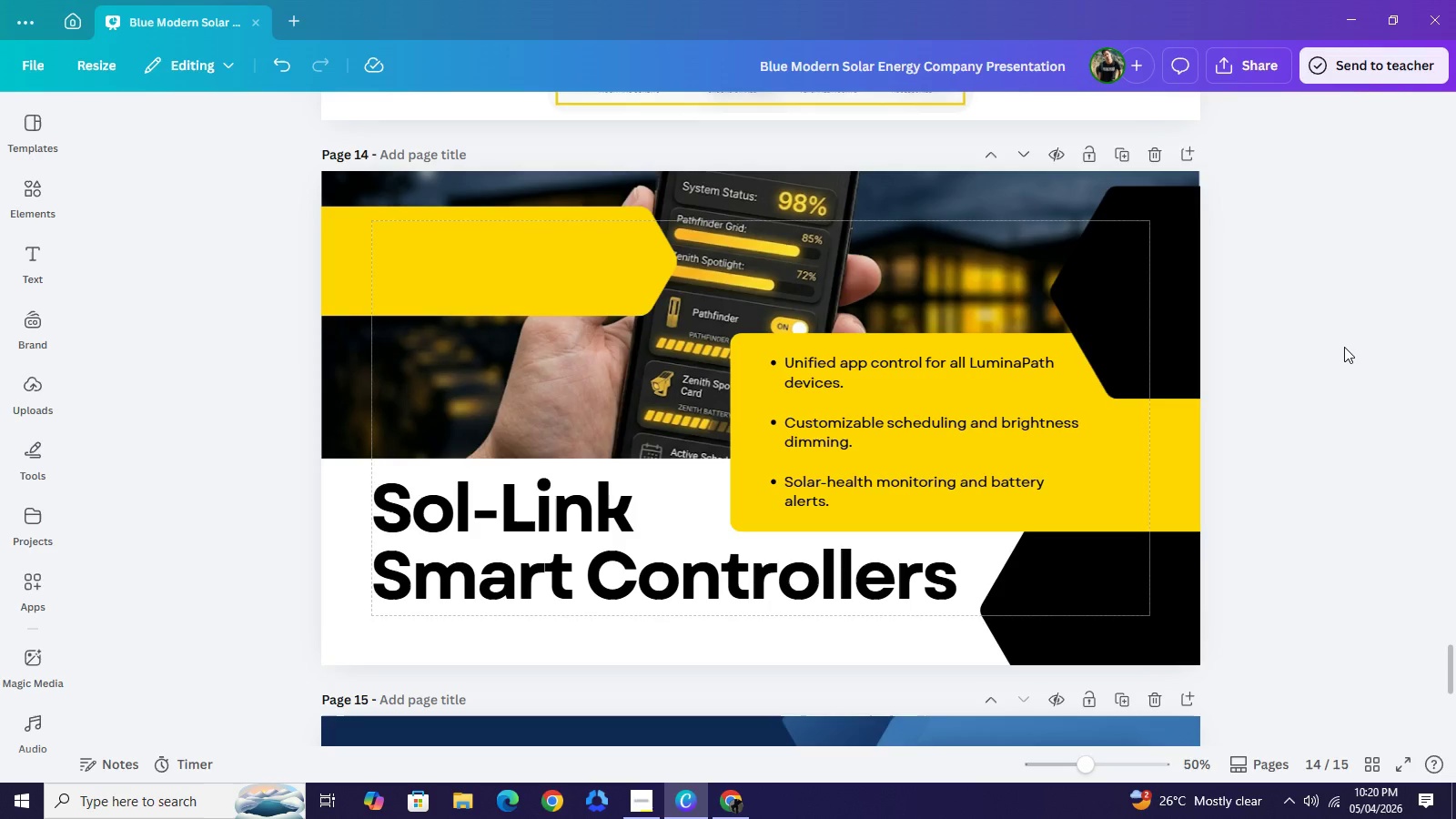 
left_click_drag(start_coordinate=[591, 271], to_coordinate=[433, 270])
 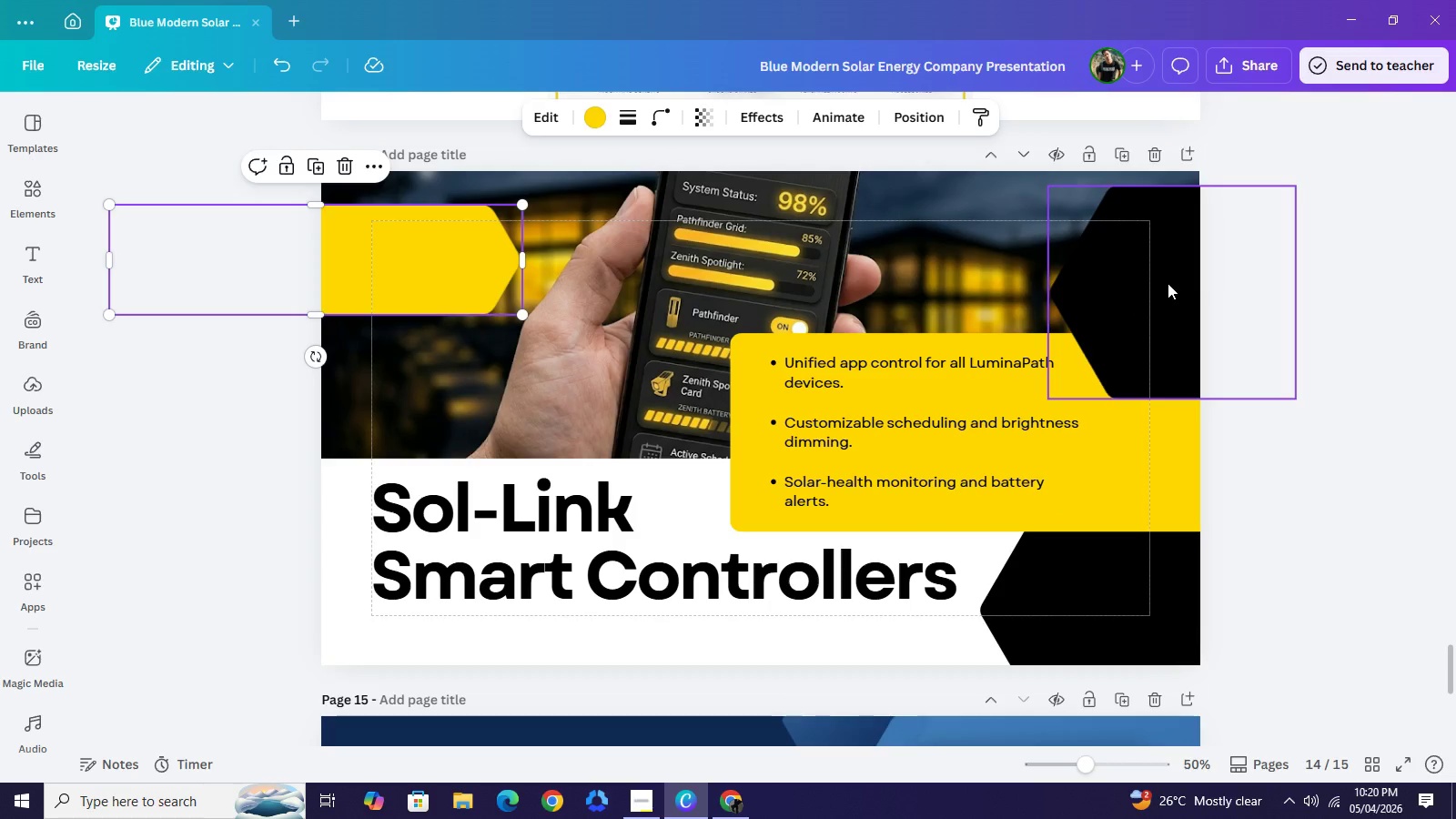 
left_click([1168, 283])
 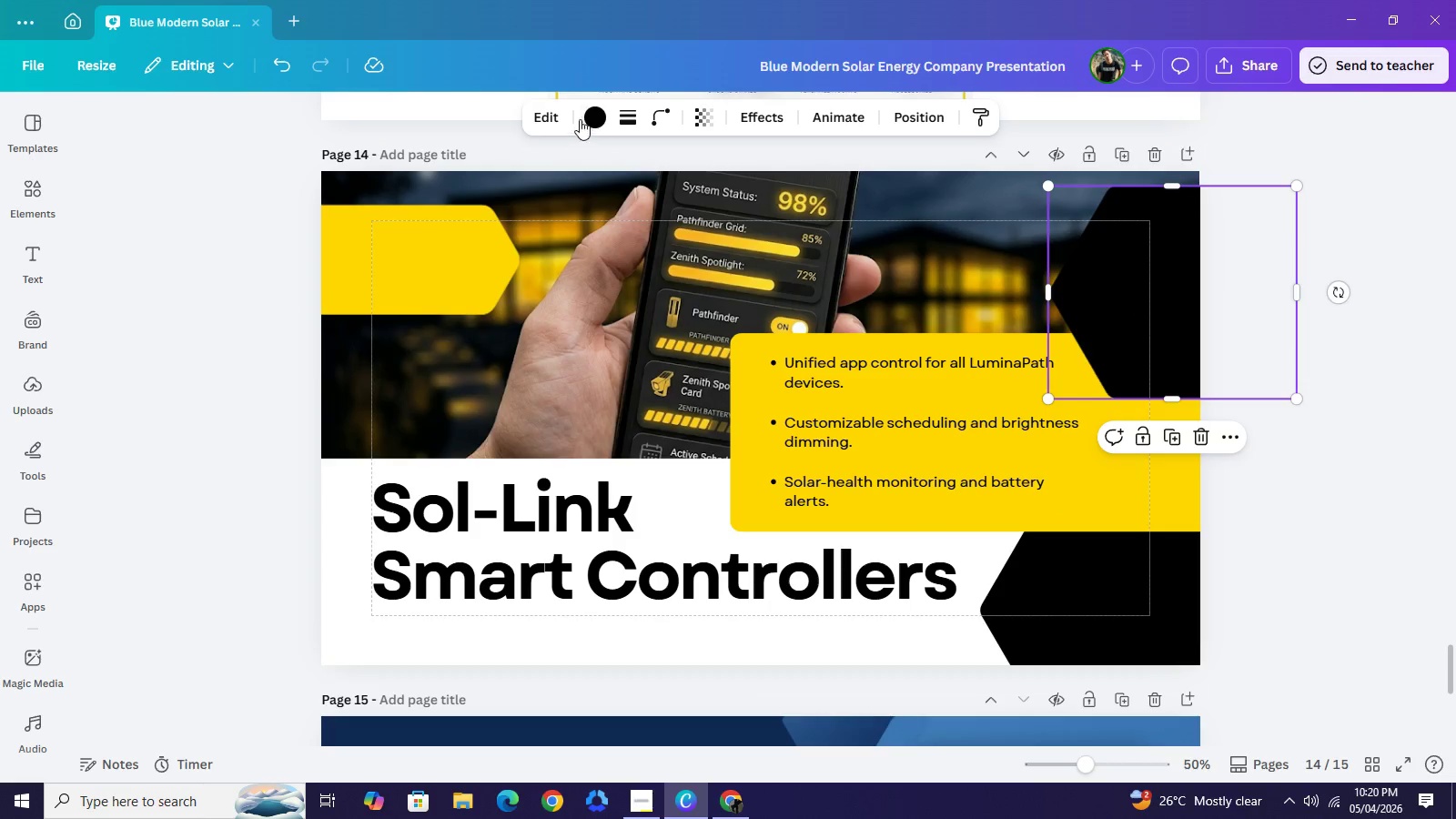 
left_click([580, 119])
 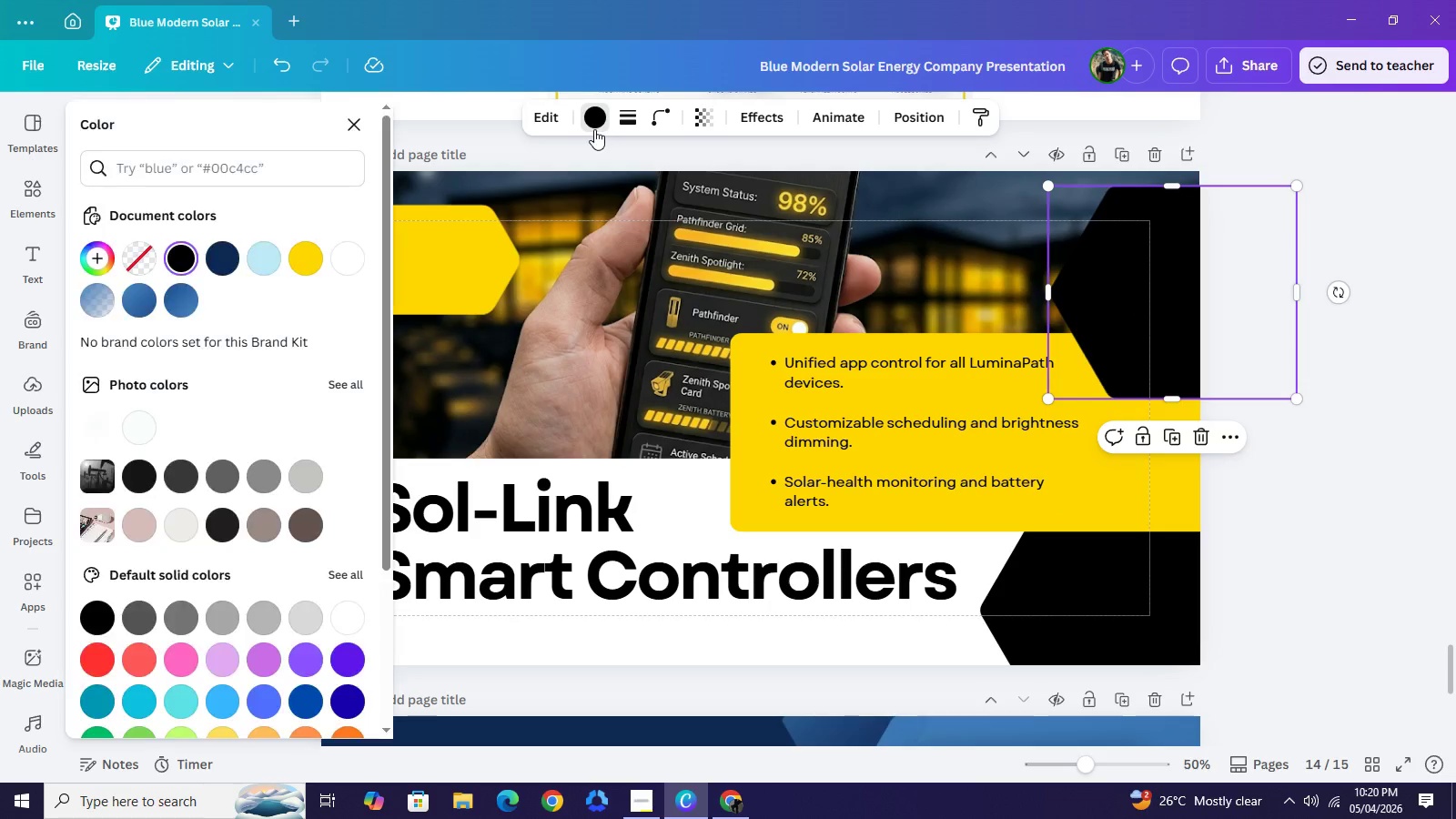 
left_click([594, 129])
 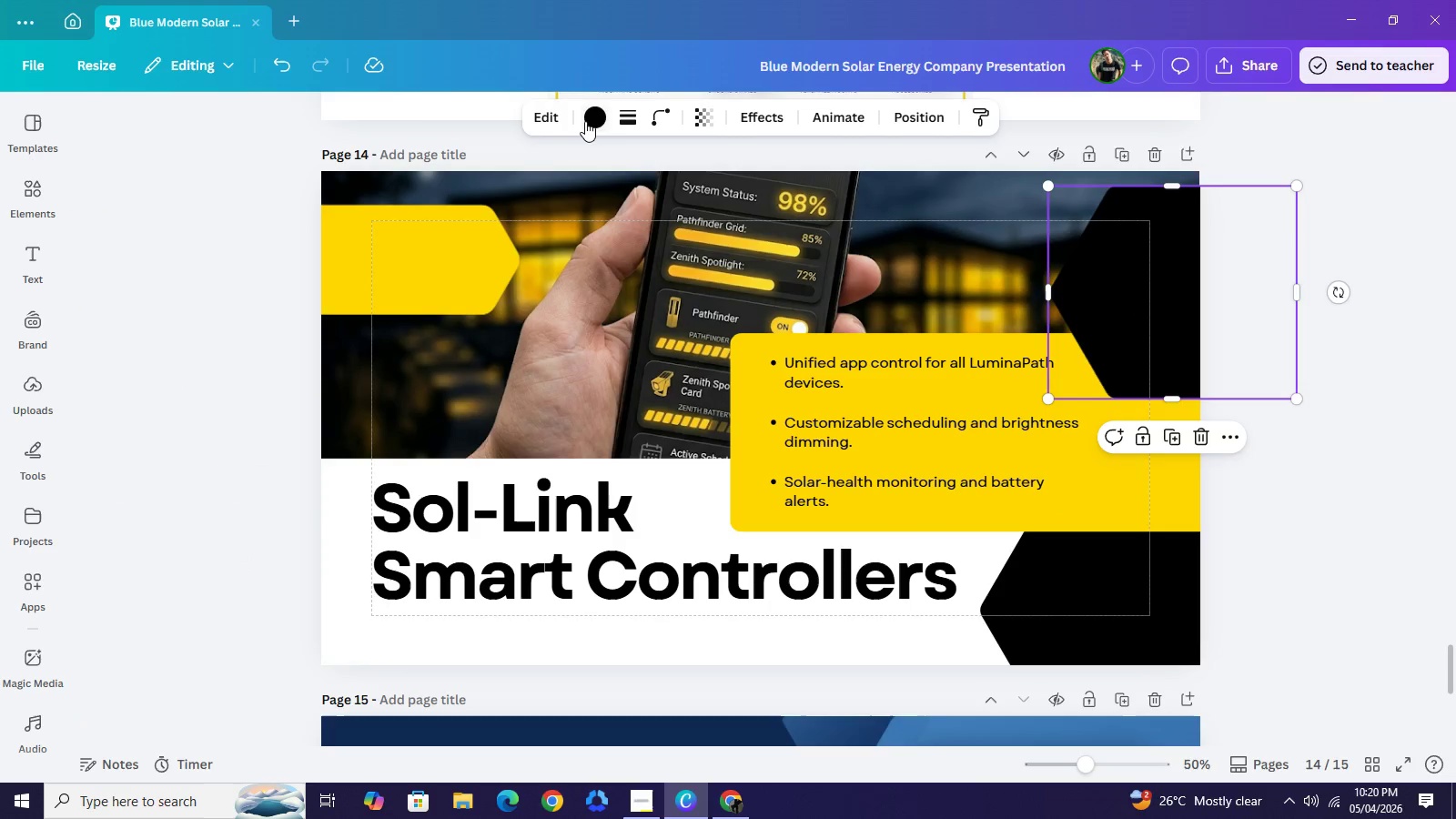 
left_click([588, 121])
 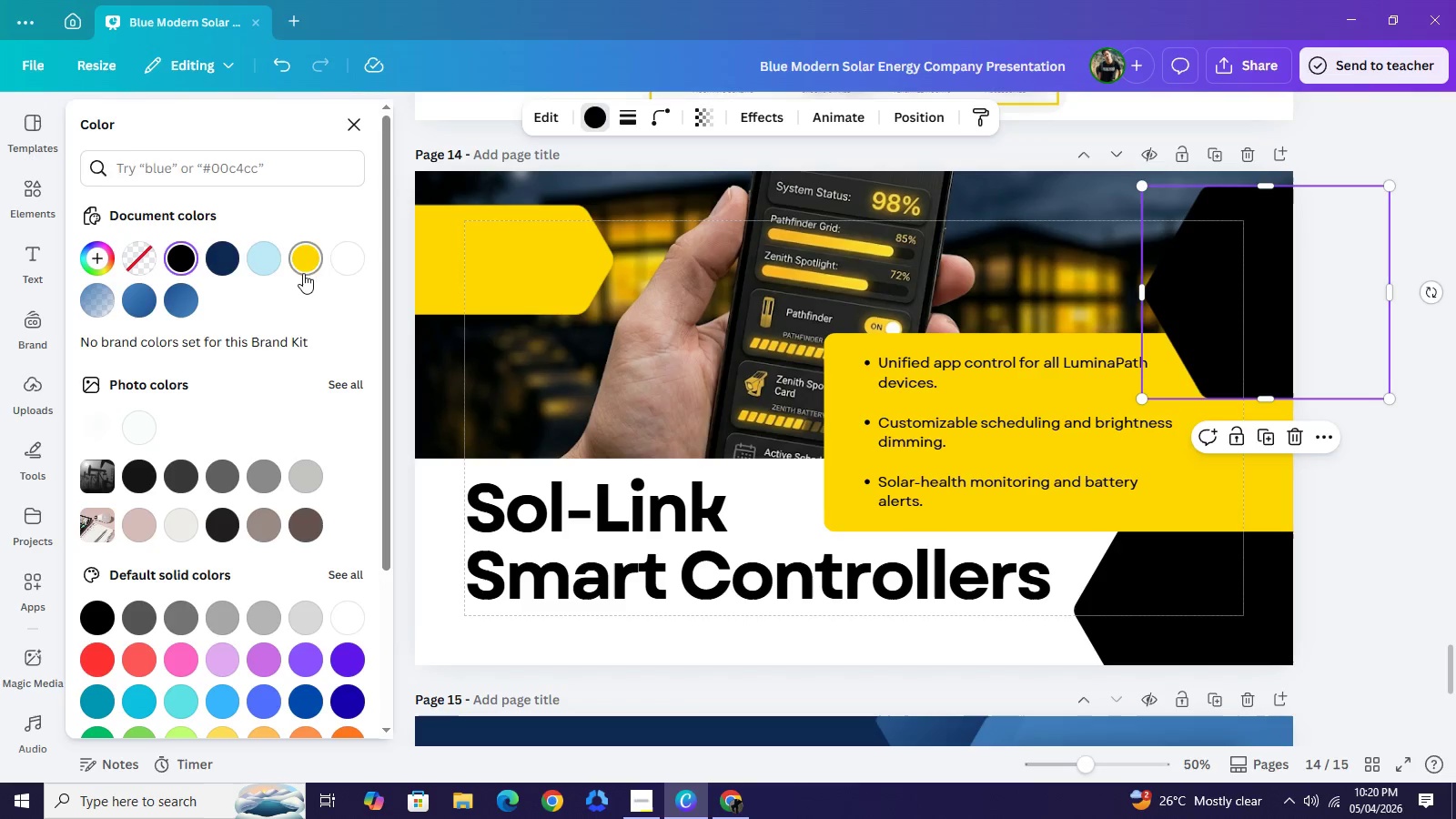 
left_click([304, 272])
 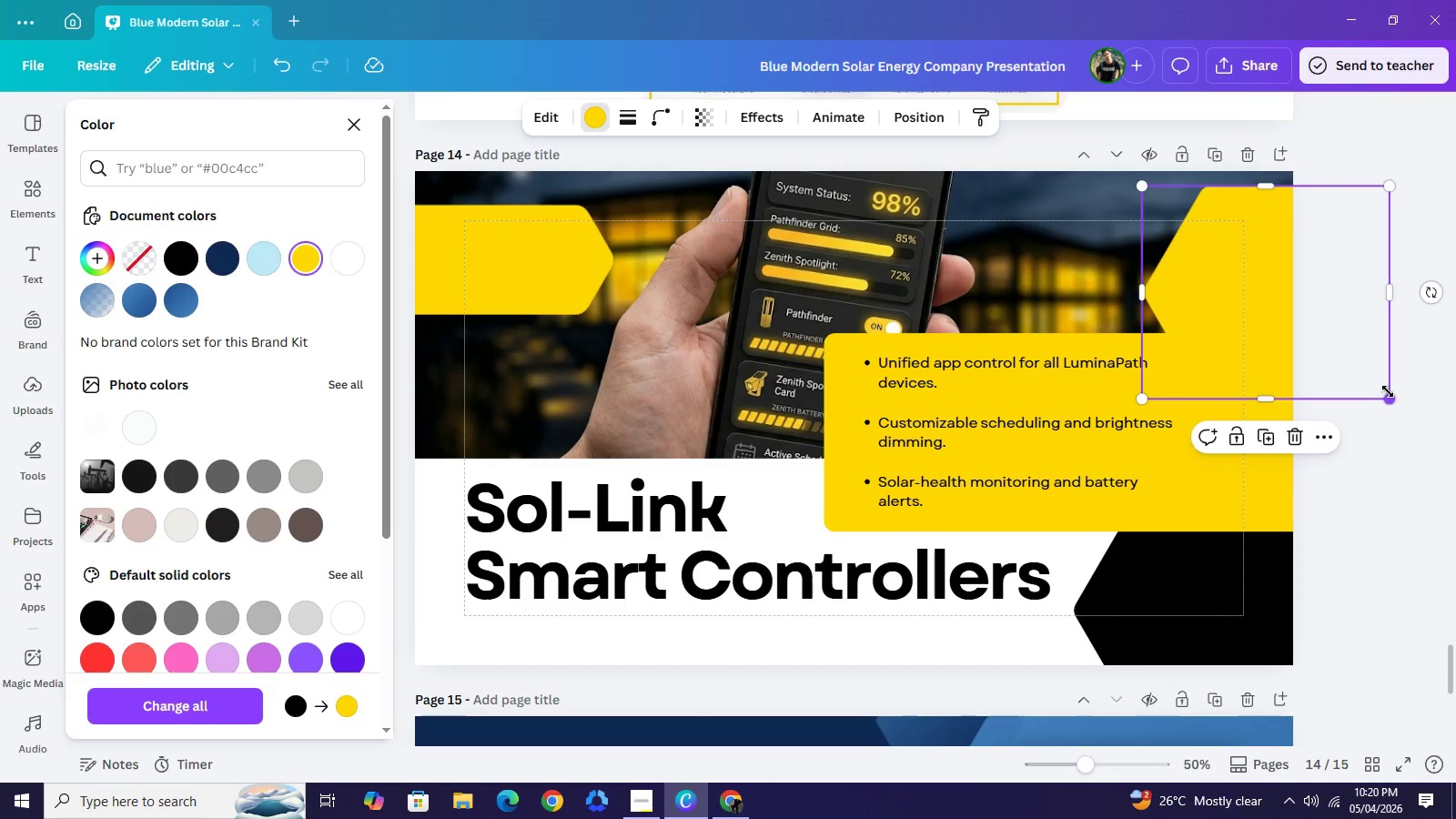 
left_click_drag(start_coordinate=[1388, 391], to_coordinate=[1288, 323])
 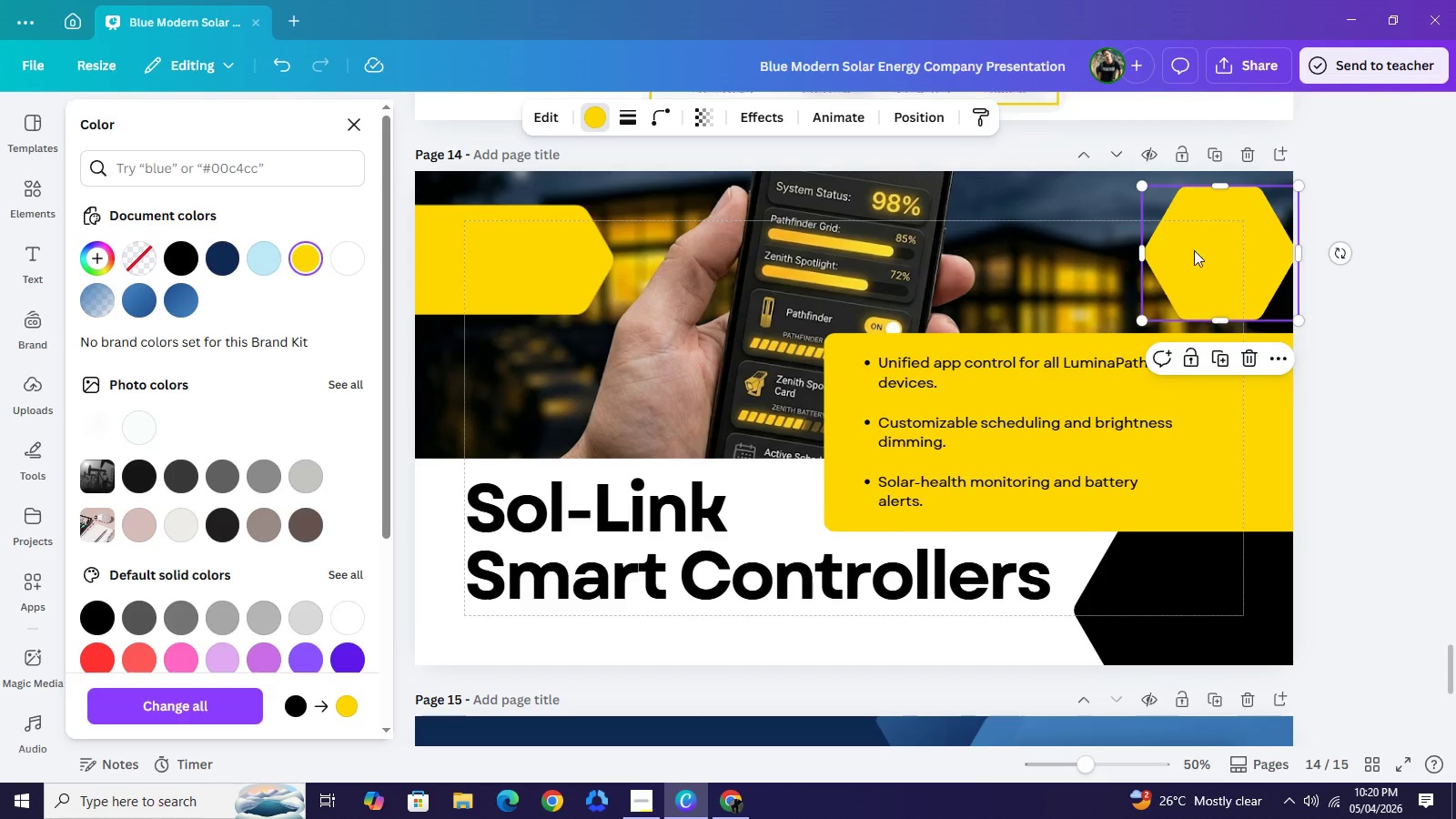 
left_click_drag(start_coordinate=[1252, 284], to_coordinate=[1255, 265])
 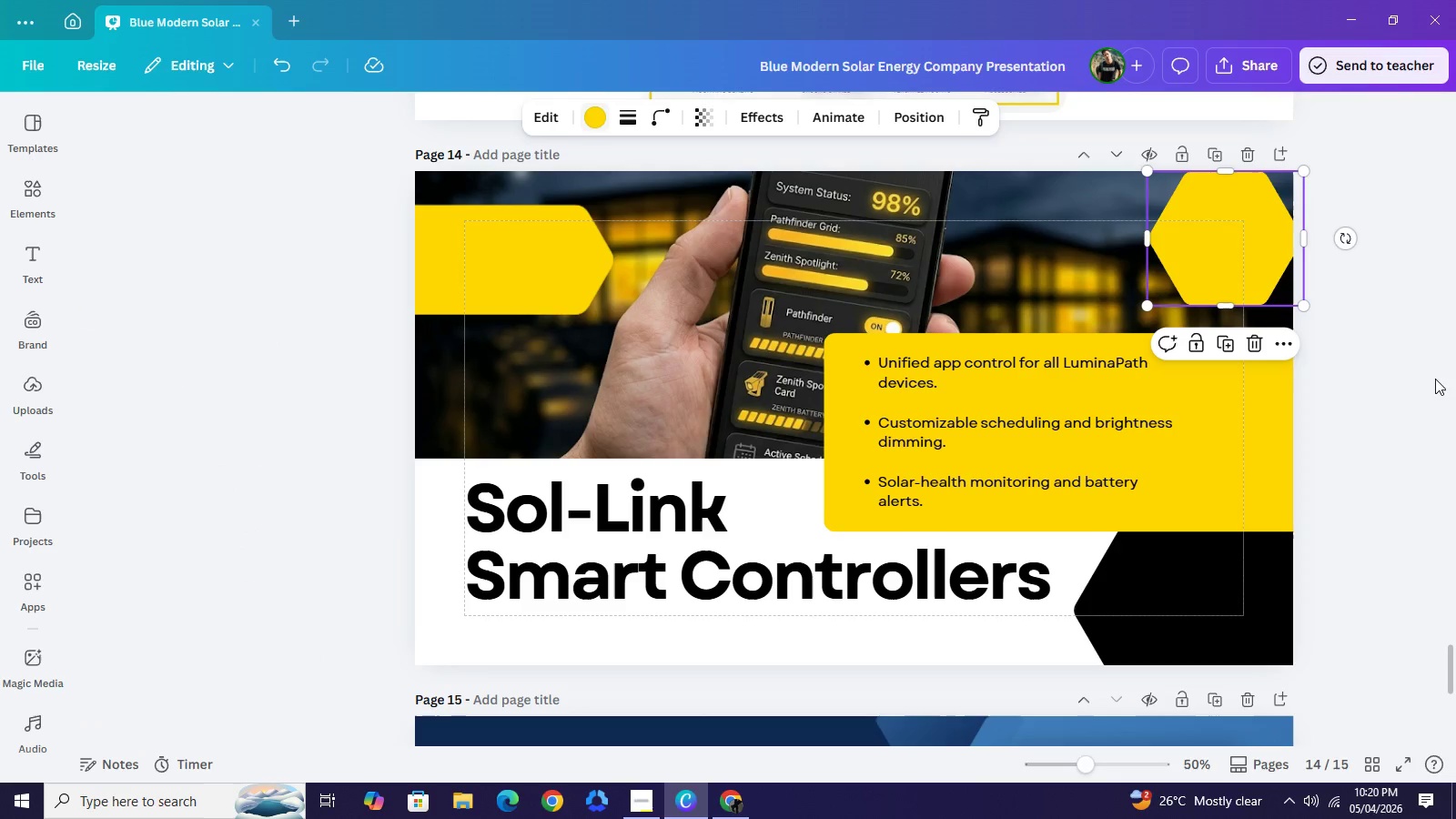 
left_click([1435, 379])
 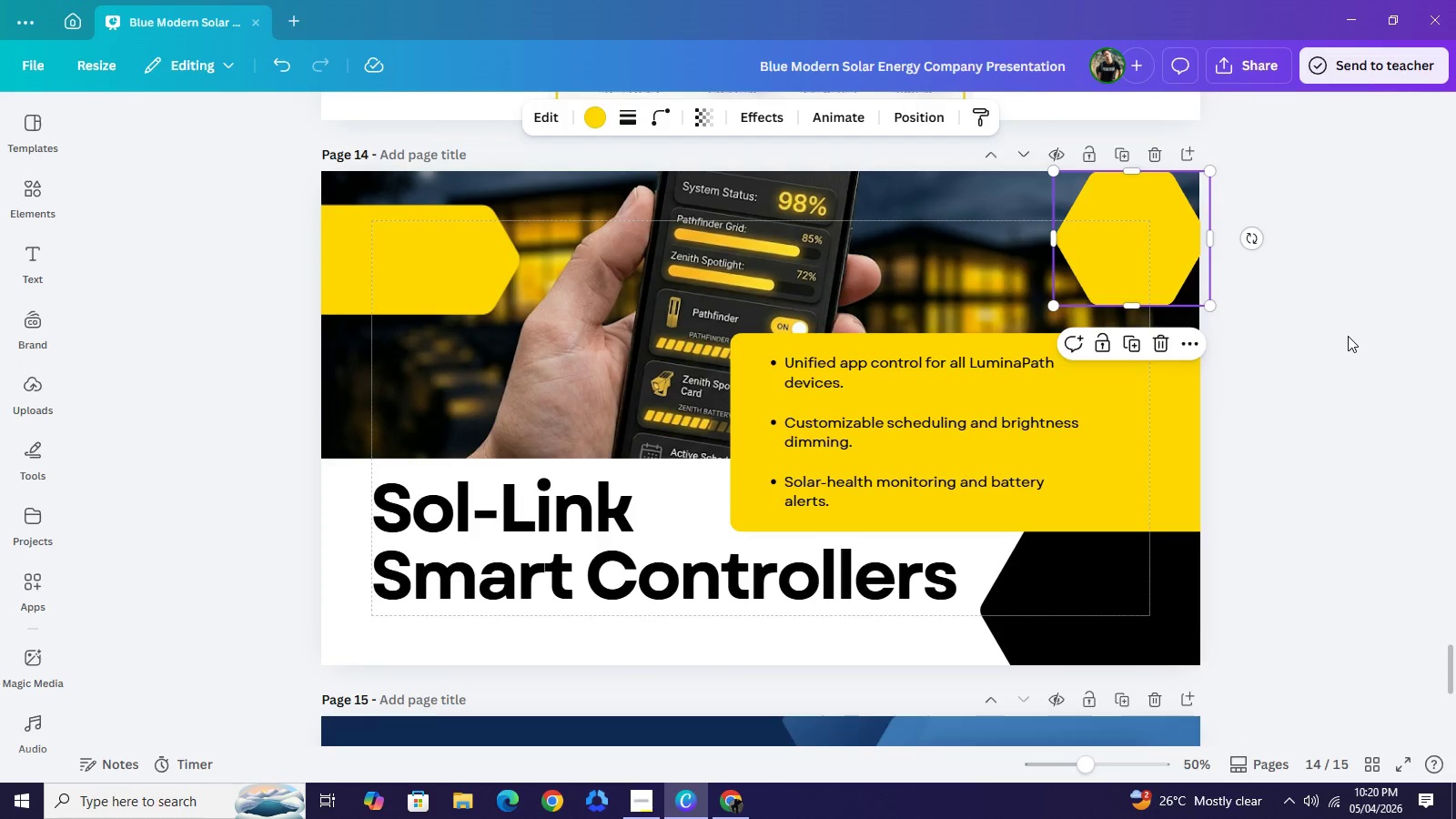 
left_click([1348, 336])
 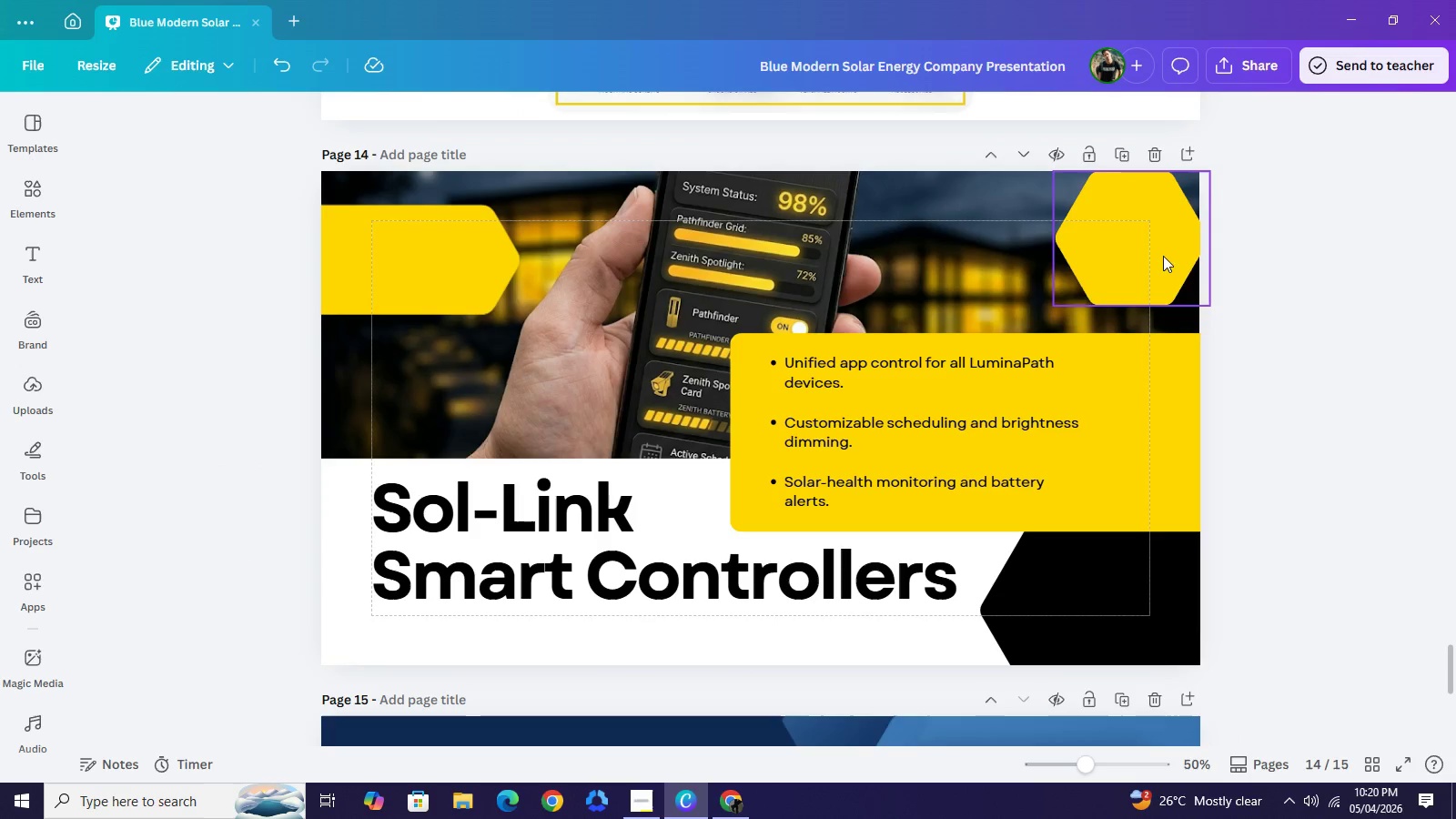 
left_click([1156, 251])
 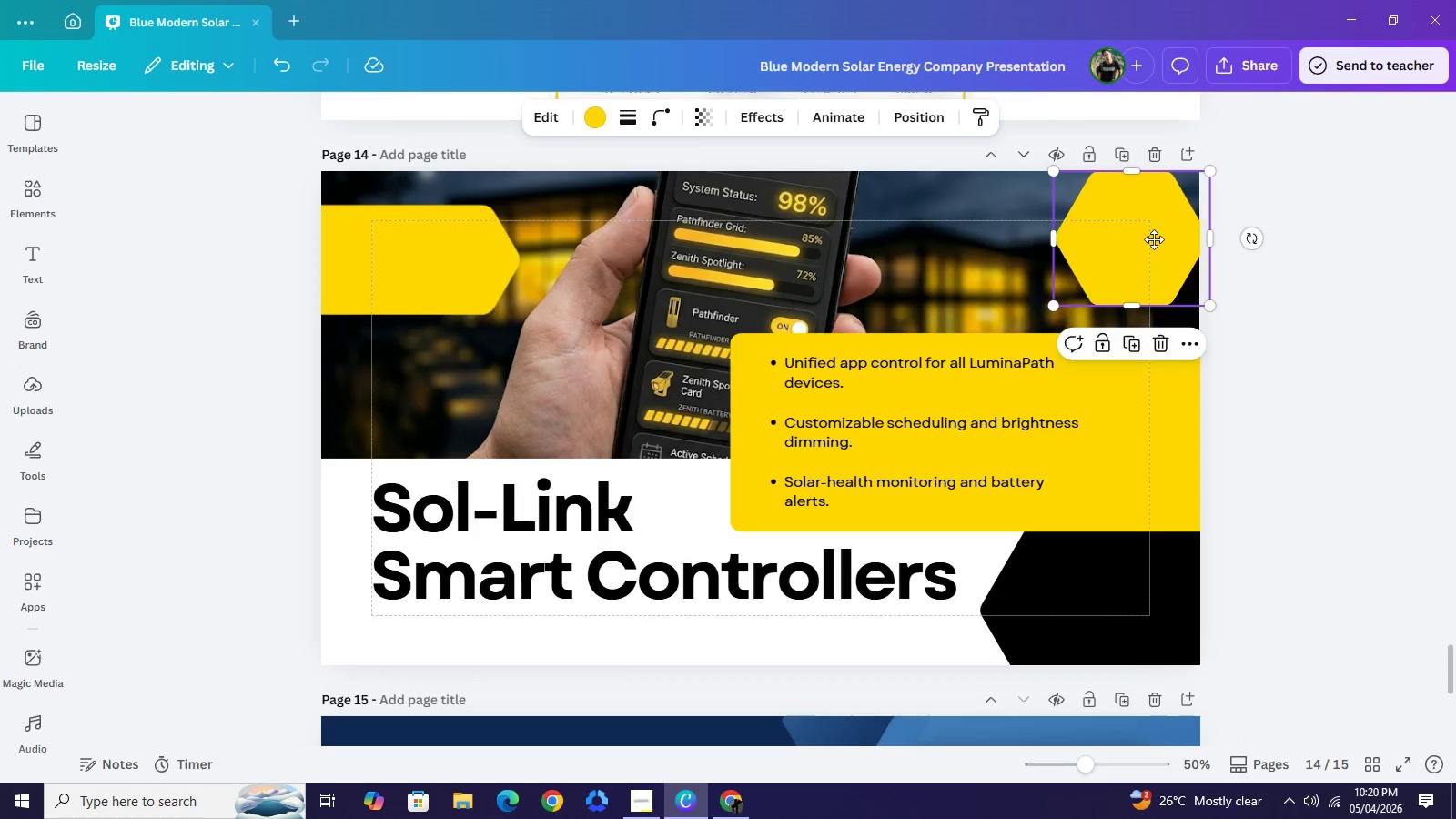 
left_click_drag(start_coordinate=[1154, 249], to_coordinate=[1154, 239])
 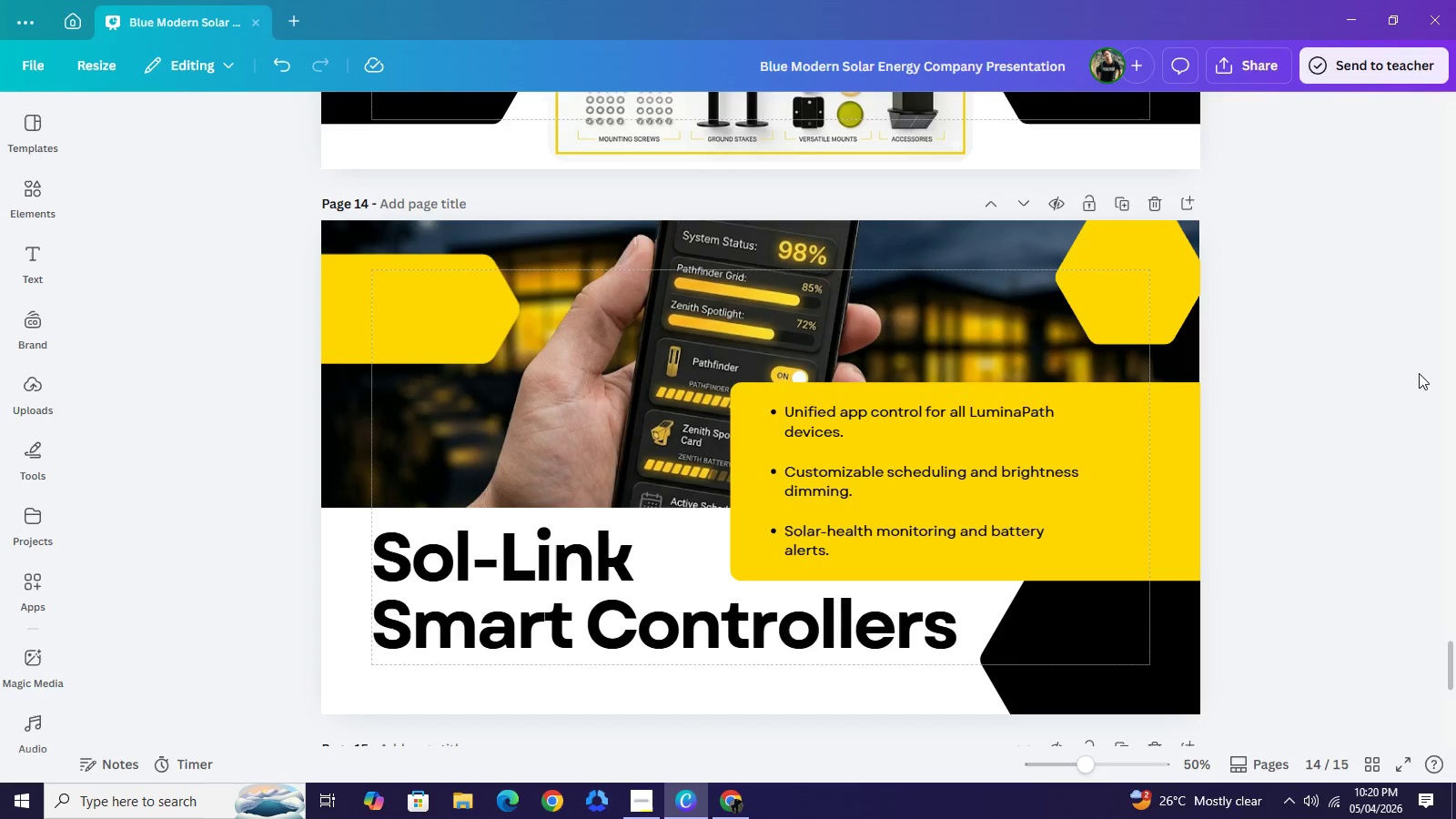 
left_click_drag(start_coordinate=[1455, 369], to_coordinate=[1444, 375])
 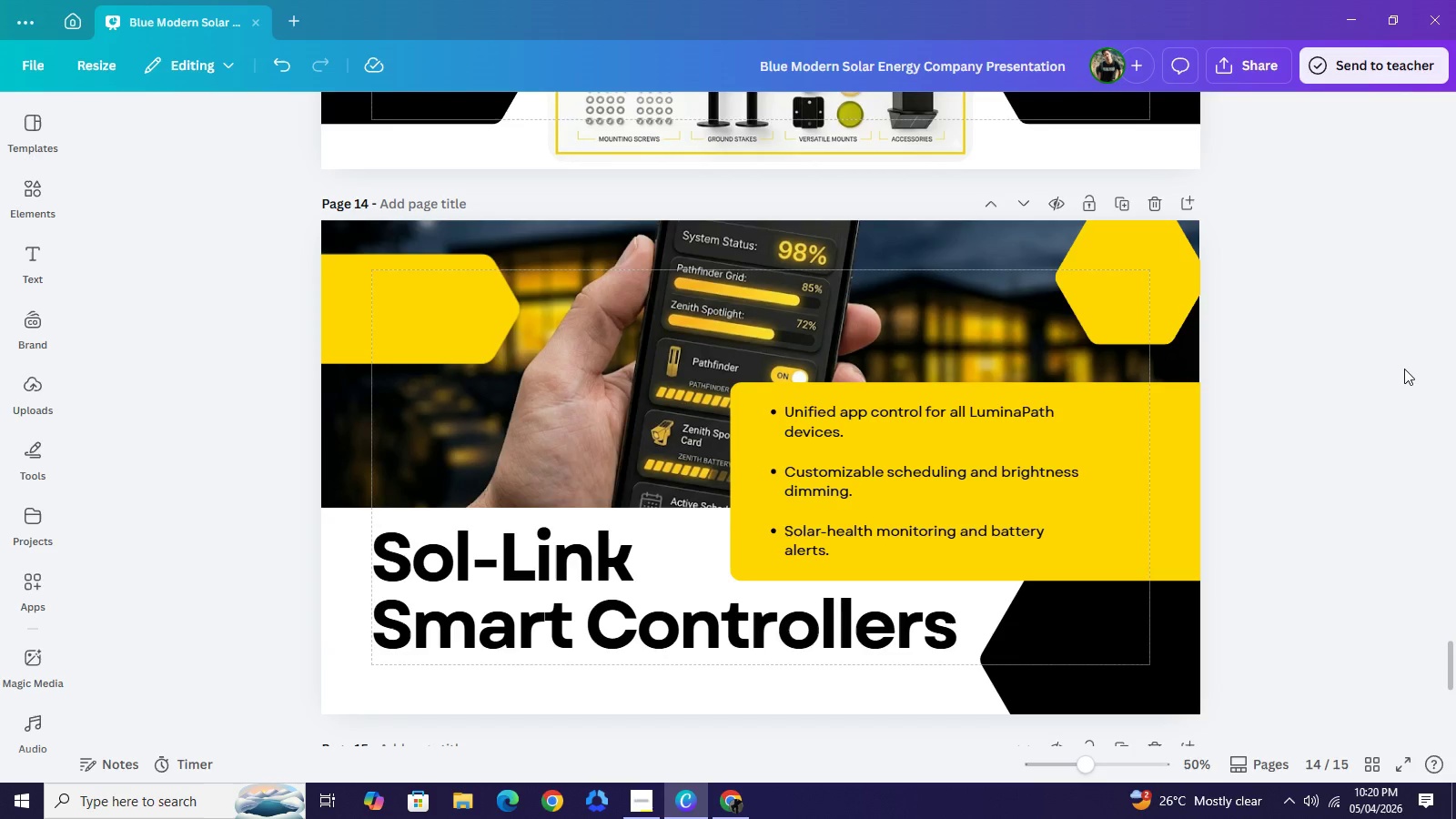 
wait(7.44)
 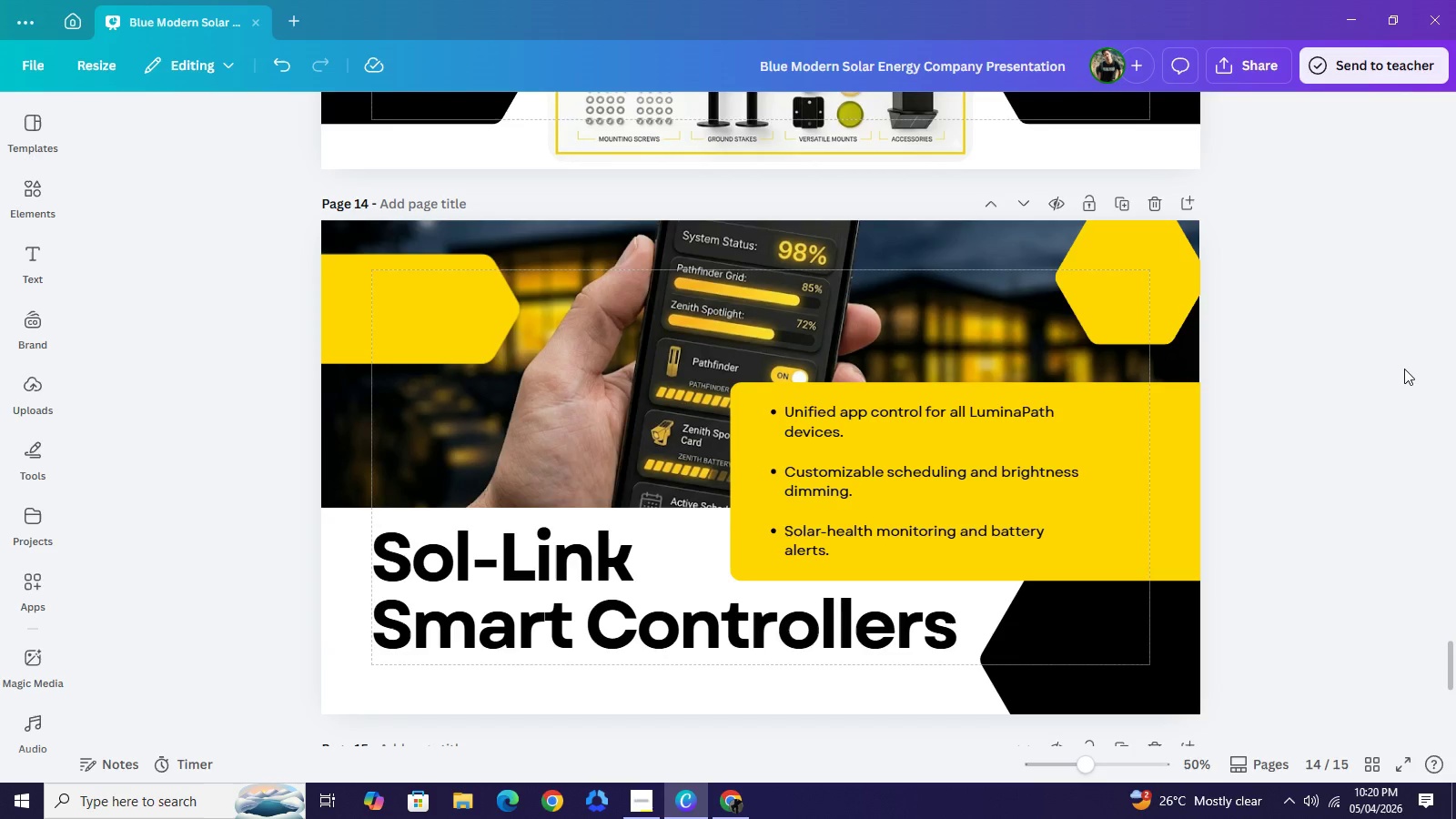 
scroll: coordinate [839, 586], scroll_direction: down, amount: 2.0
 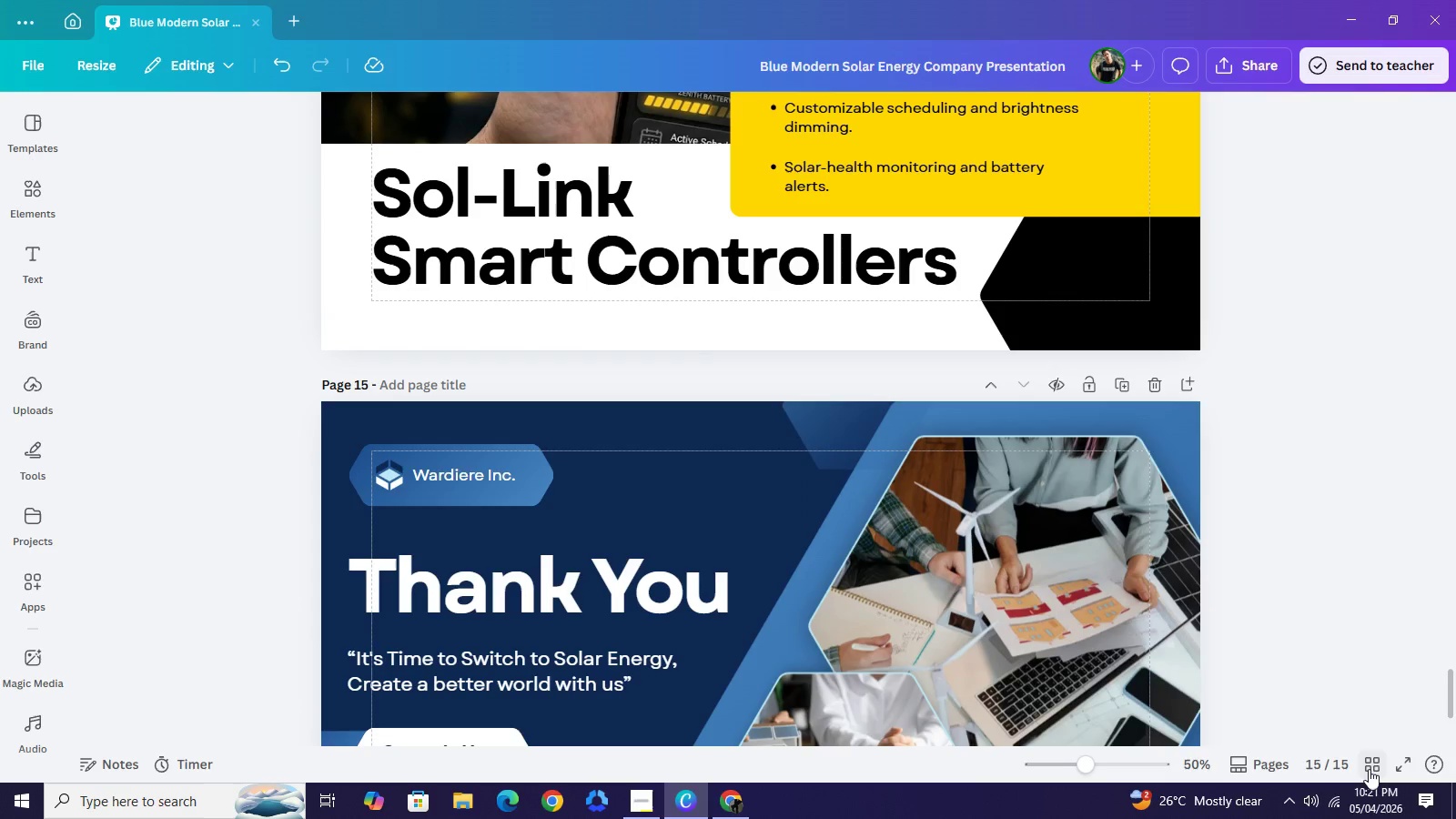 
left_click([1370, 763])
 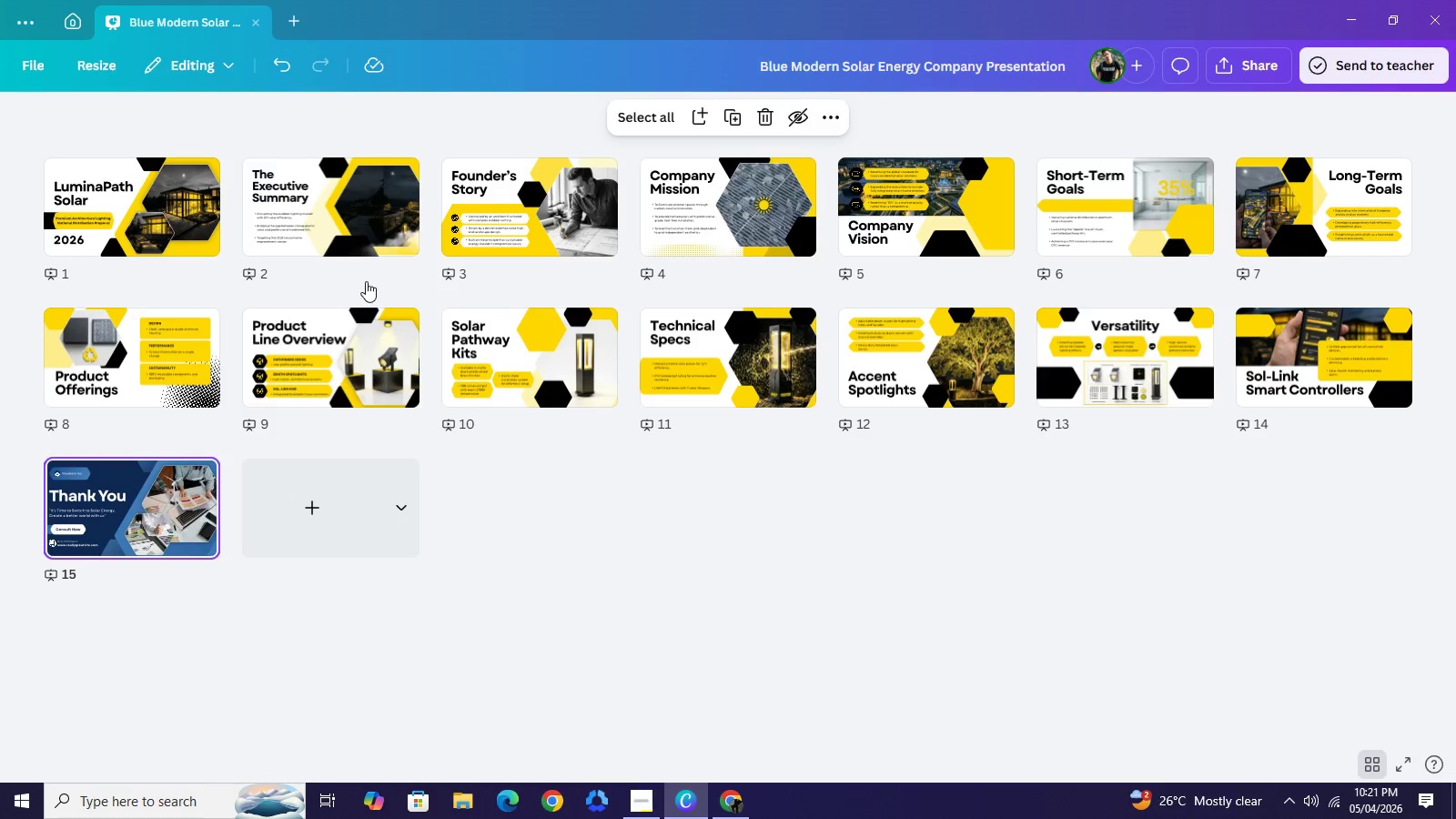 
wait(17.45)
 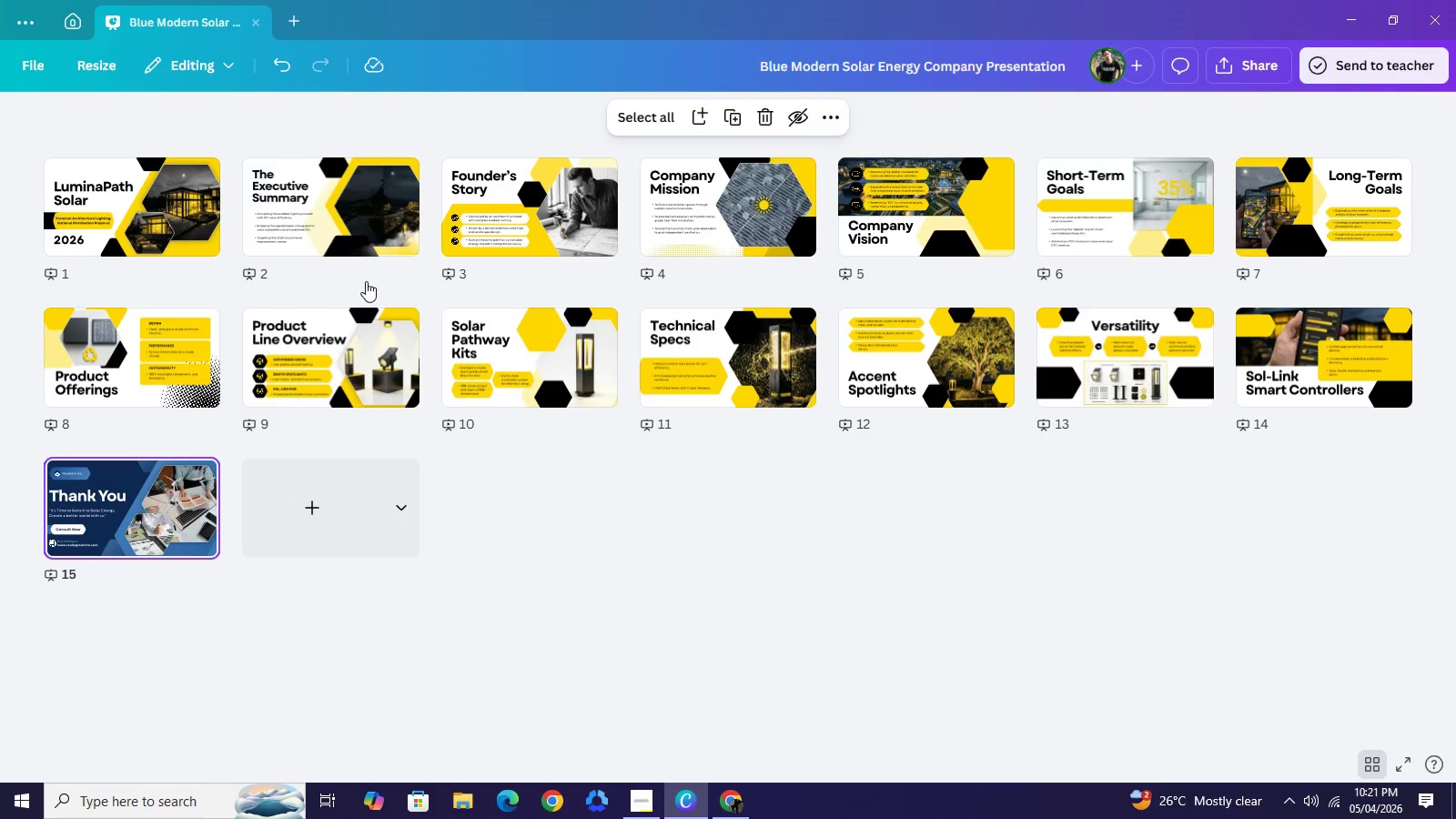 
left_click([403, 167])
 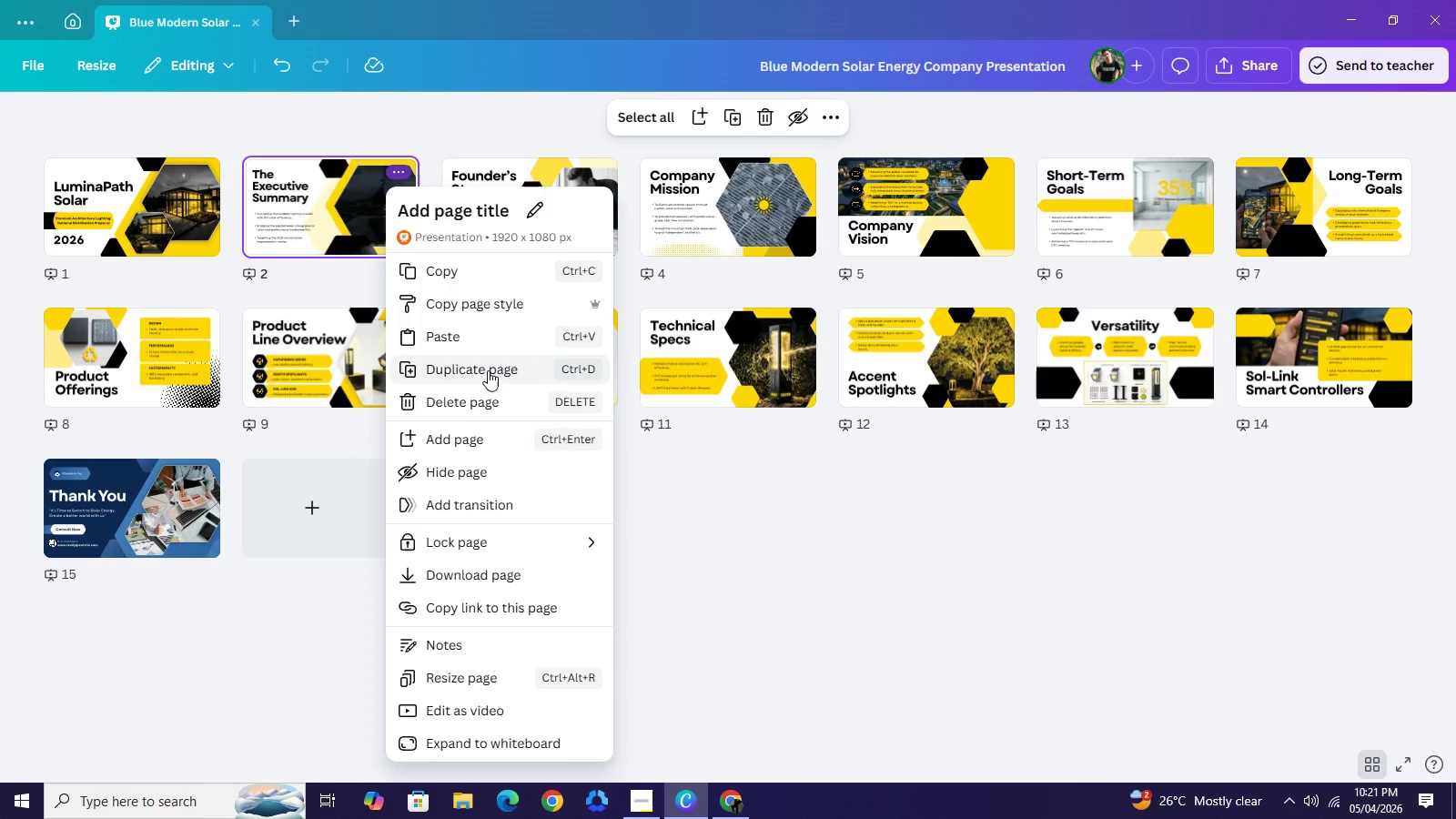 
left_click([488, 370])
 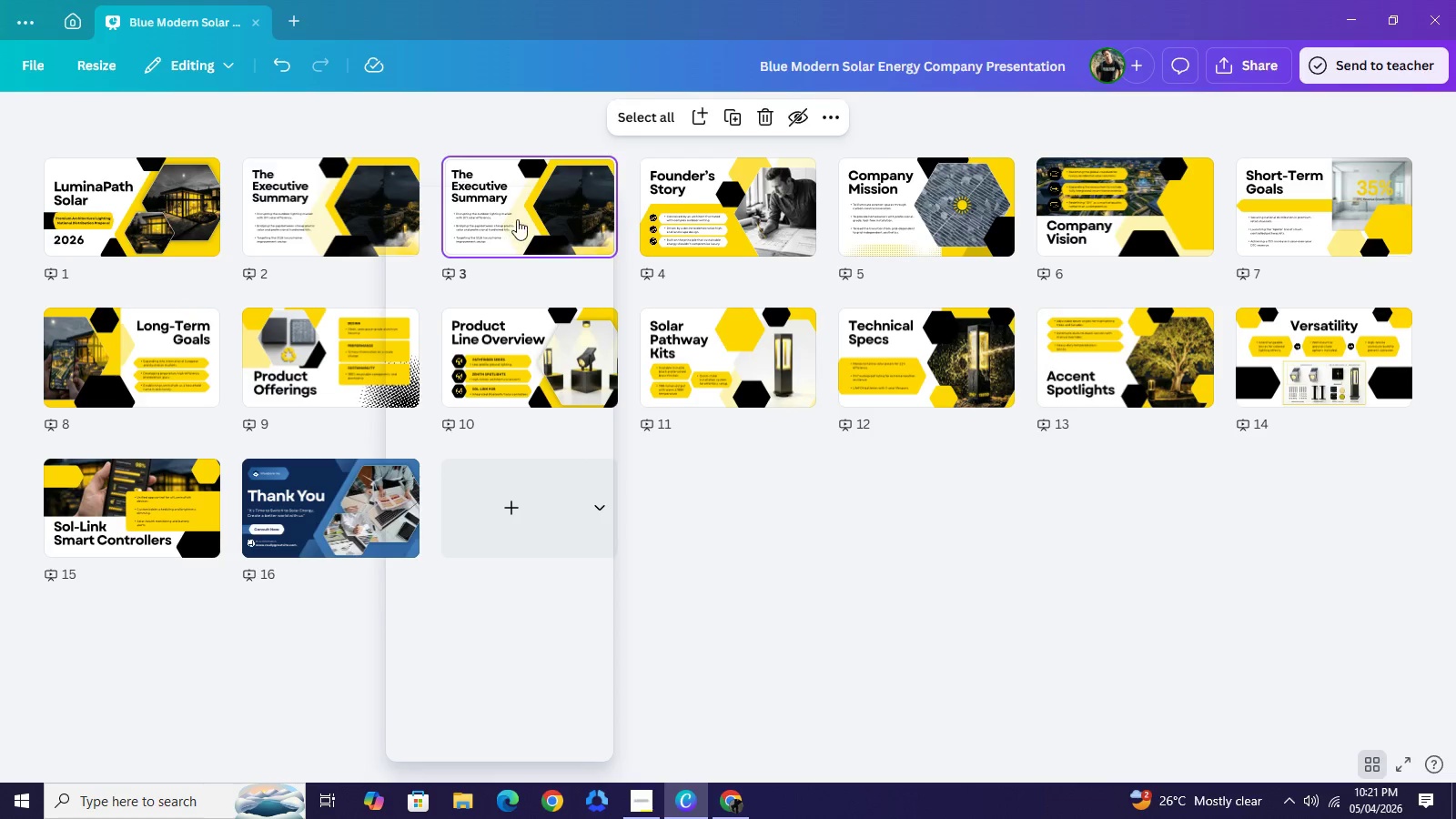 
left_click_drag(start_coordinate=[520, 217], to_coordinate=[248, 514])
 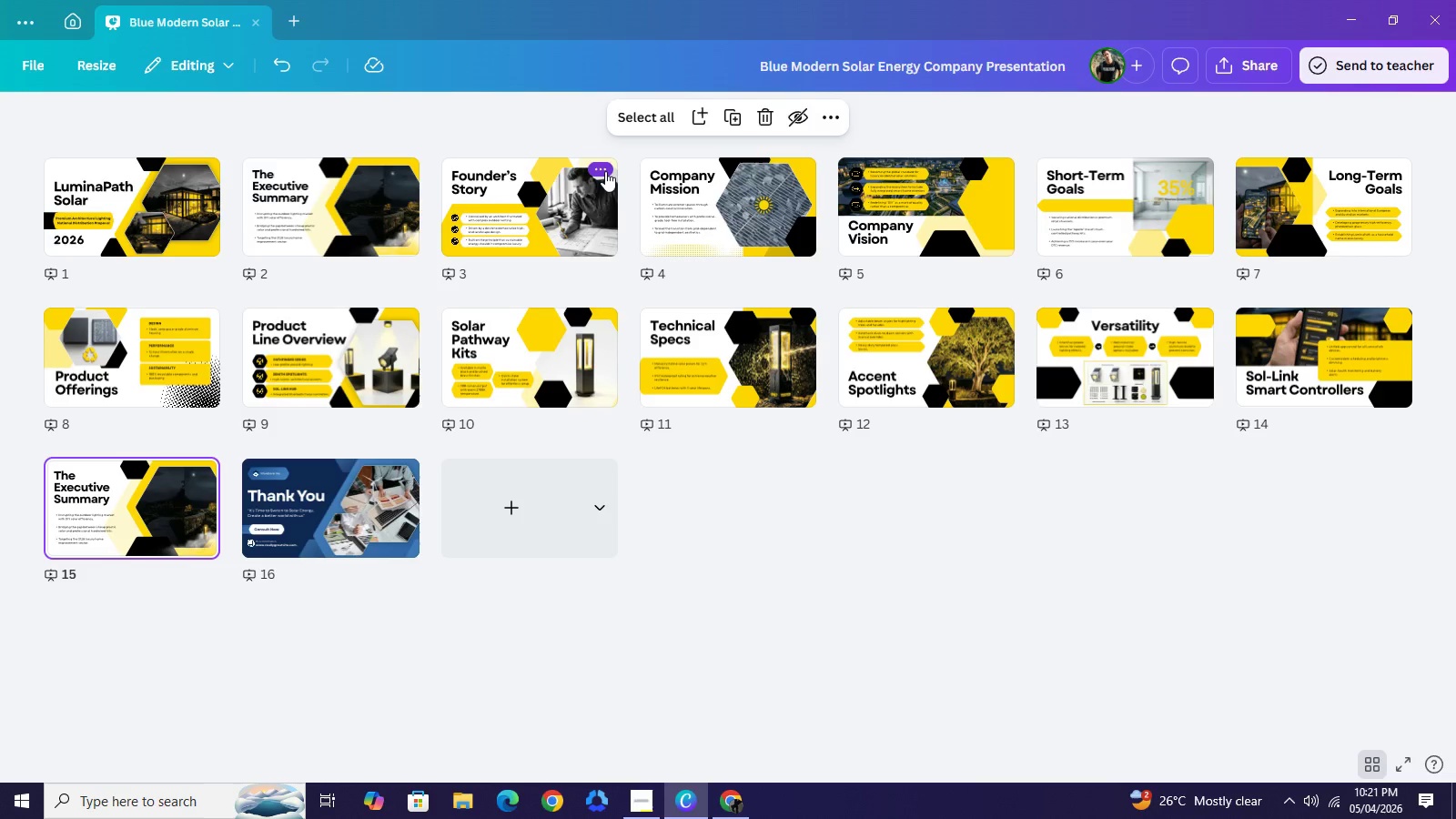 
left_click([605, 171])
 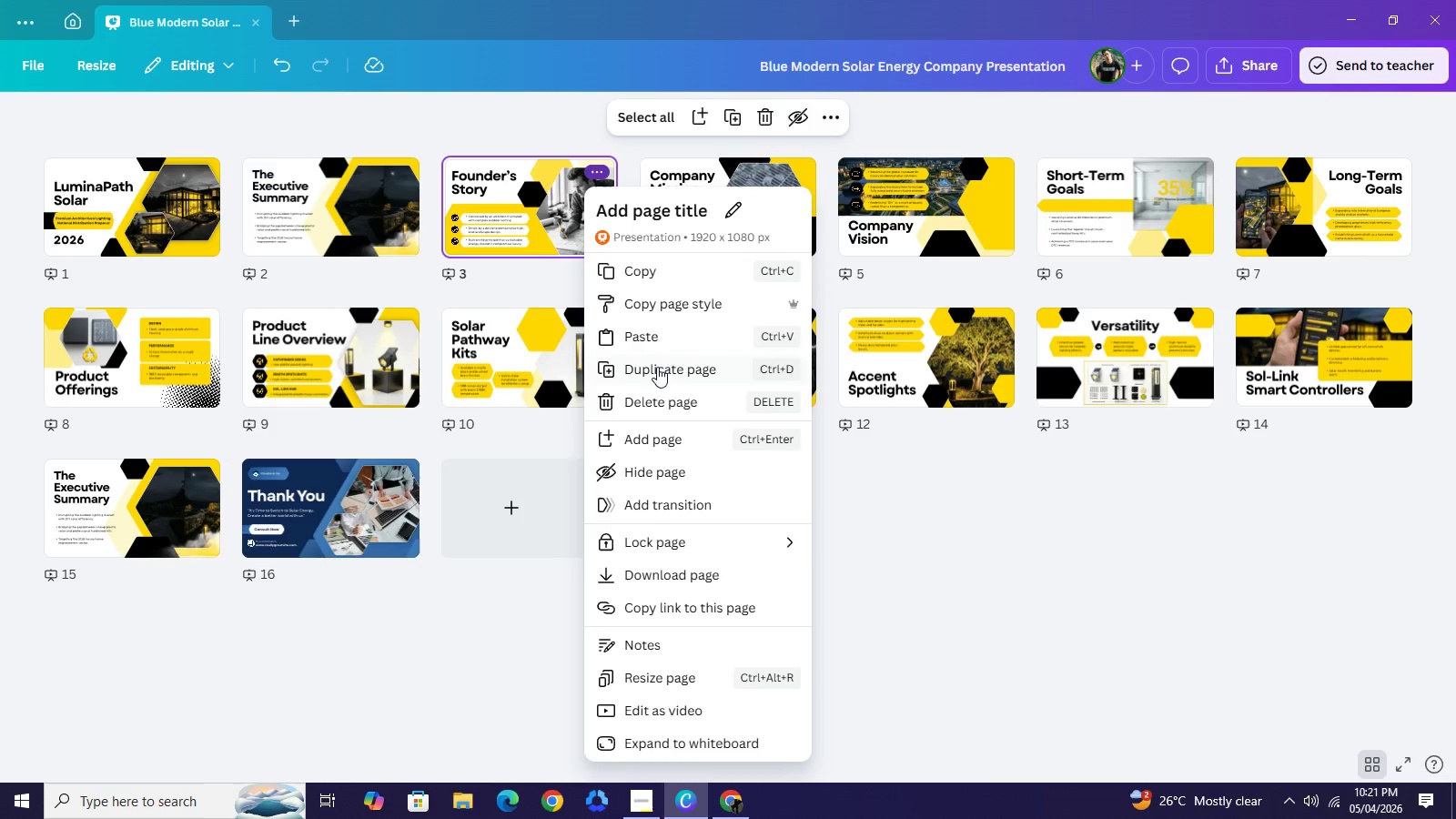 
left_click([657, 367])
 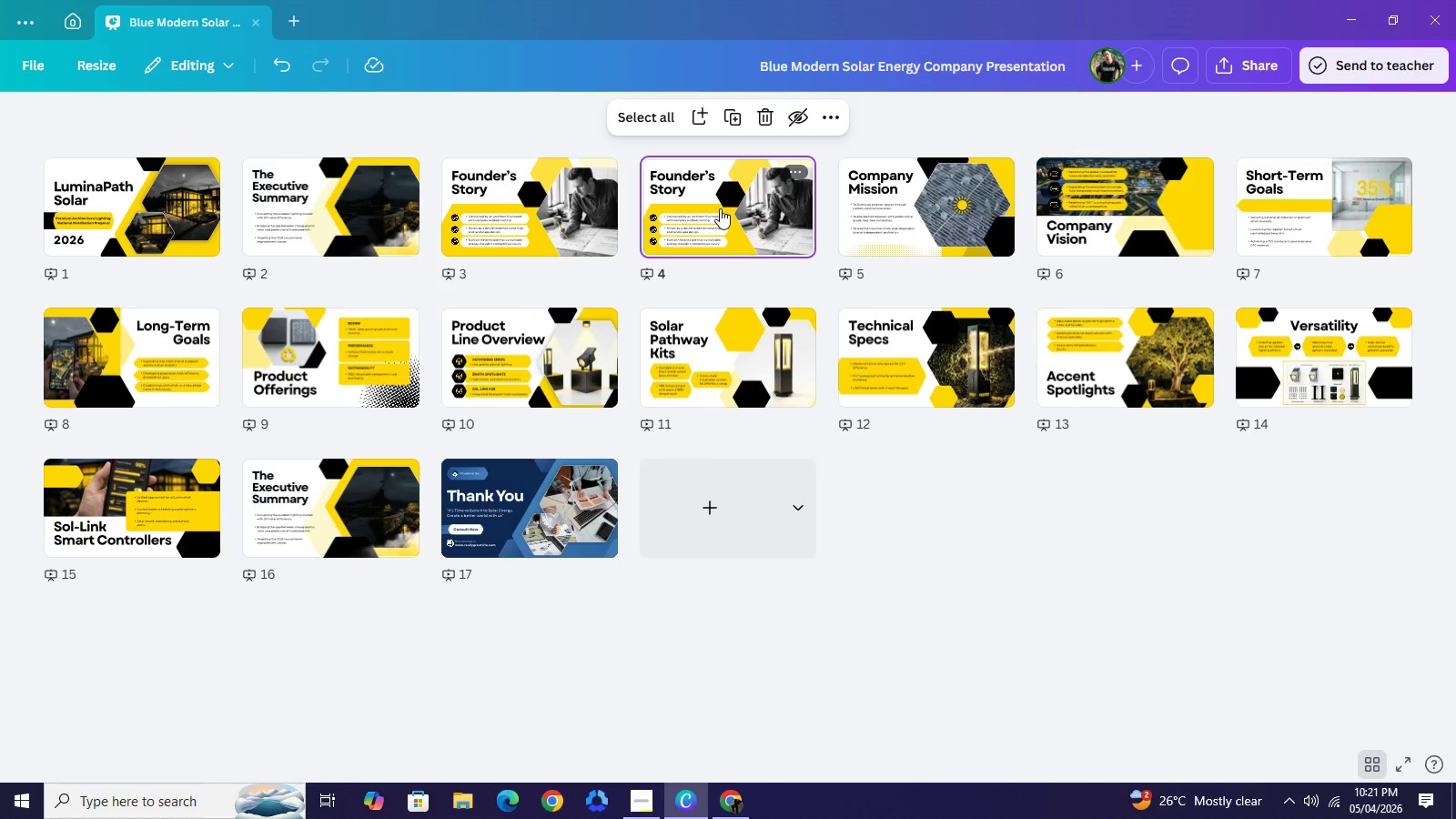 
left_click_drag(start_coordinate=[720, 207], to_coordinate=[469, 511])
 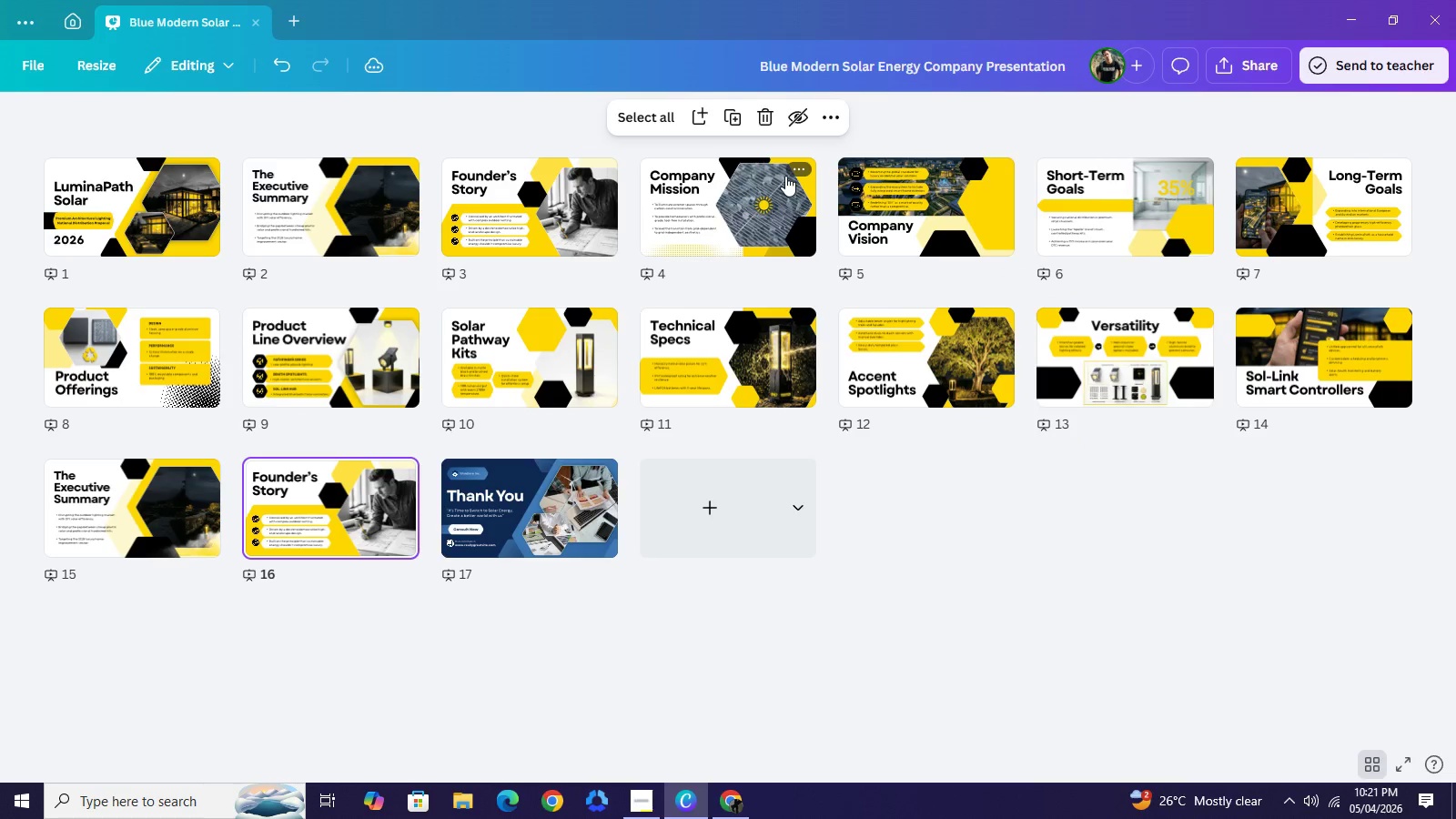 
left_click([800, 173])
 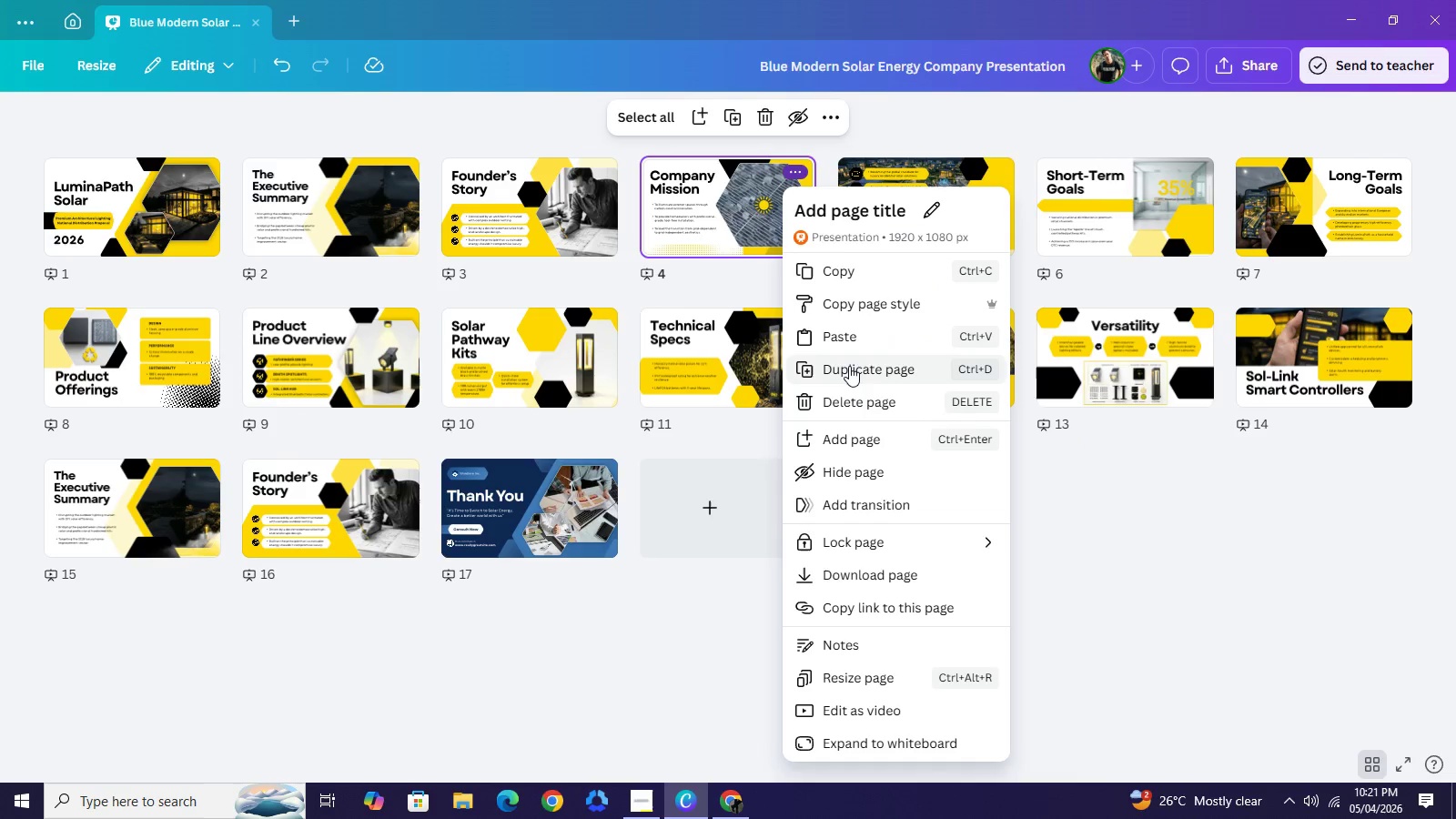 
left_click([849, 366])
 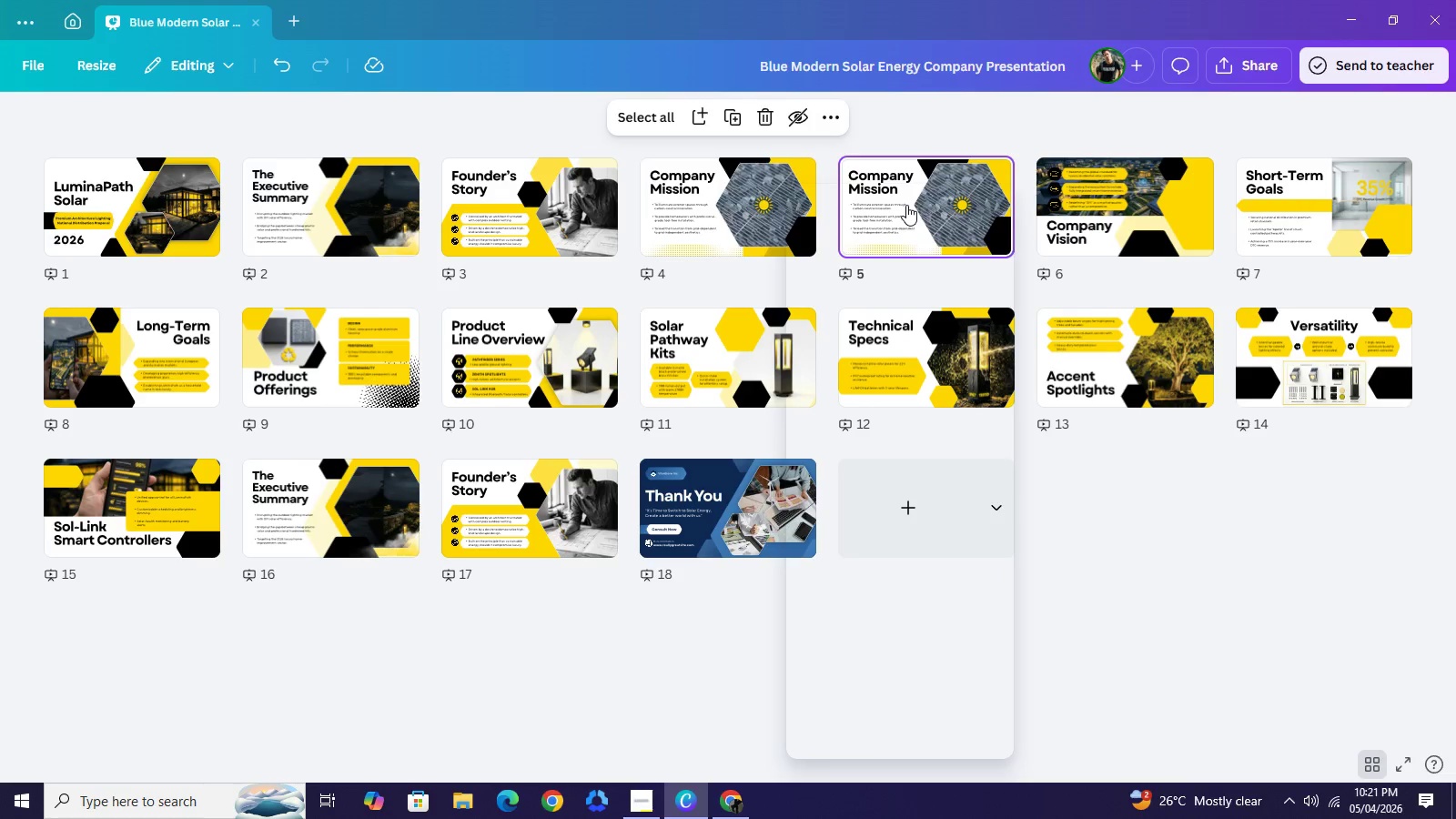 
left_click_drag(start_coordinate=[906, 205], to_coordinate=[612, 525])
 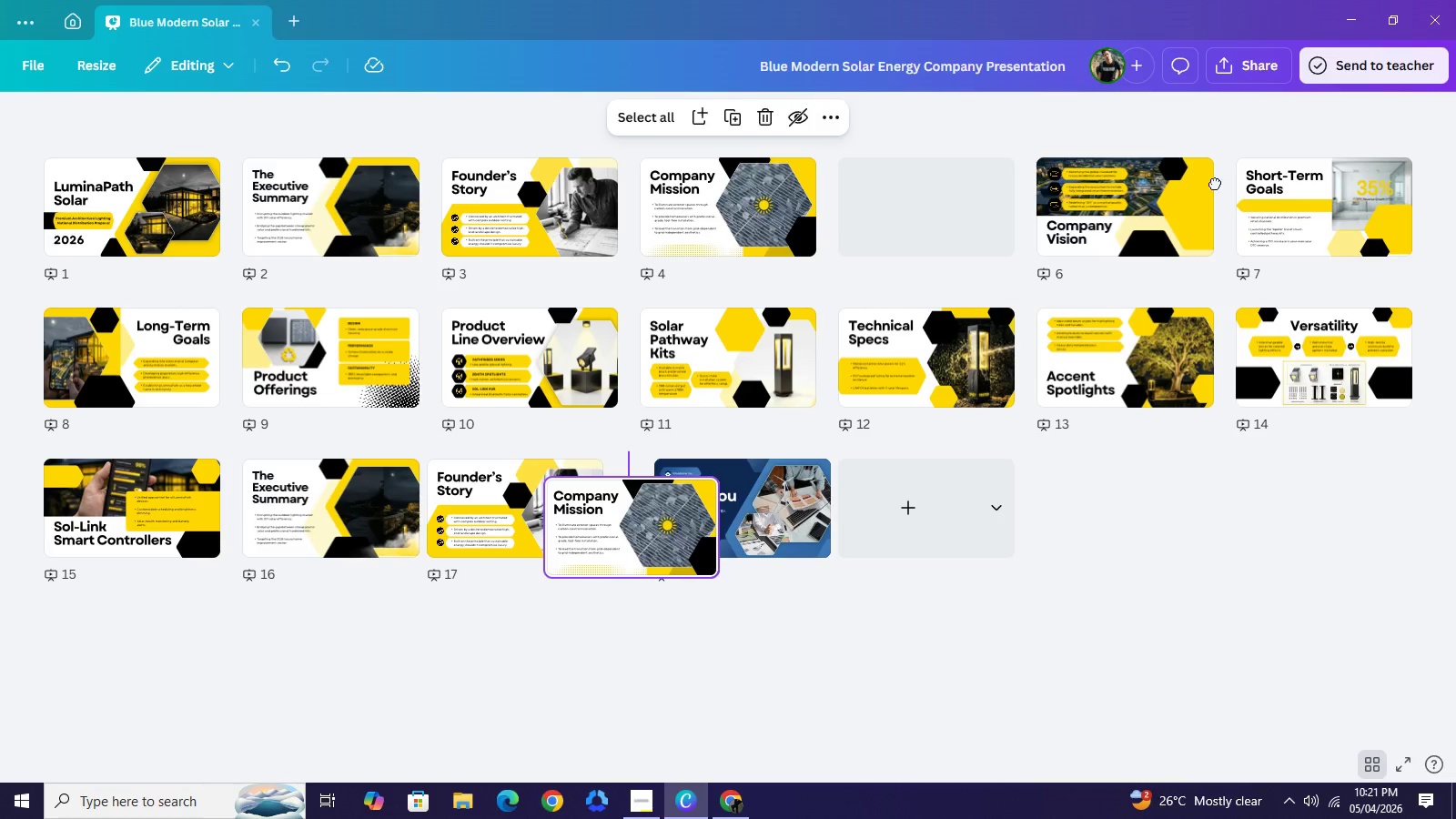 
mouse_move([1190, 179])
 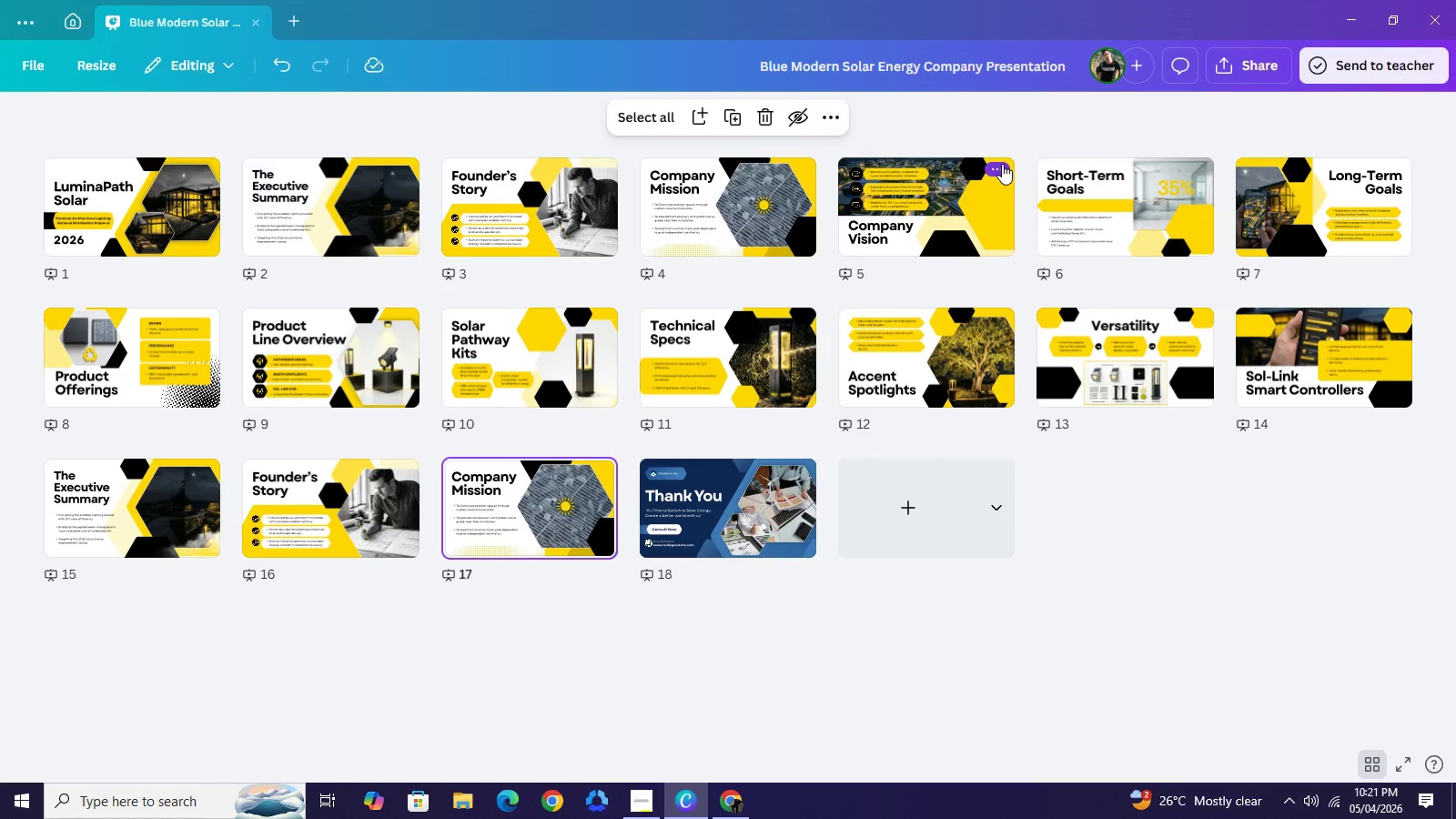 
left_click([1002, 164])
 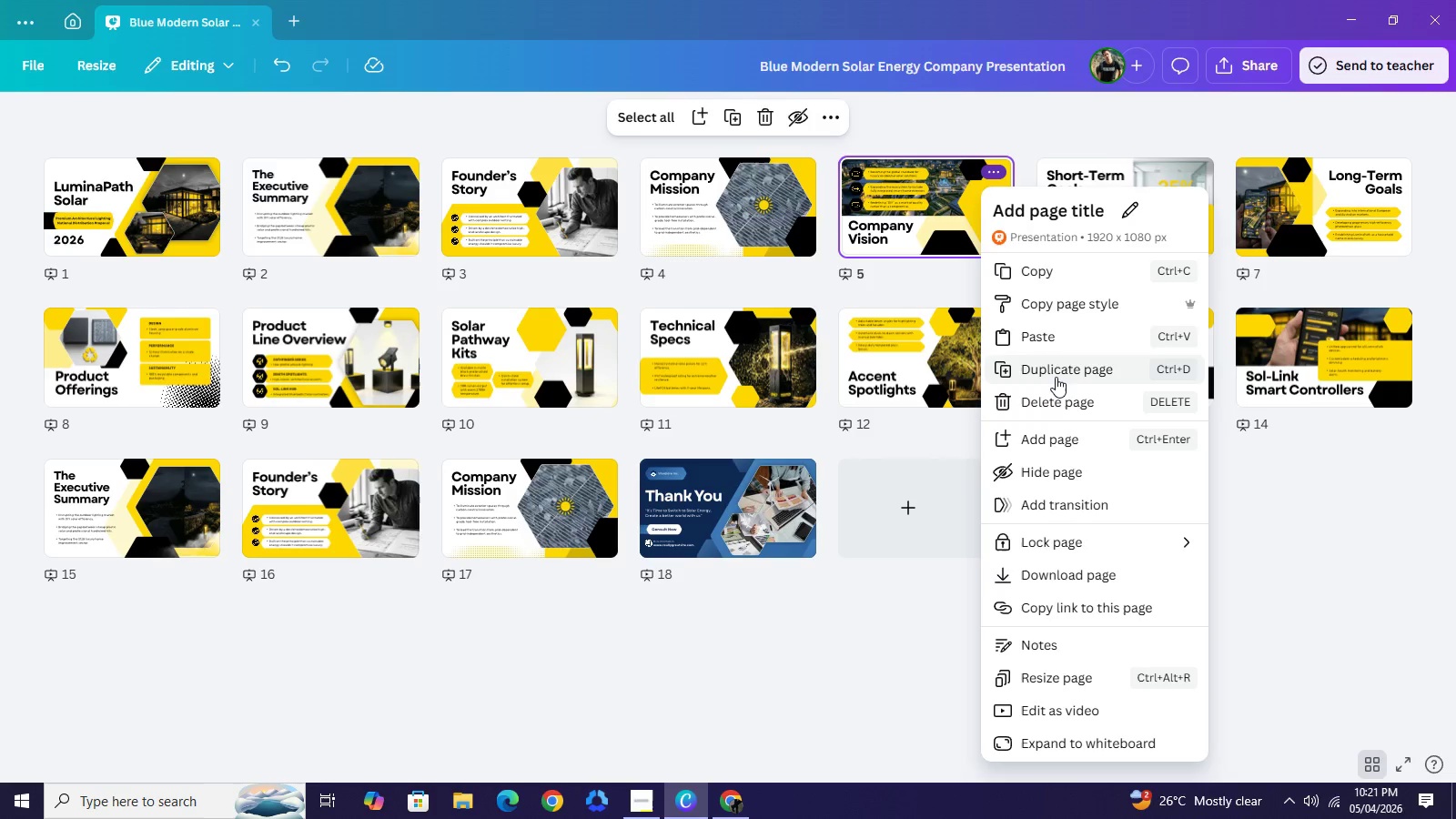 
left_click([1056, 377])
 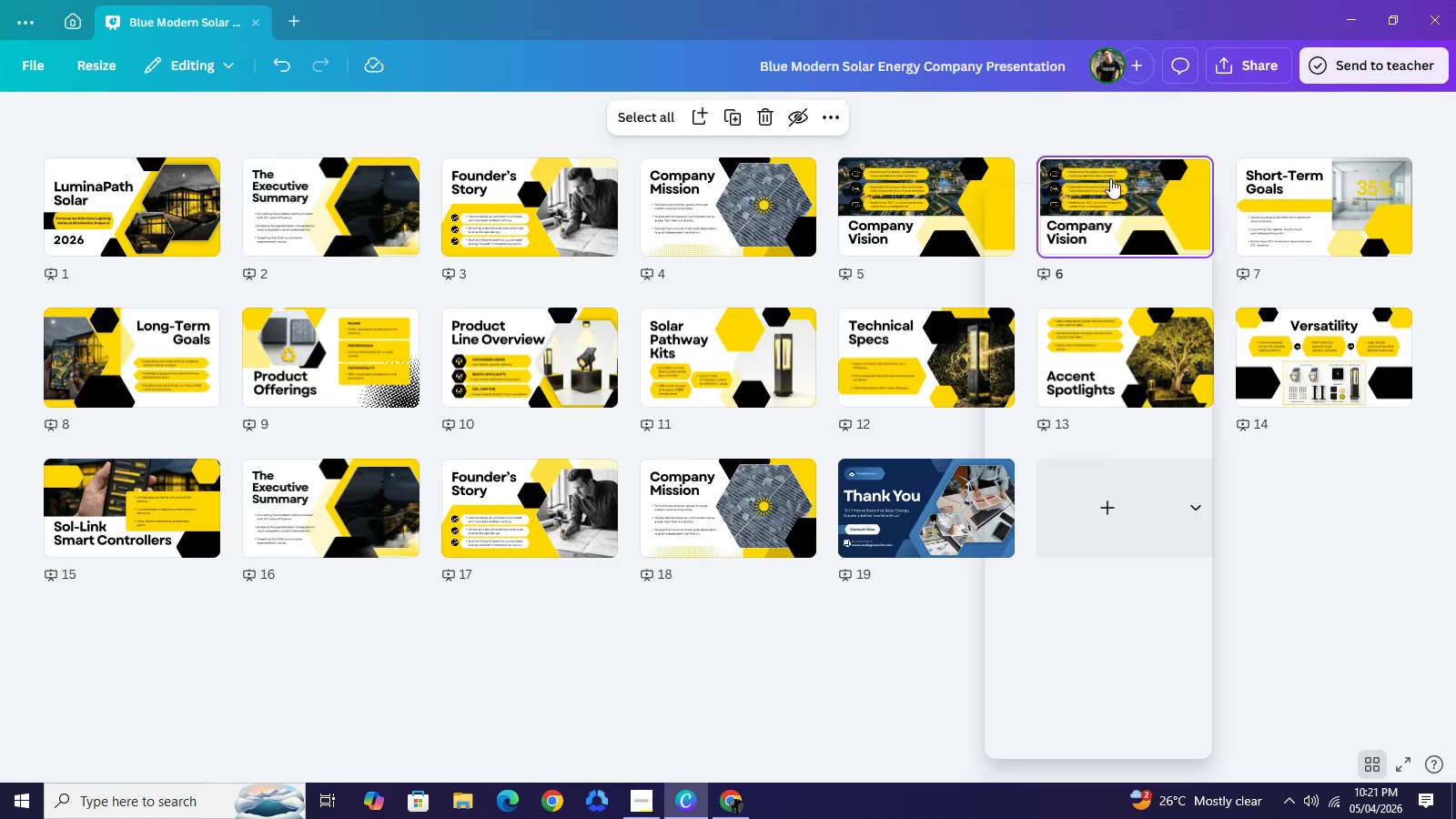 
left_click_drag(start_coordinate=[1110, 178], to_coordinate=[844, 492])
 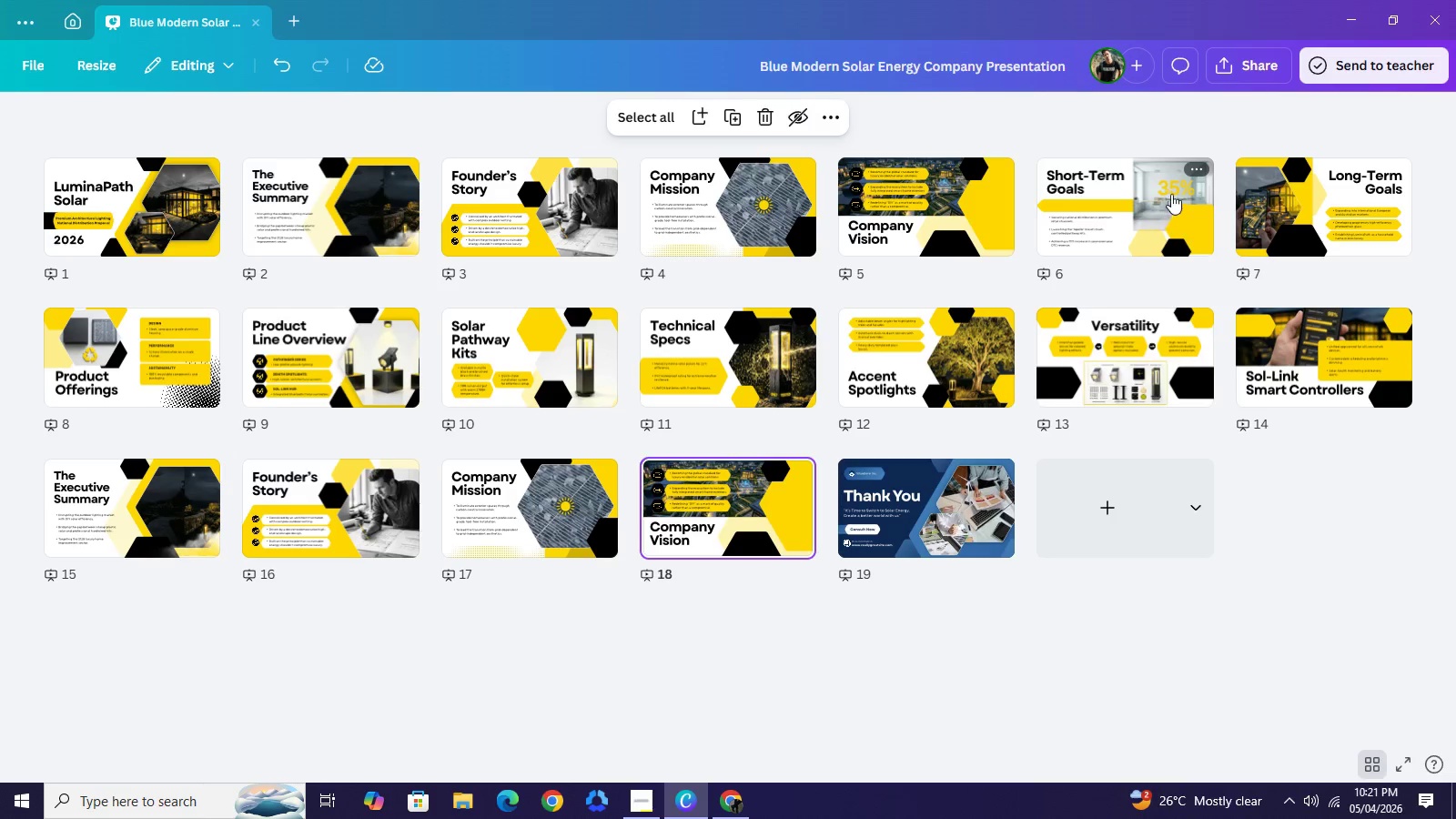 
left_click([1204, 166])
 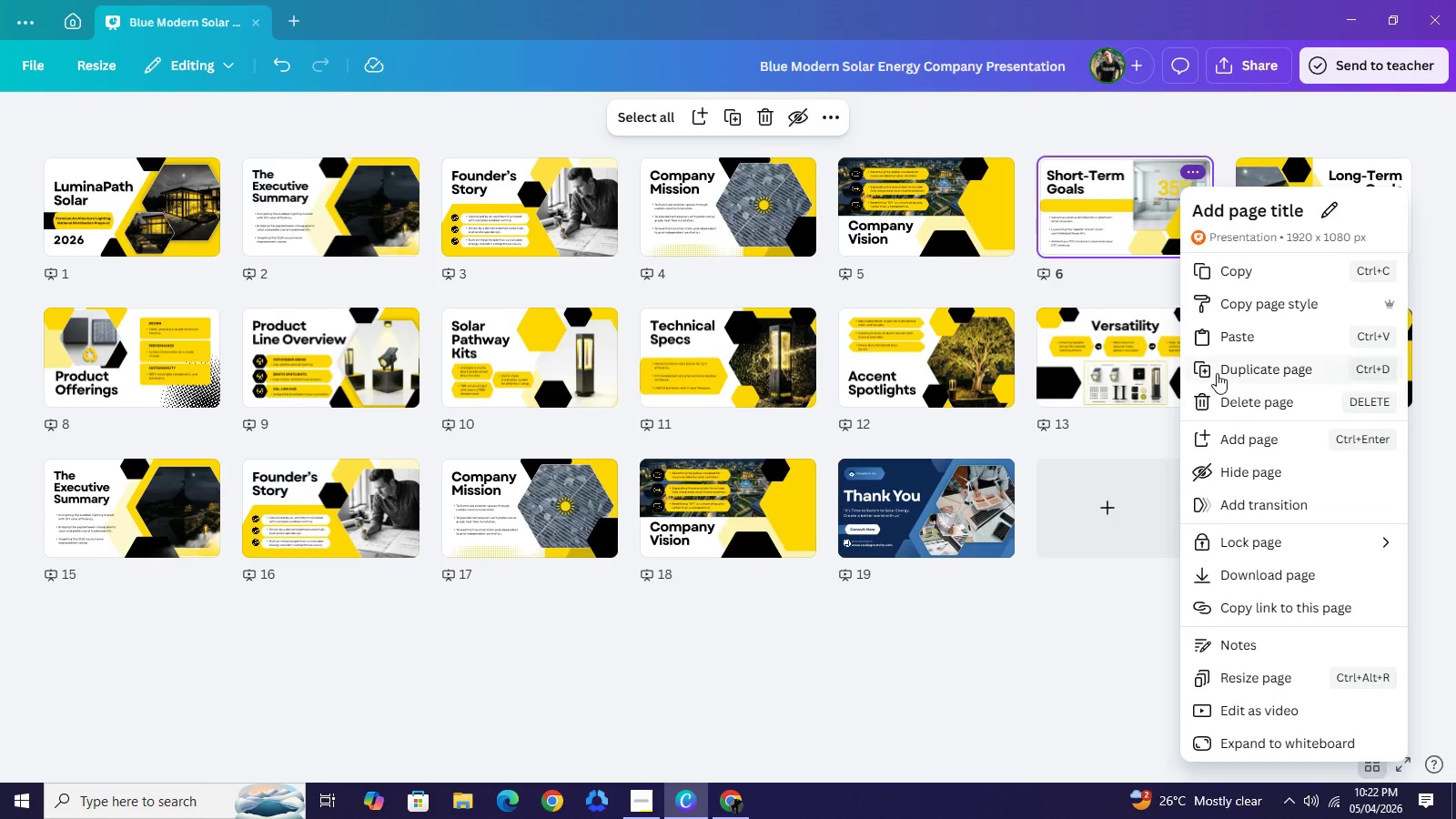 
left_click([1217, 372])
 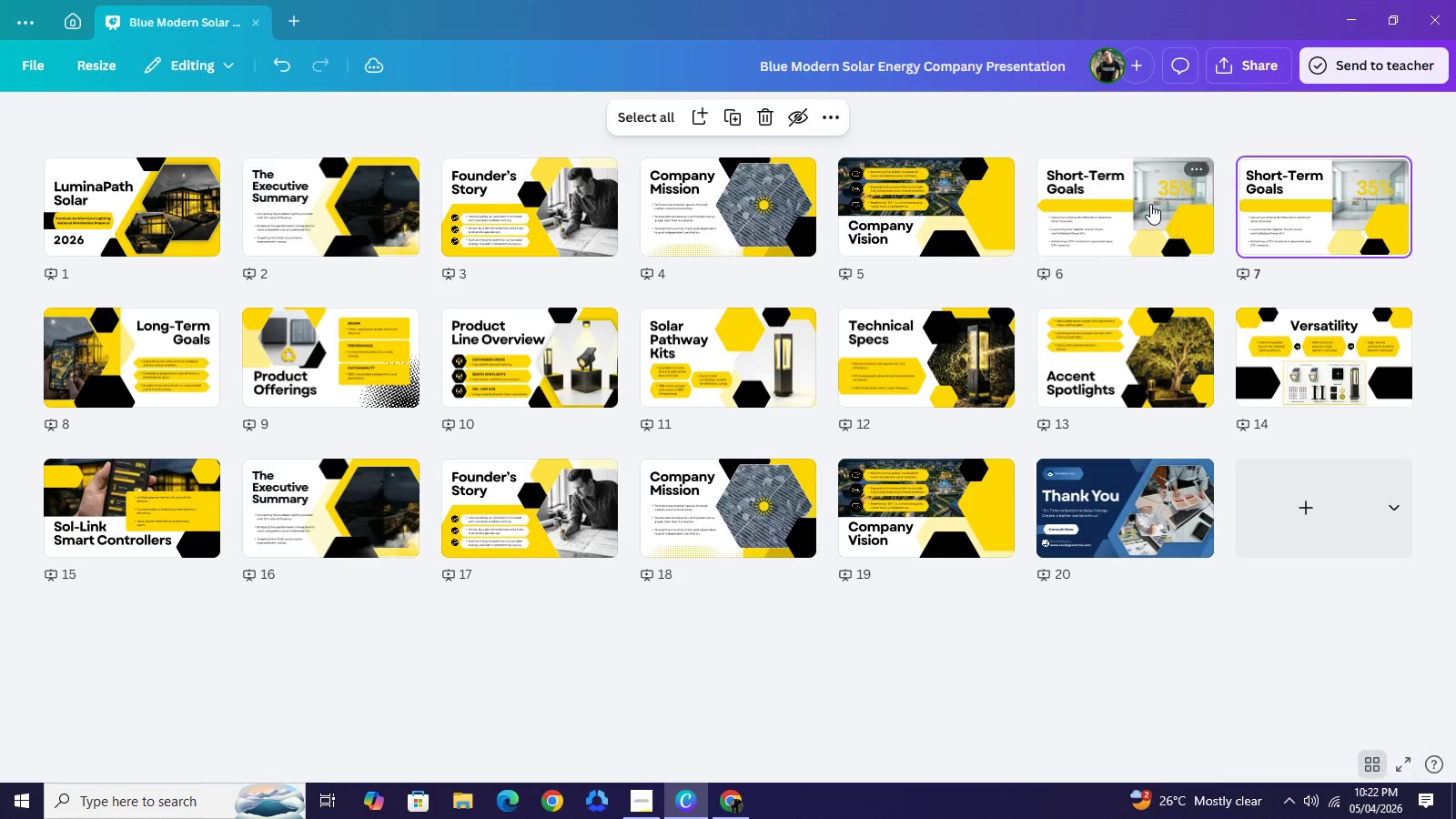 
left_click_drag(start_coordinate=[1150, 204], to_coordinate=[1028, 520])
 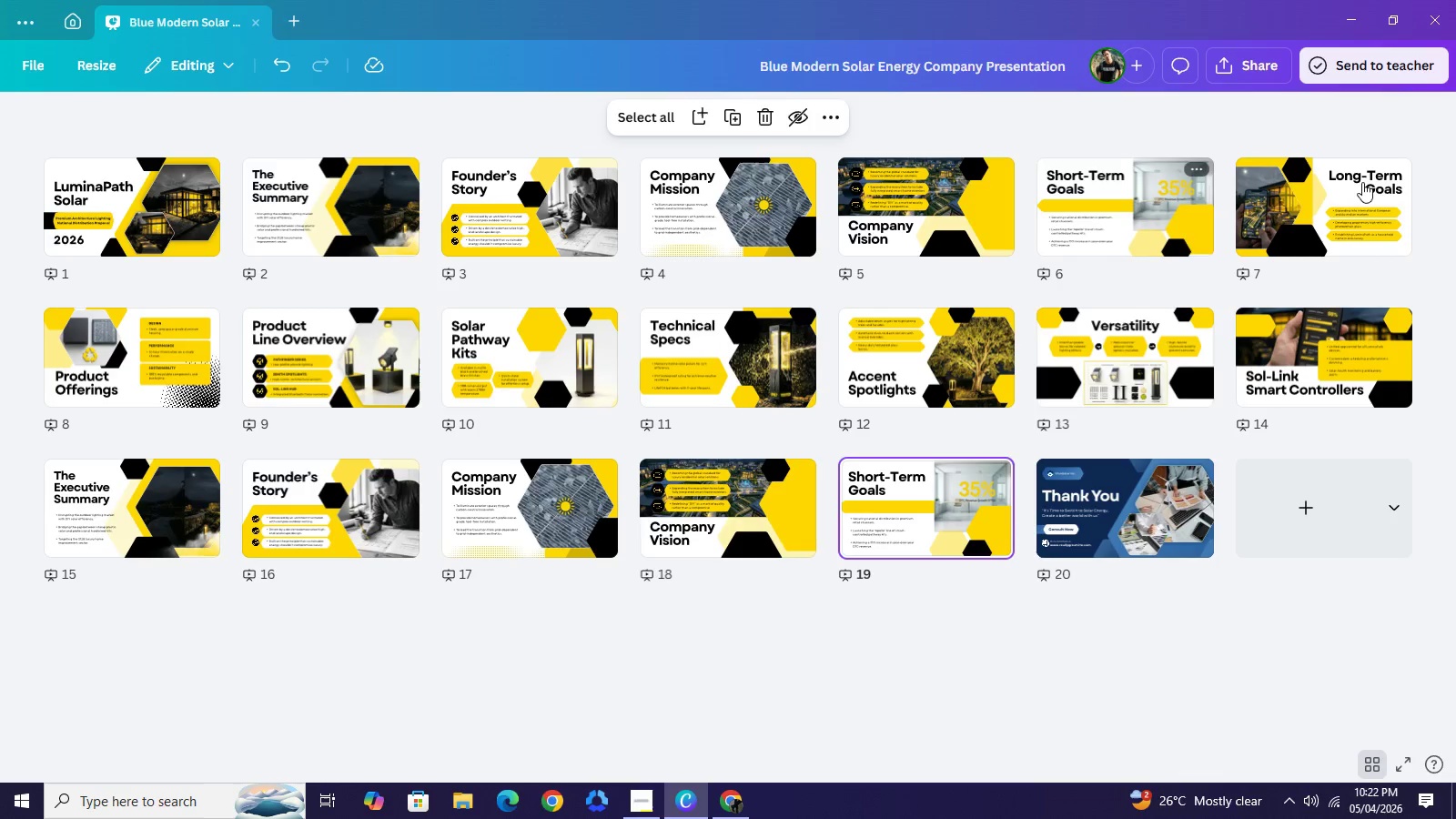 
mouse_move([1387, 195])
 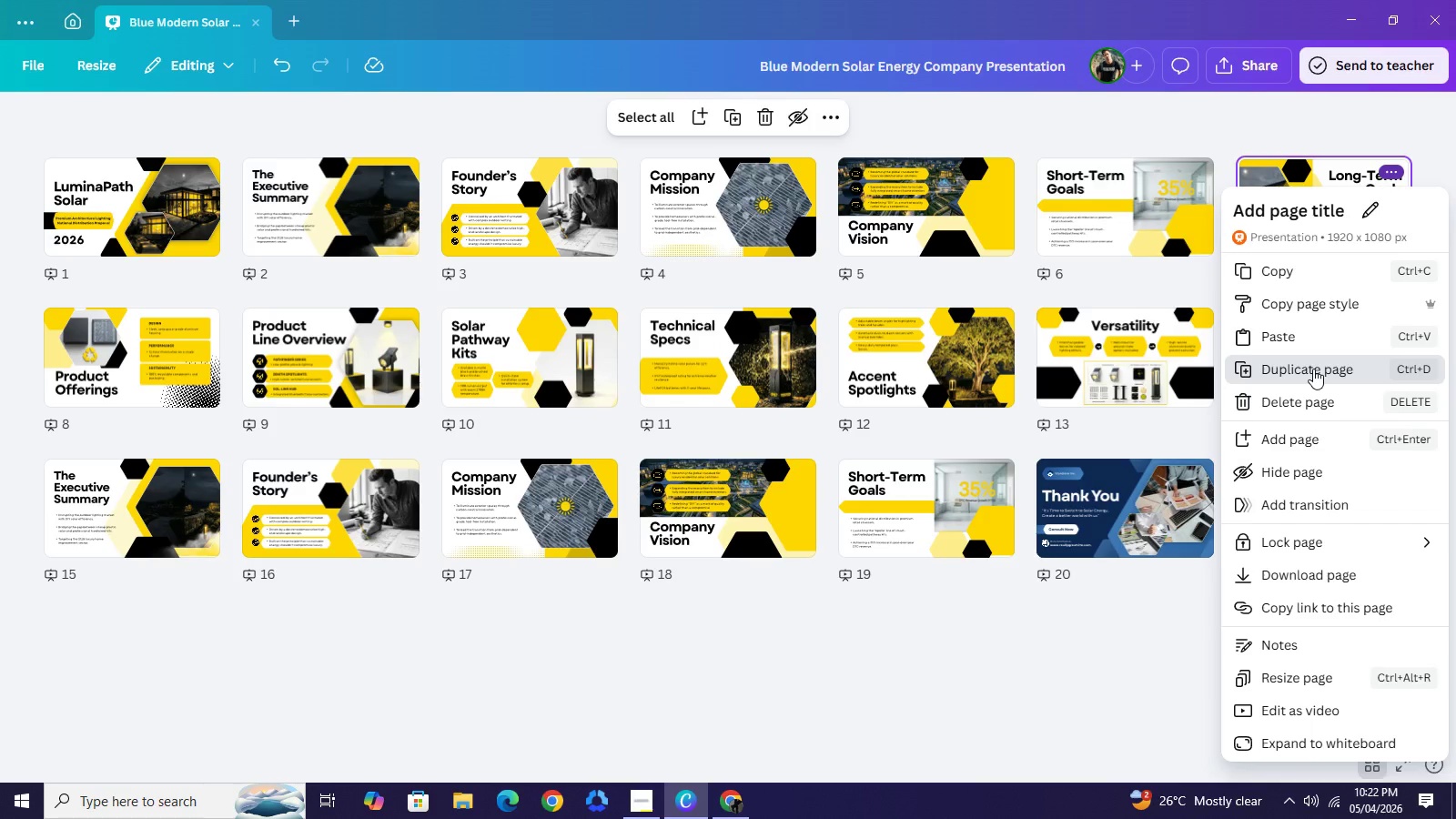 
left_click([1313, 369])
 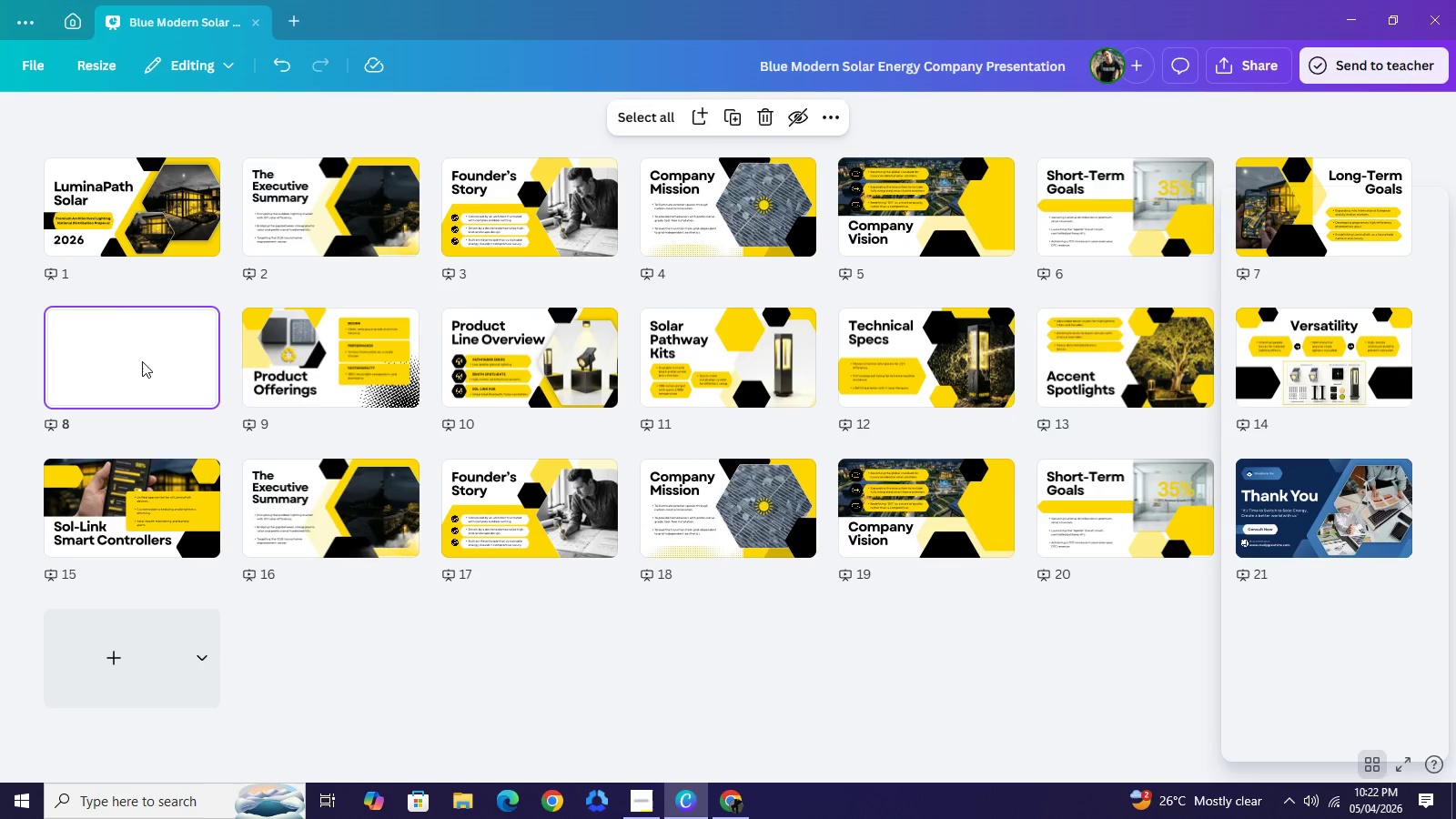 
left_click_drag(start_coordinate=[142, 358], to_coordinate=[1219, 495])
 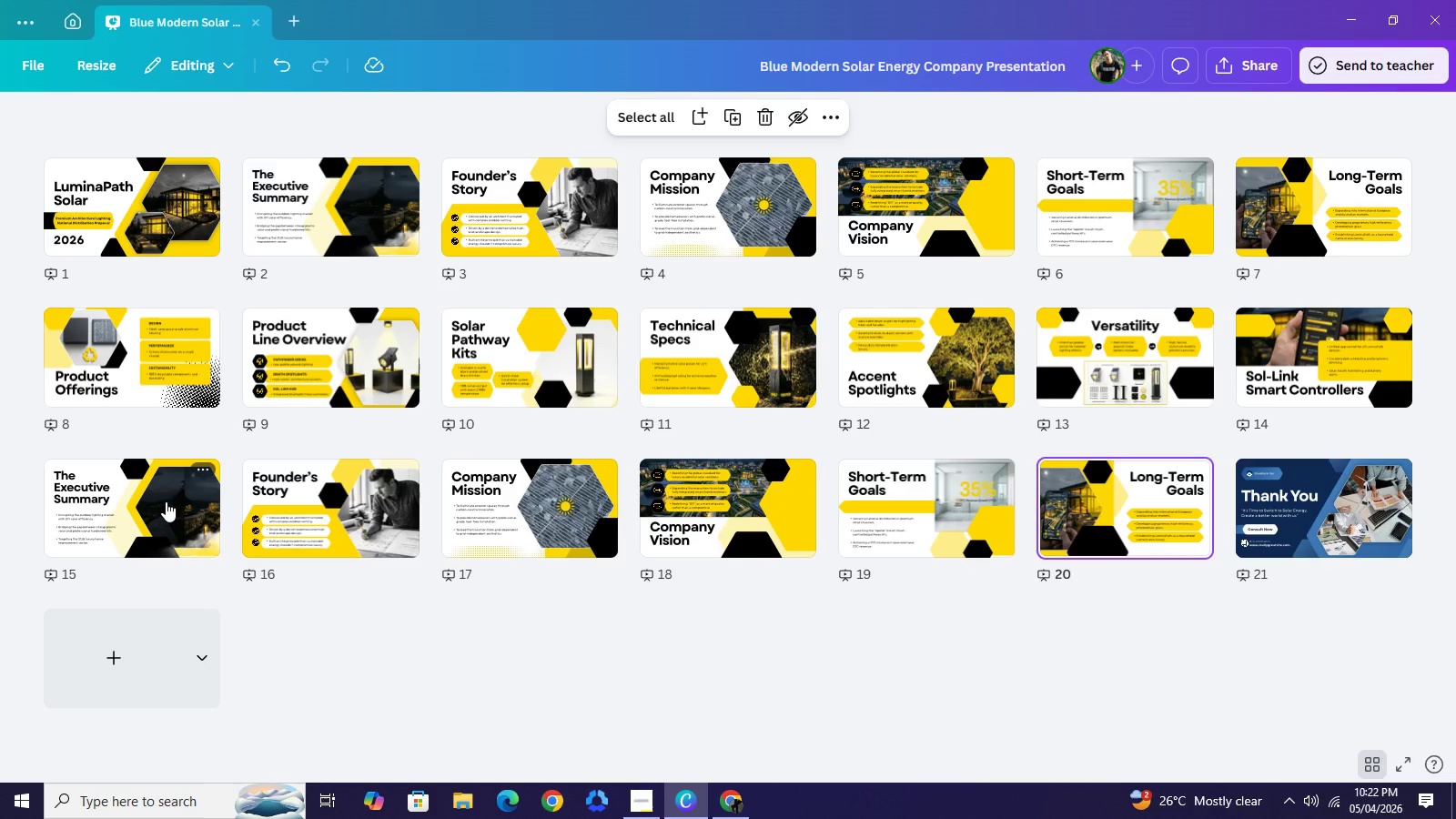 
double_click([141, 508])
 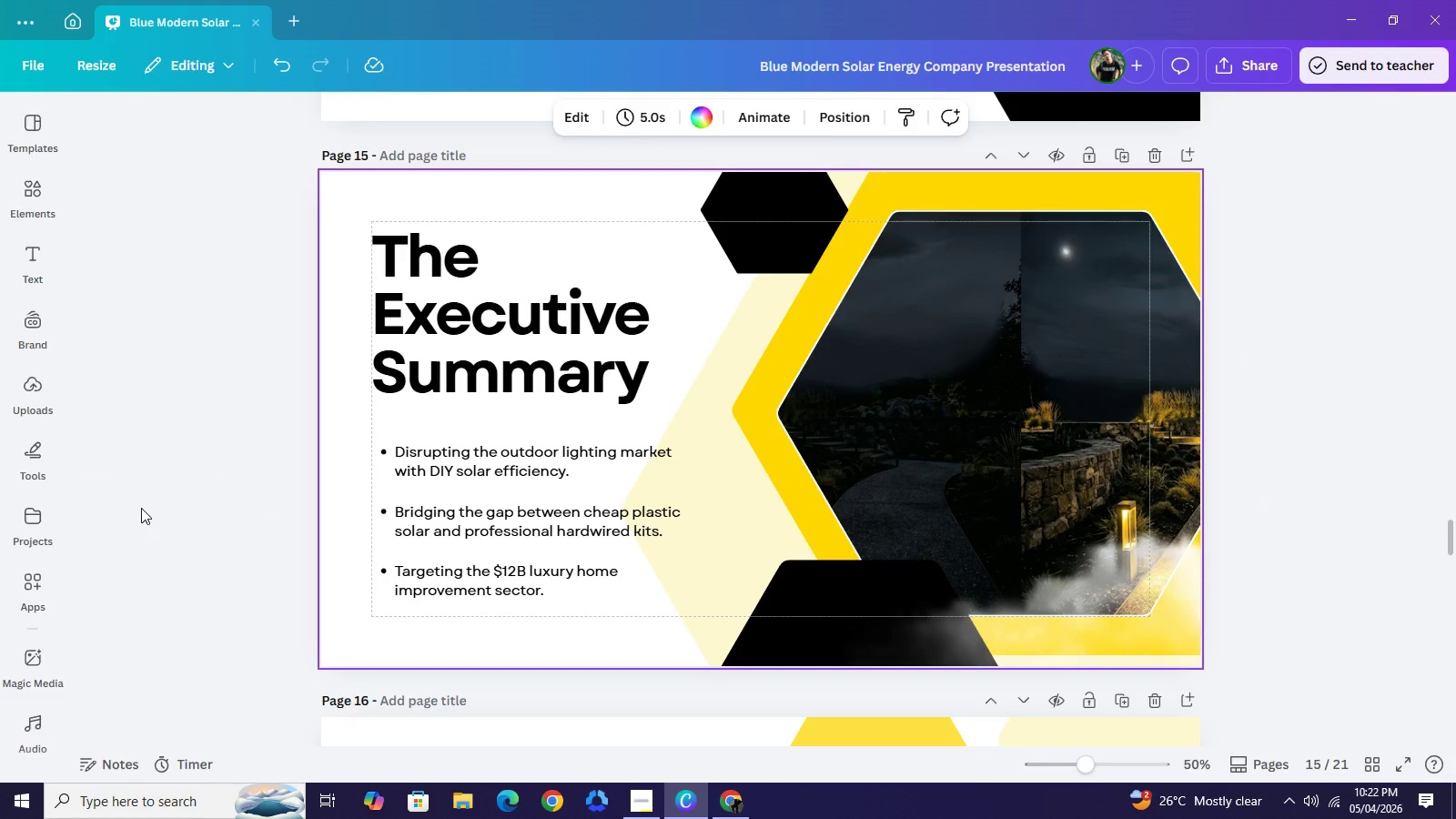 
wait(7.94)
 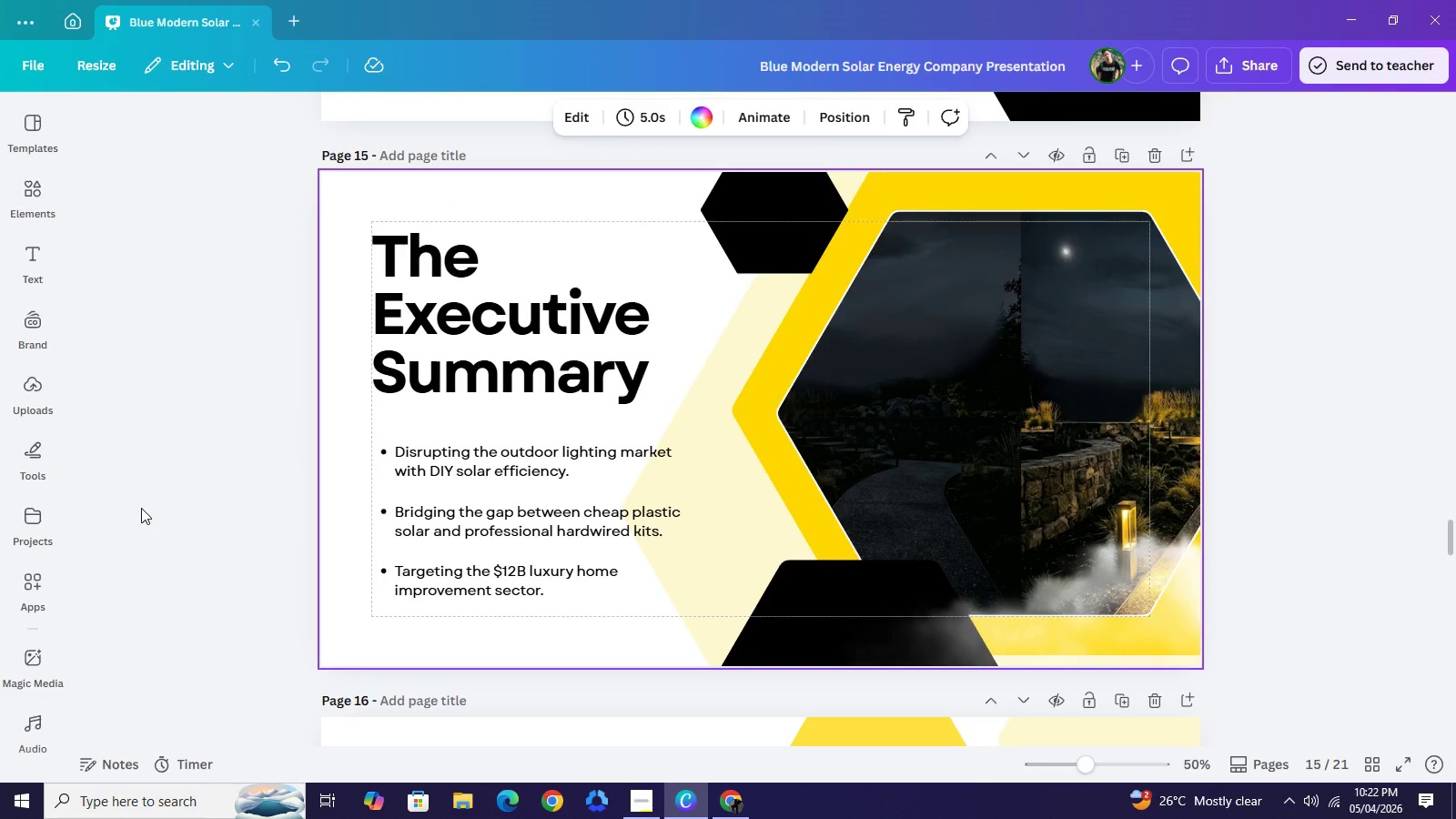 
left_click([1148, 557])
 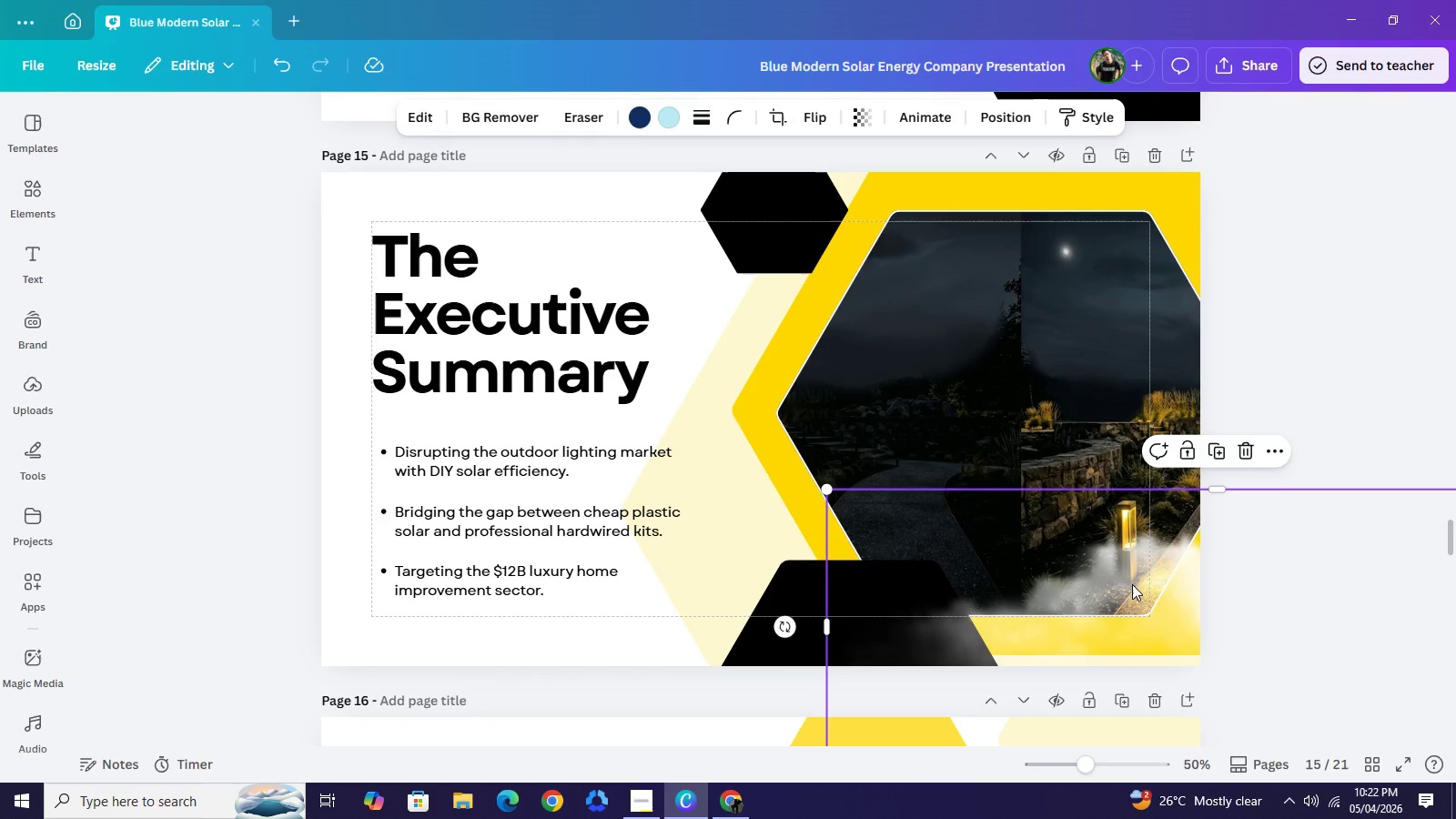 
left_click([1132, 584])
 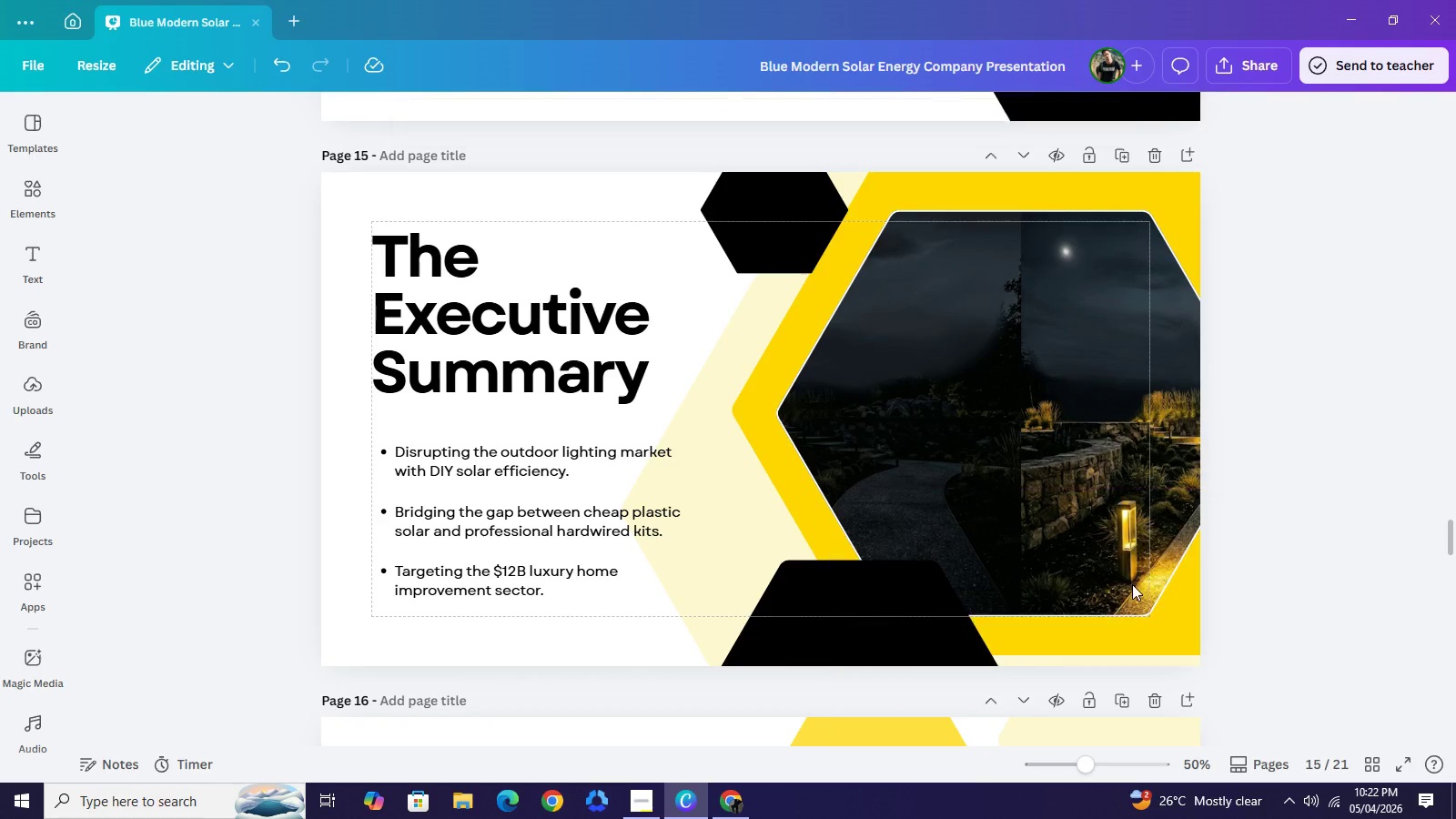 
key(Backspace)
 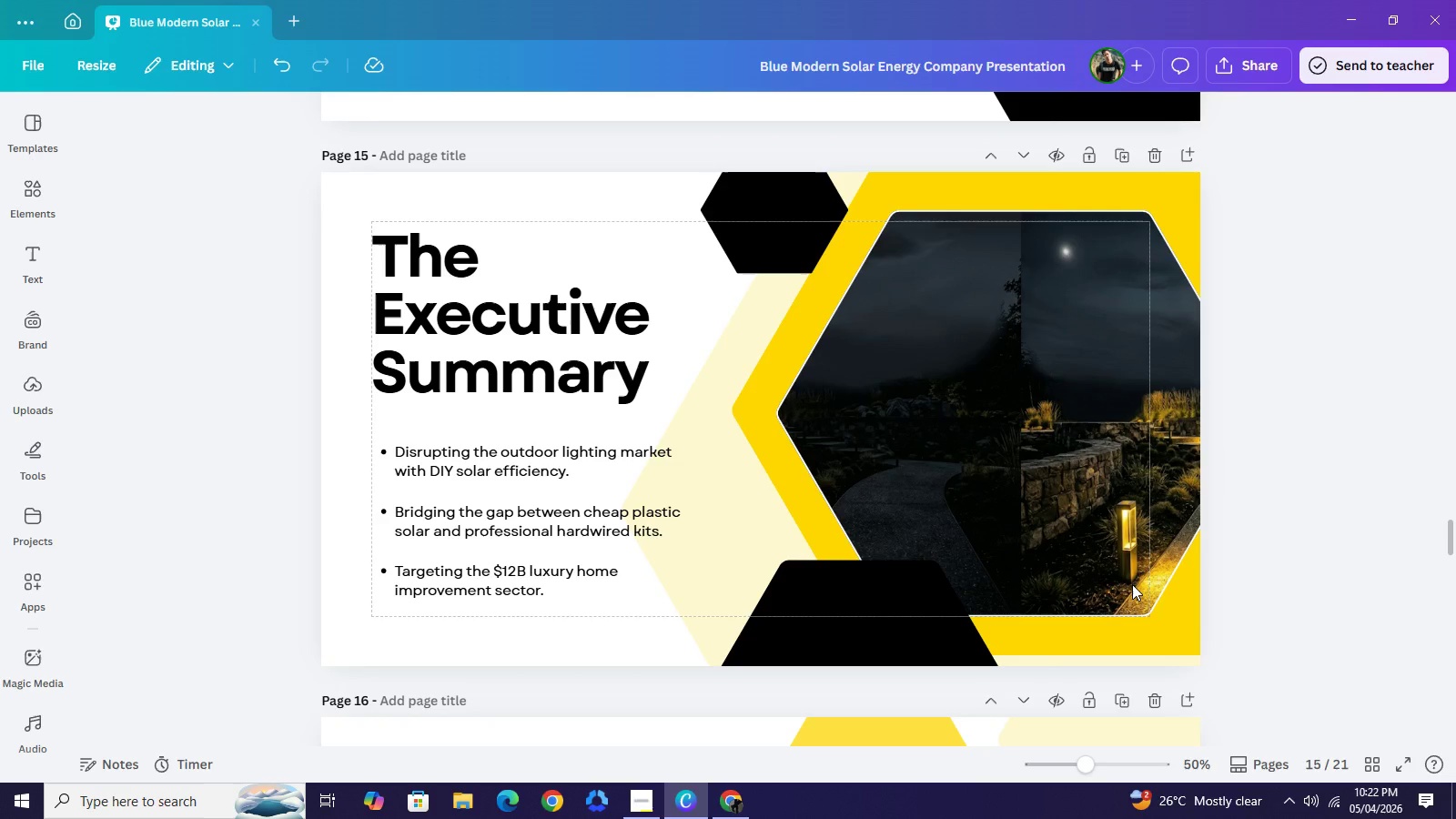 
key(Control+Z)
 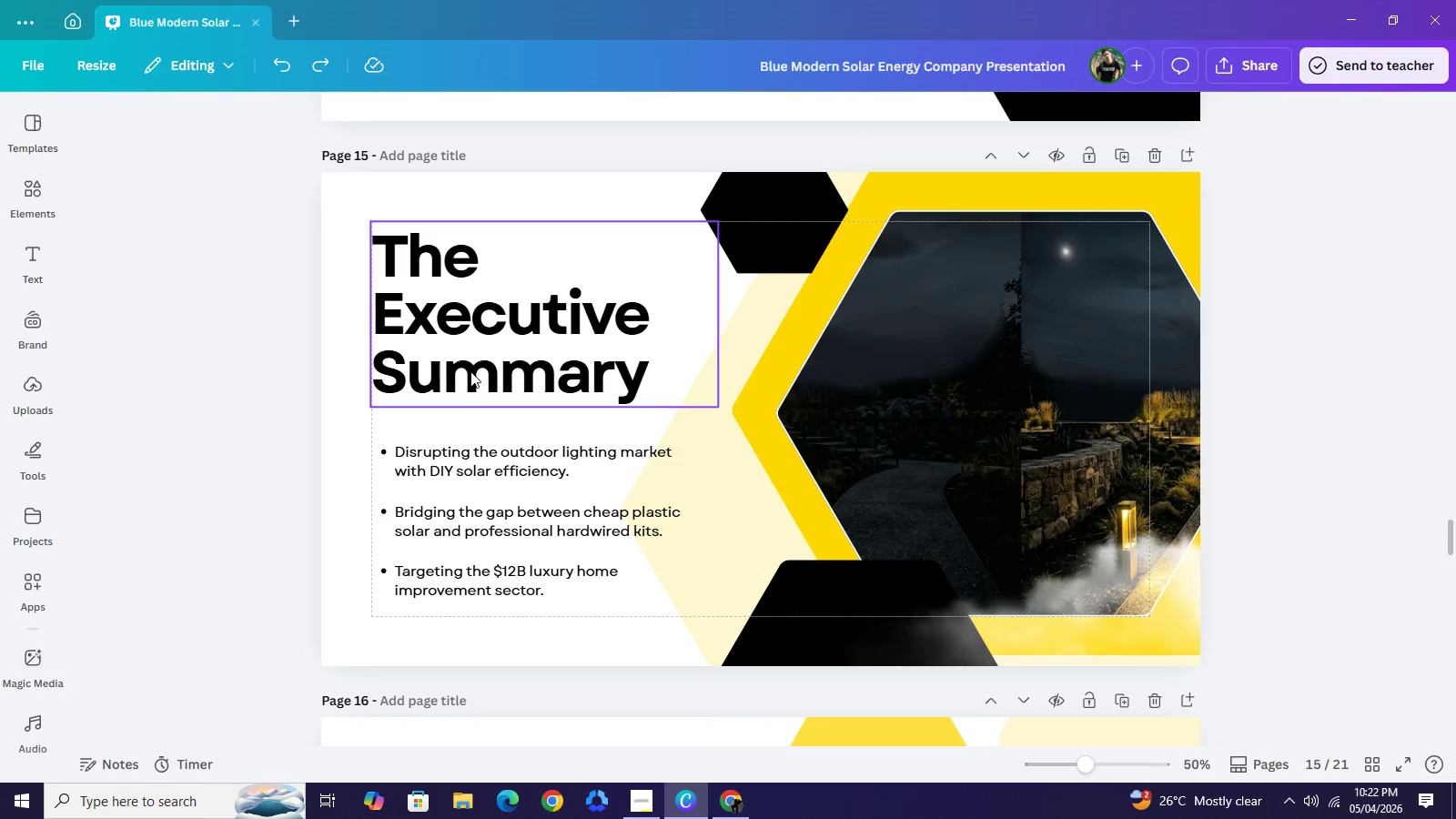 
double_click([470, 371])
 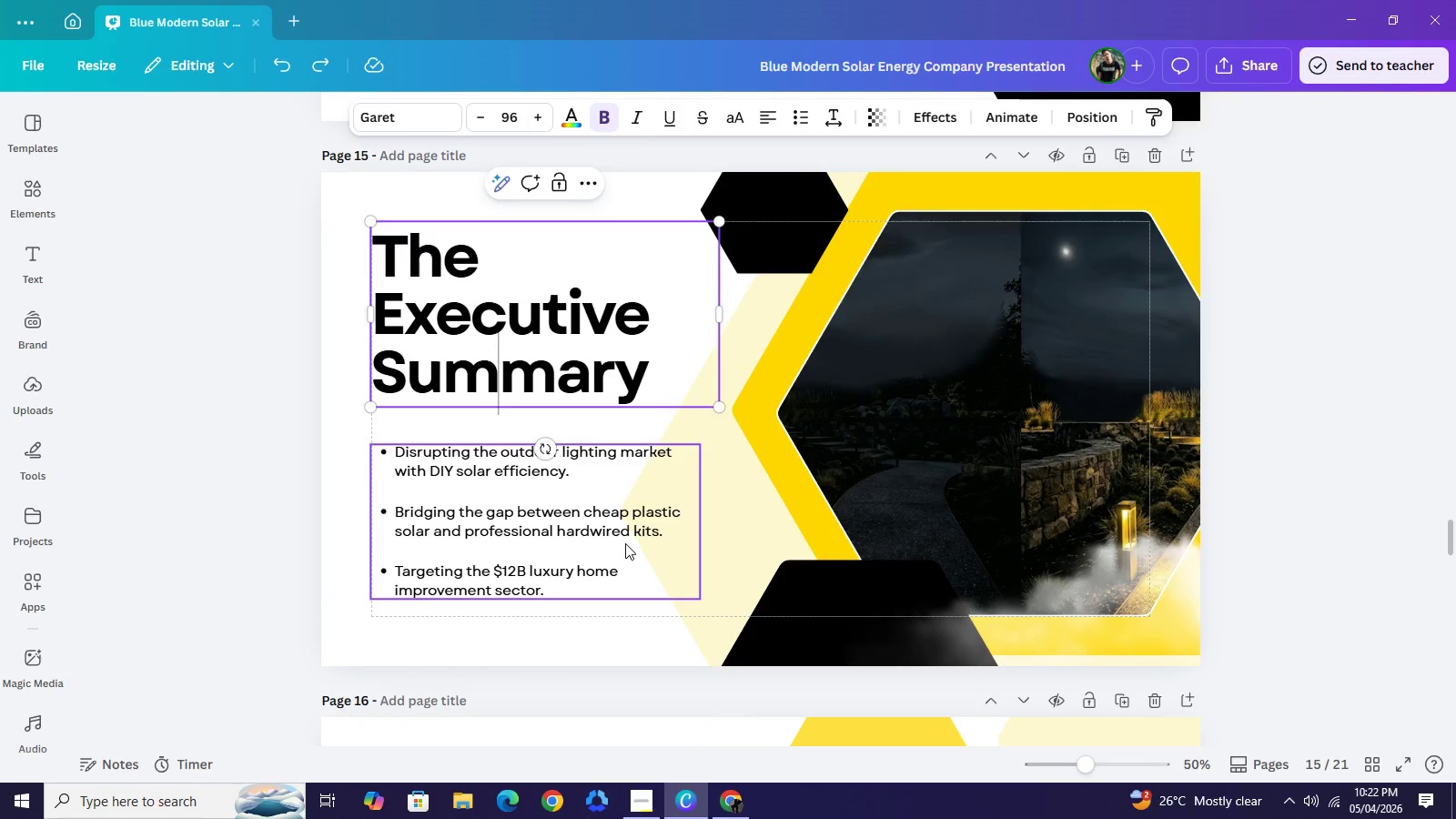 
scroll: coordinate [628, 545], scroll_direction: down, amount: 2.0
 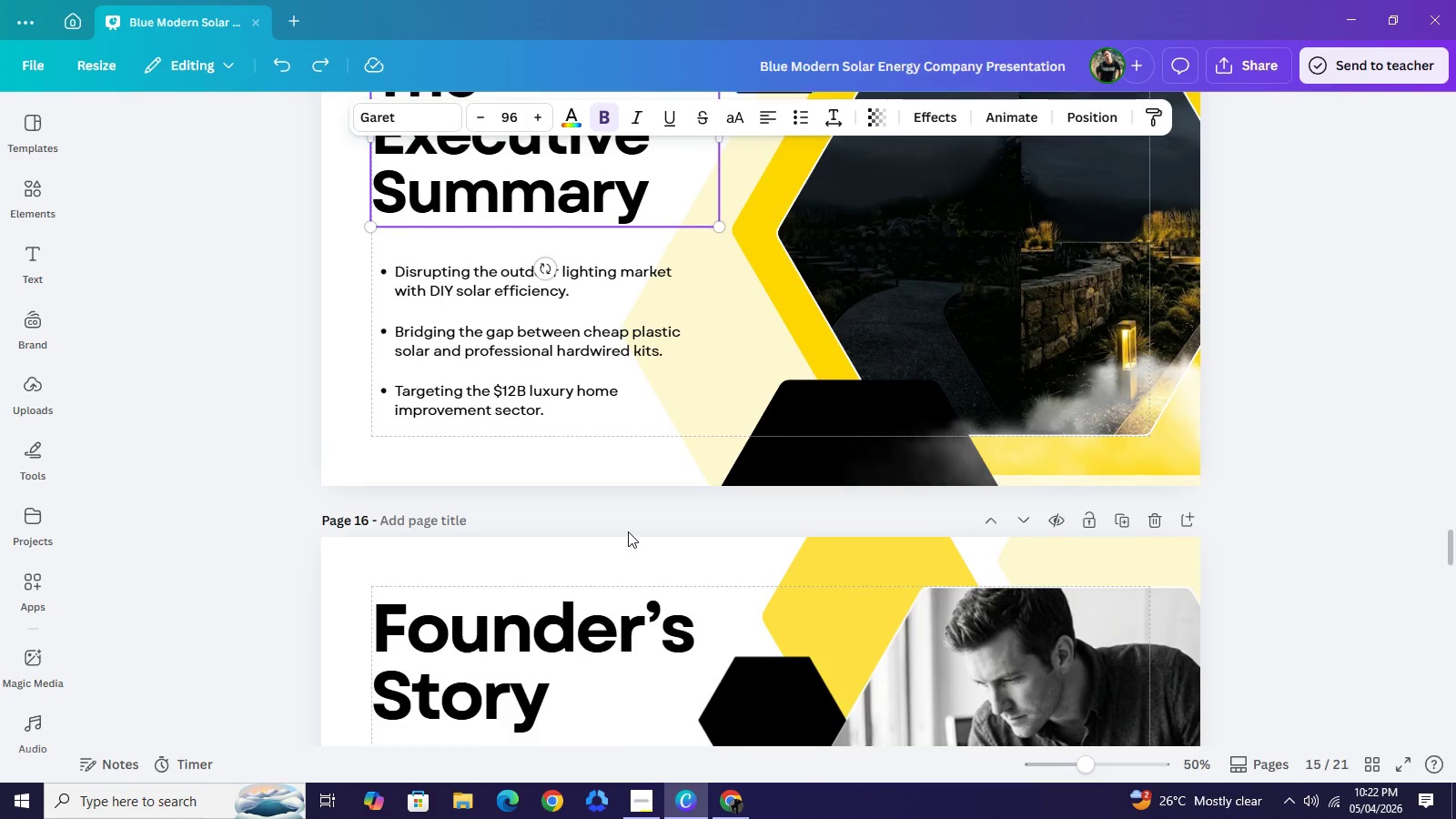 
scroll: coordinate [628, 527], scroll_direction: up, amount: 5.0
 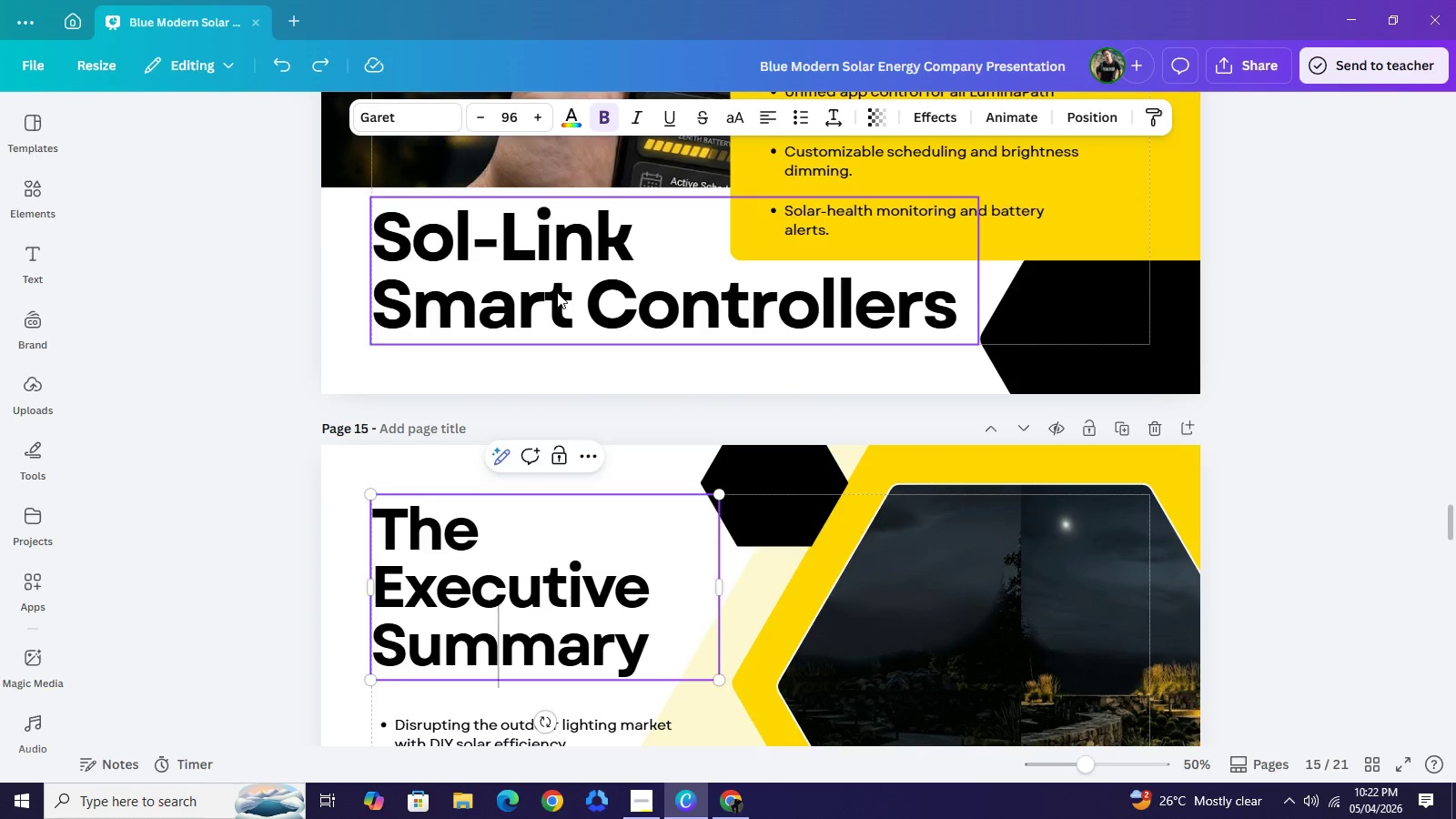 
left_click([557, 292])
 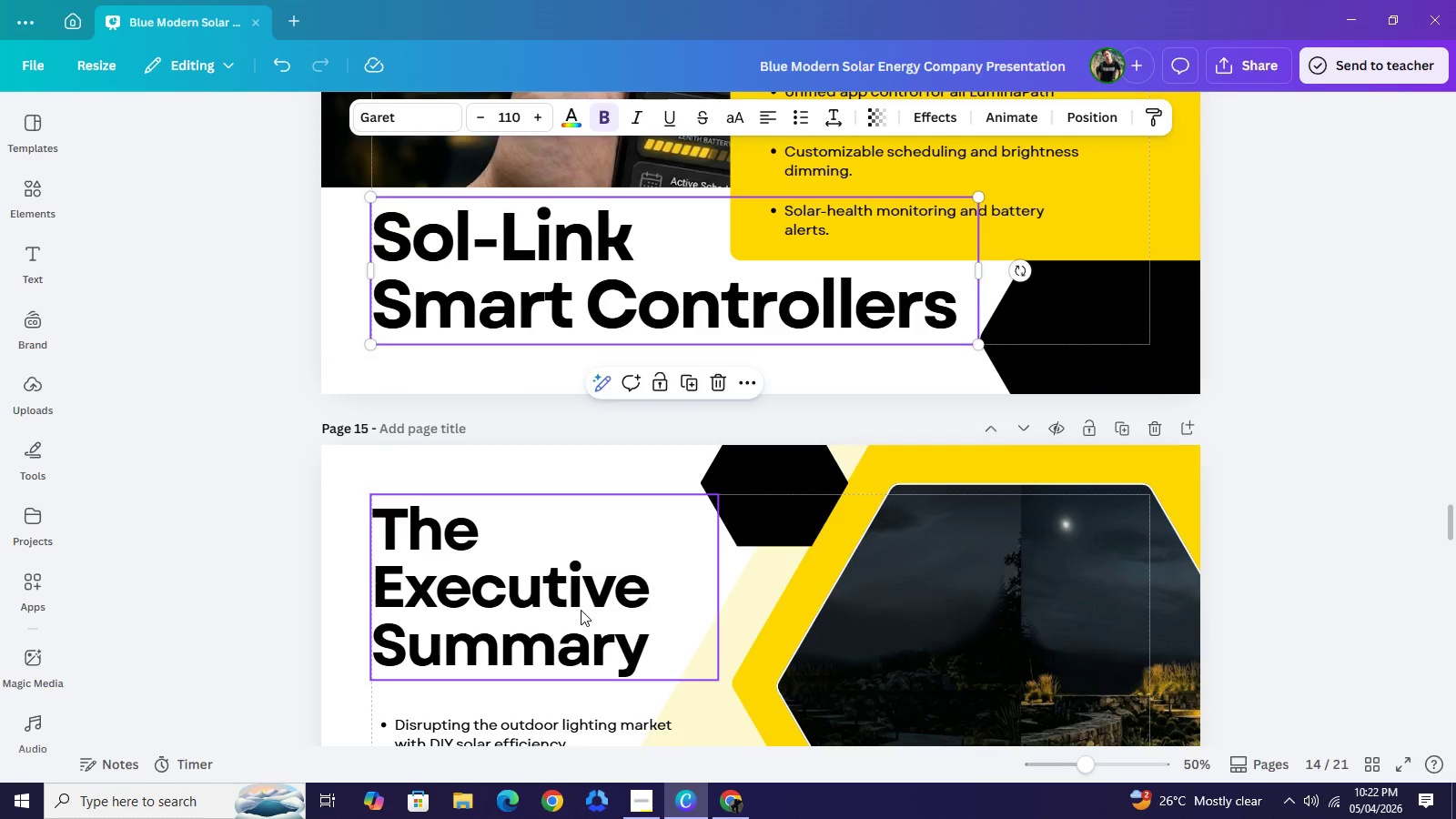 
left_click([581, 610])
 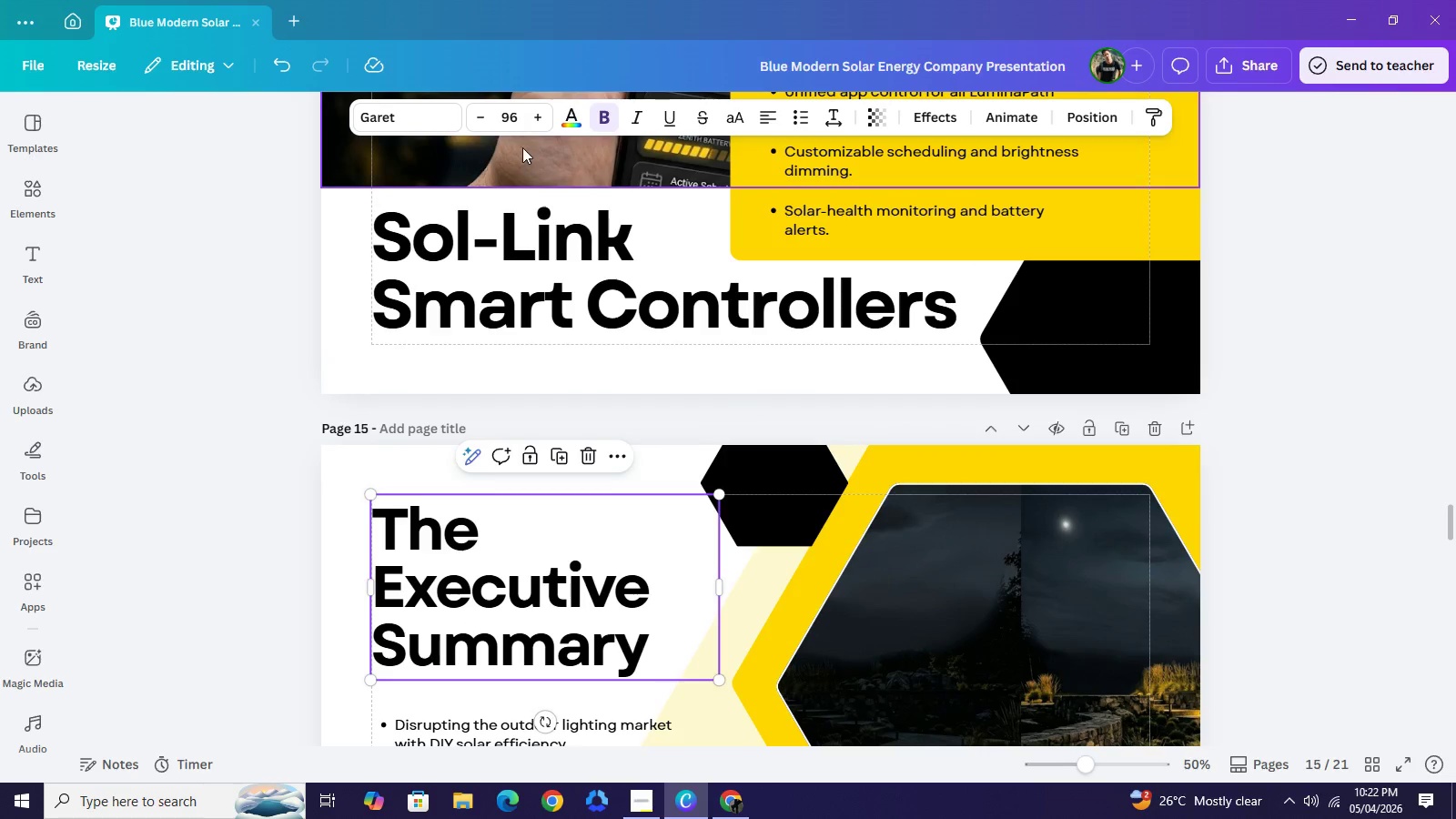 
double_click([506, 119])
 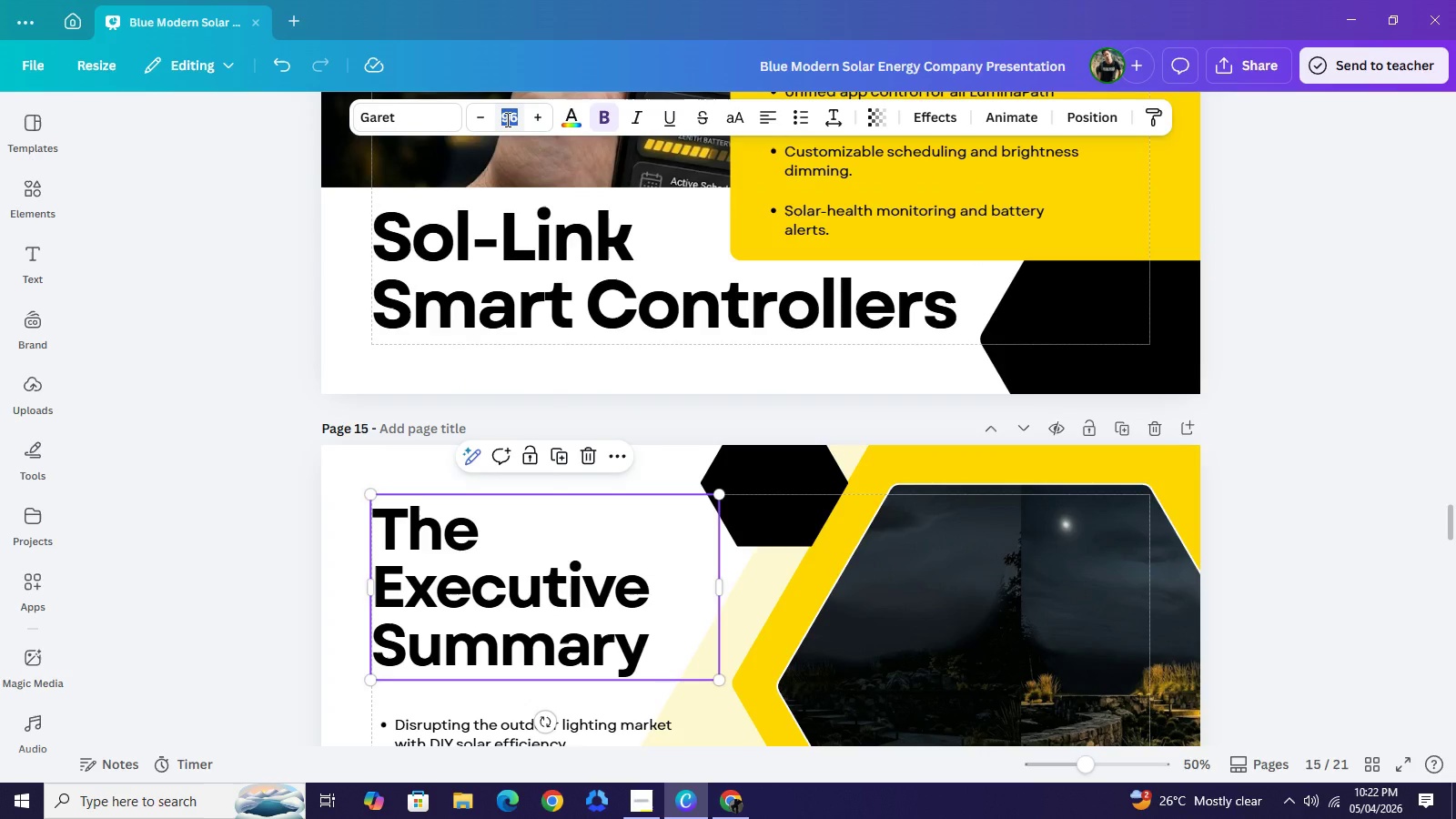 
type(119)
key(Backspace)
type(0)
 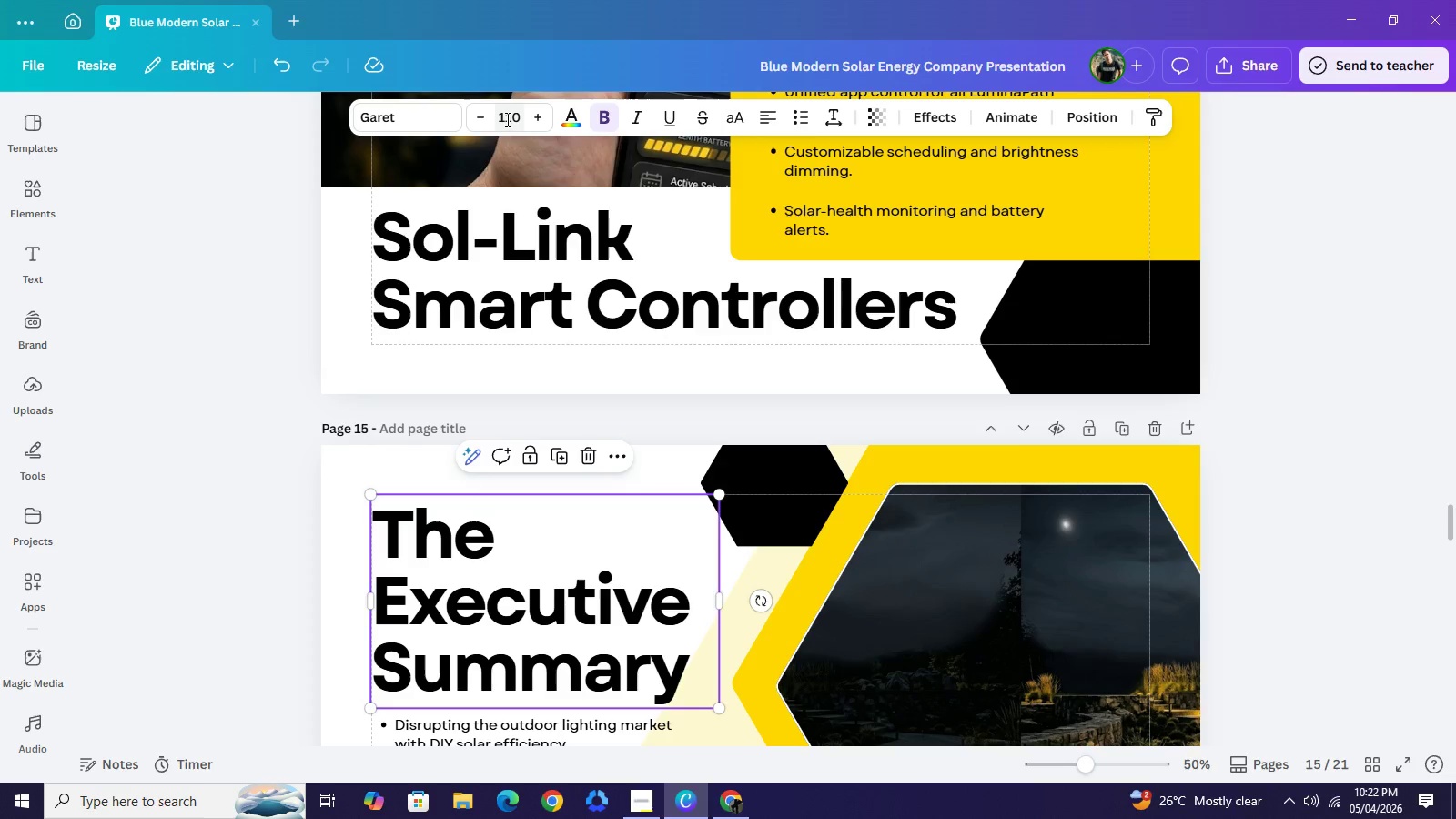 
key(Enter)
 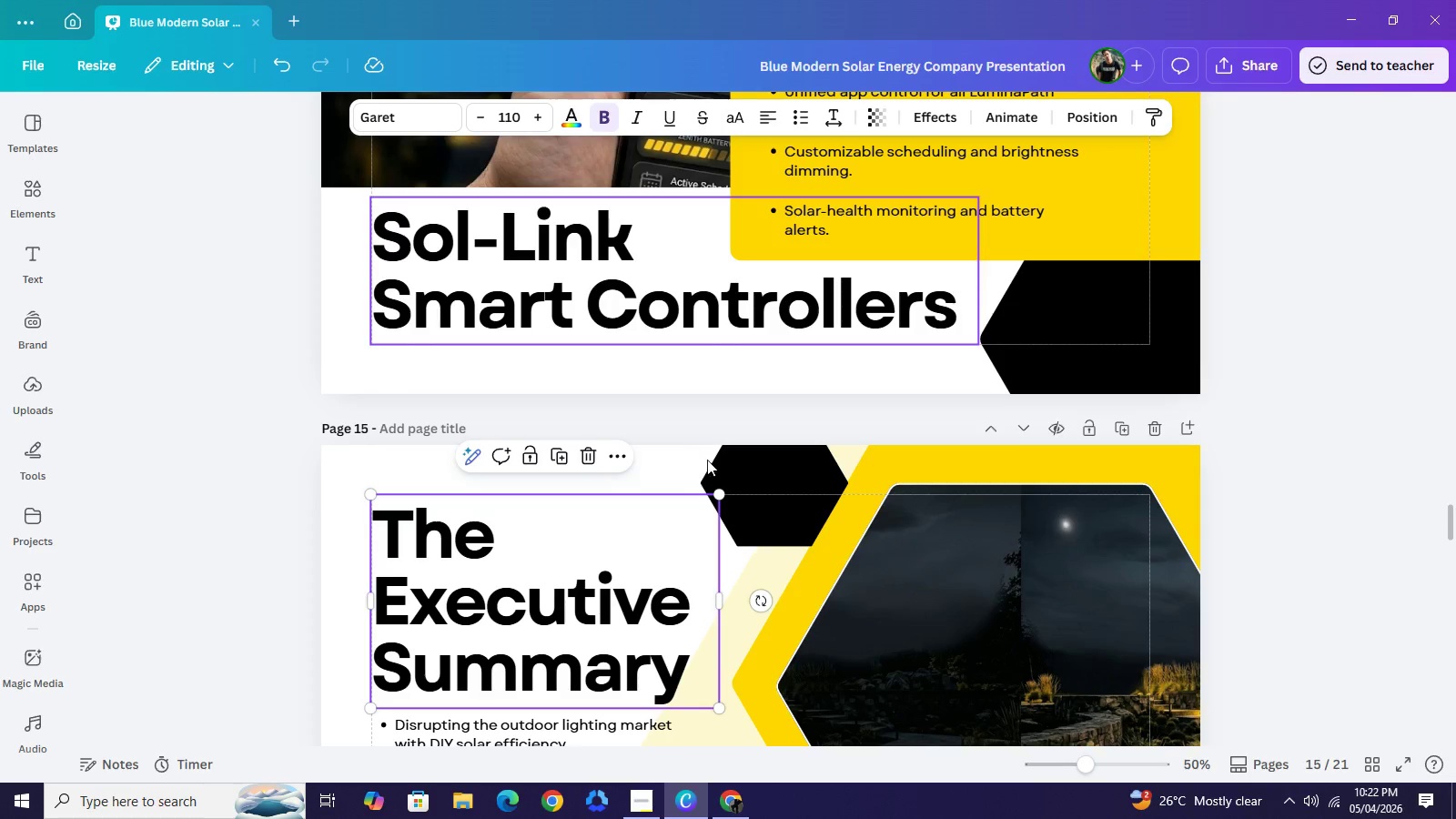 
scroll: coordinate [721, 494], scroll_direction: down, amount: 2.0
 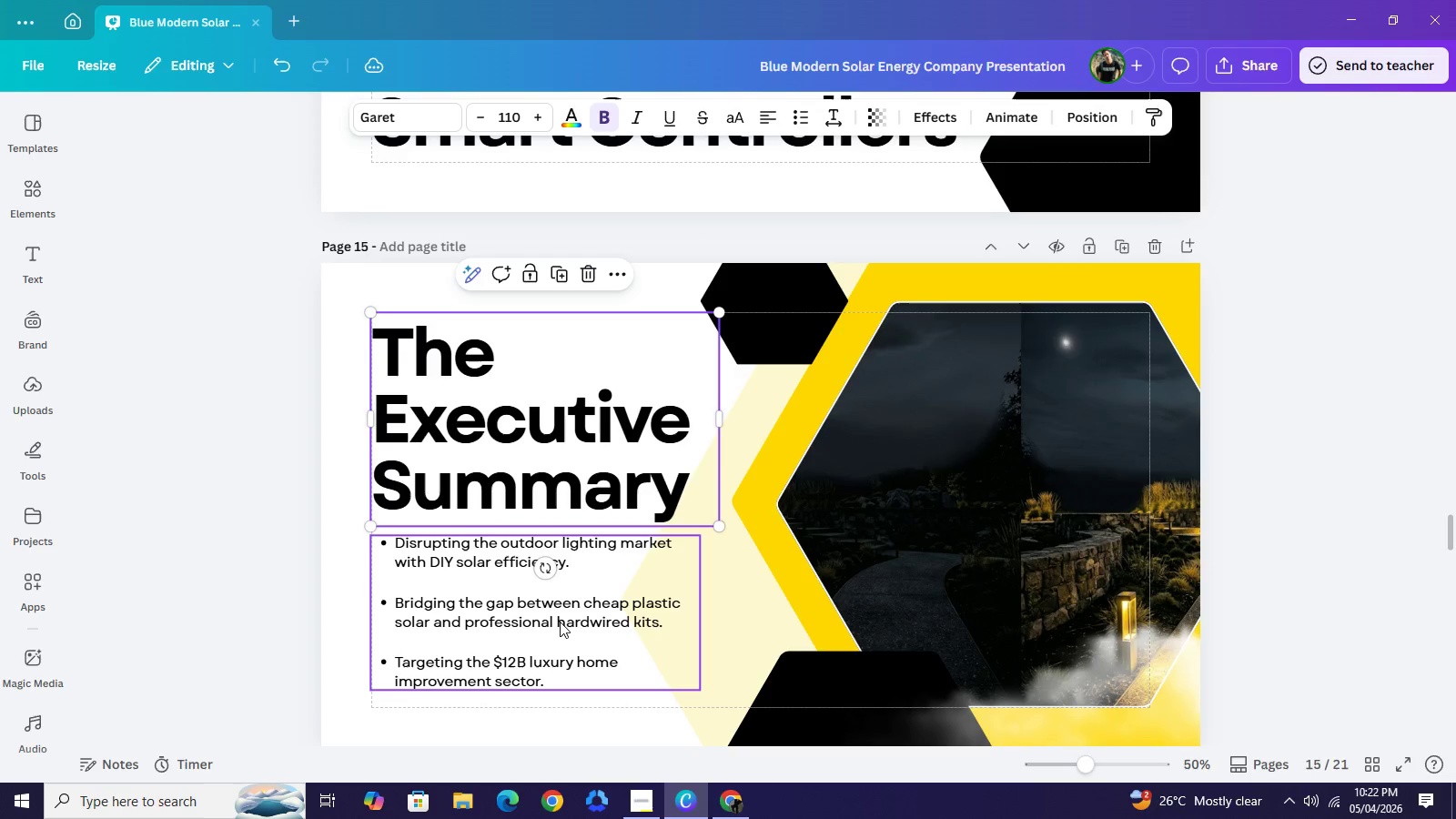 
left_click_drag(start_coordinate=[557, 621], to_coordinate=[559, 635])
 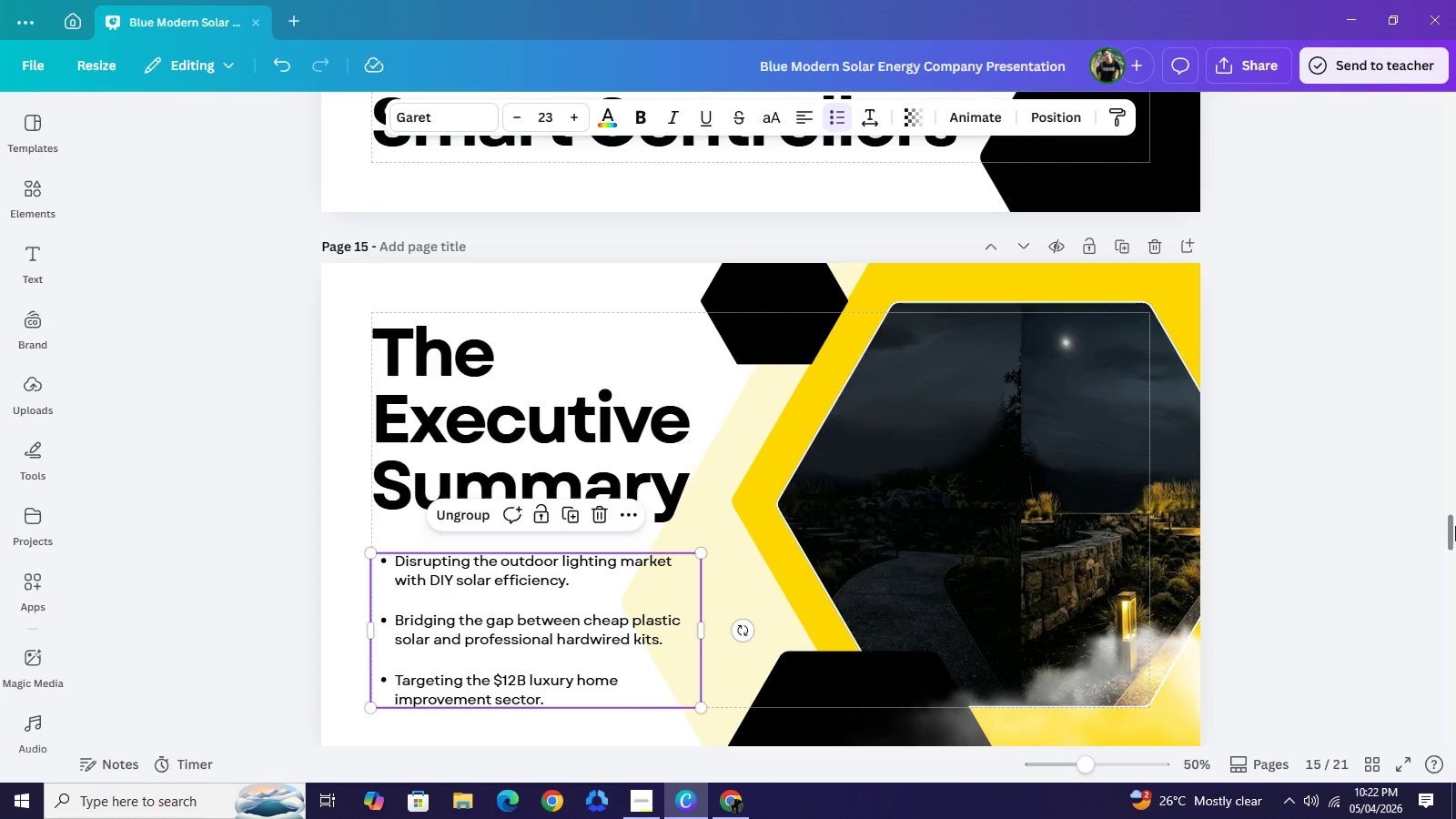 
left_click_drag(start_coordinate=[1455, 529], to_coordinate=[1455, 98])
 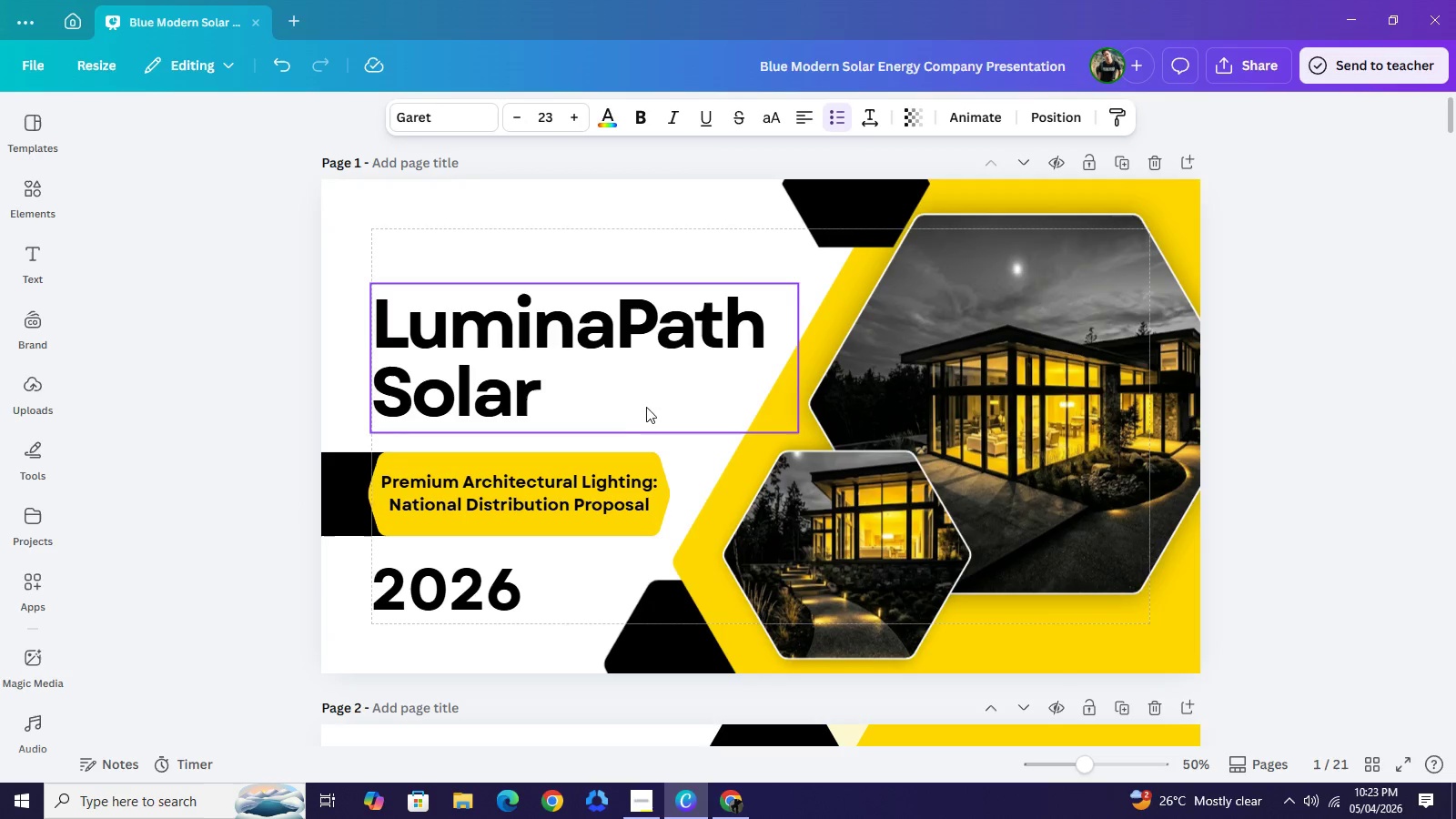 
scroll: coordinate [620, 402], scroll_direction: down, amount: 3.0
 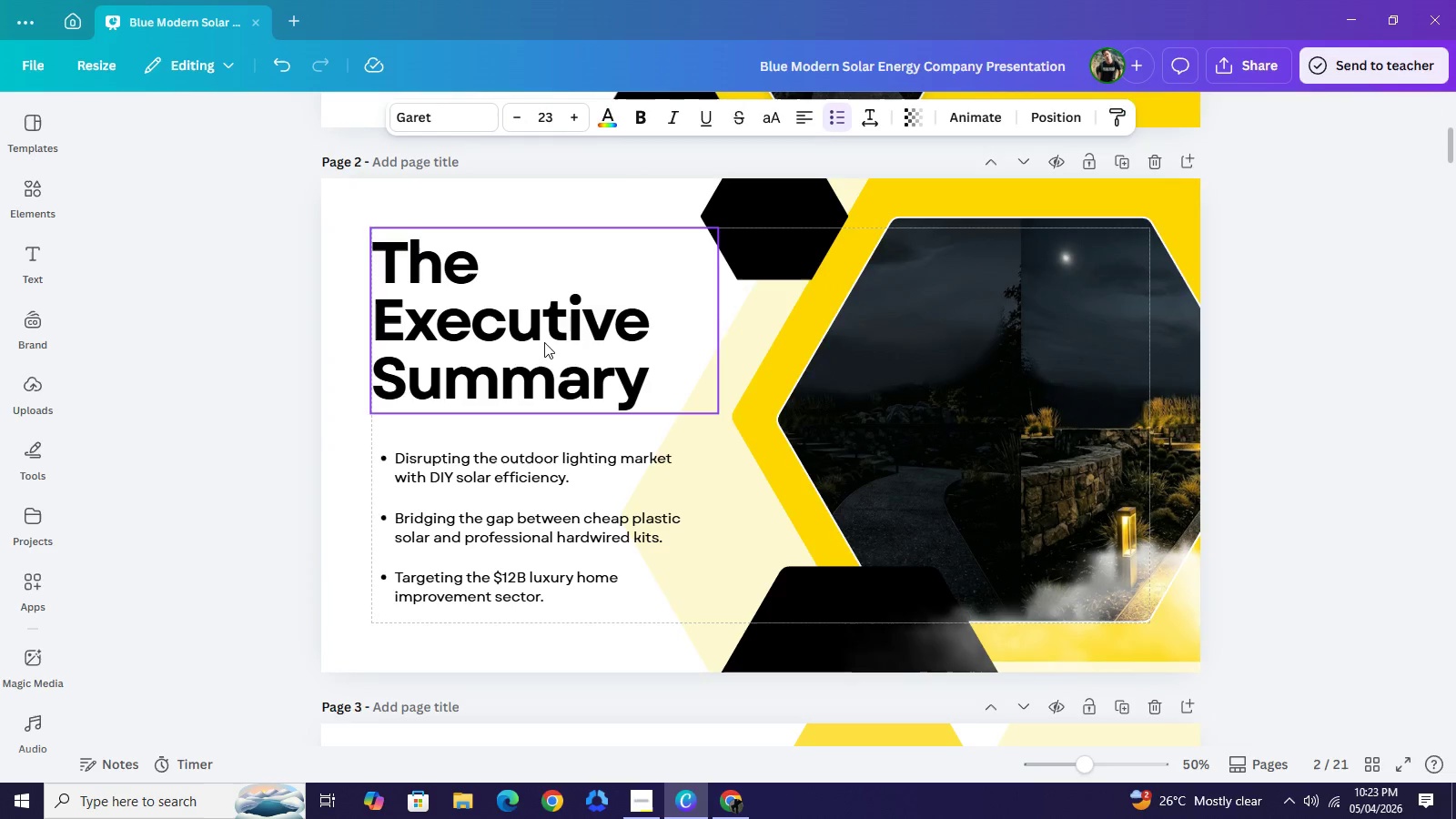 
left_click([557, 329])
 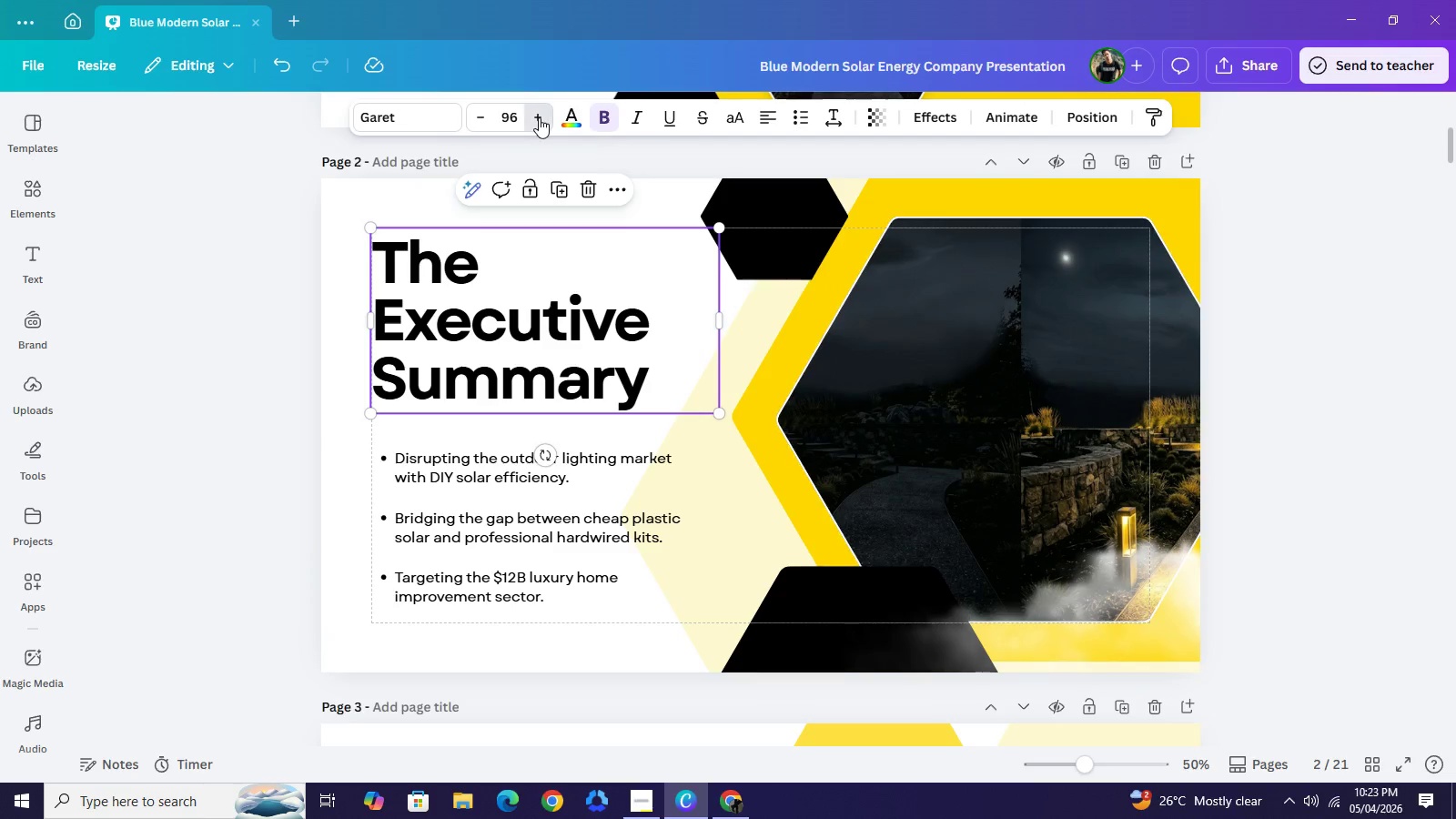 
double_click([539, 117])
 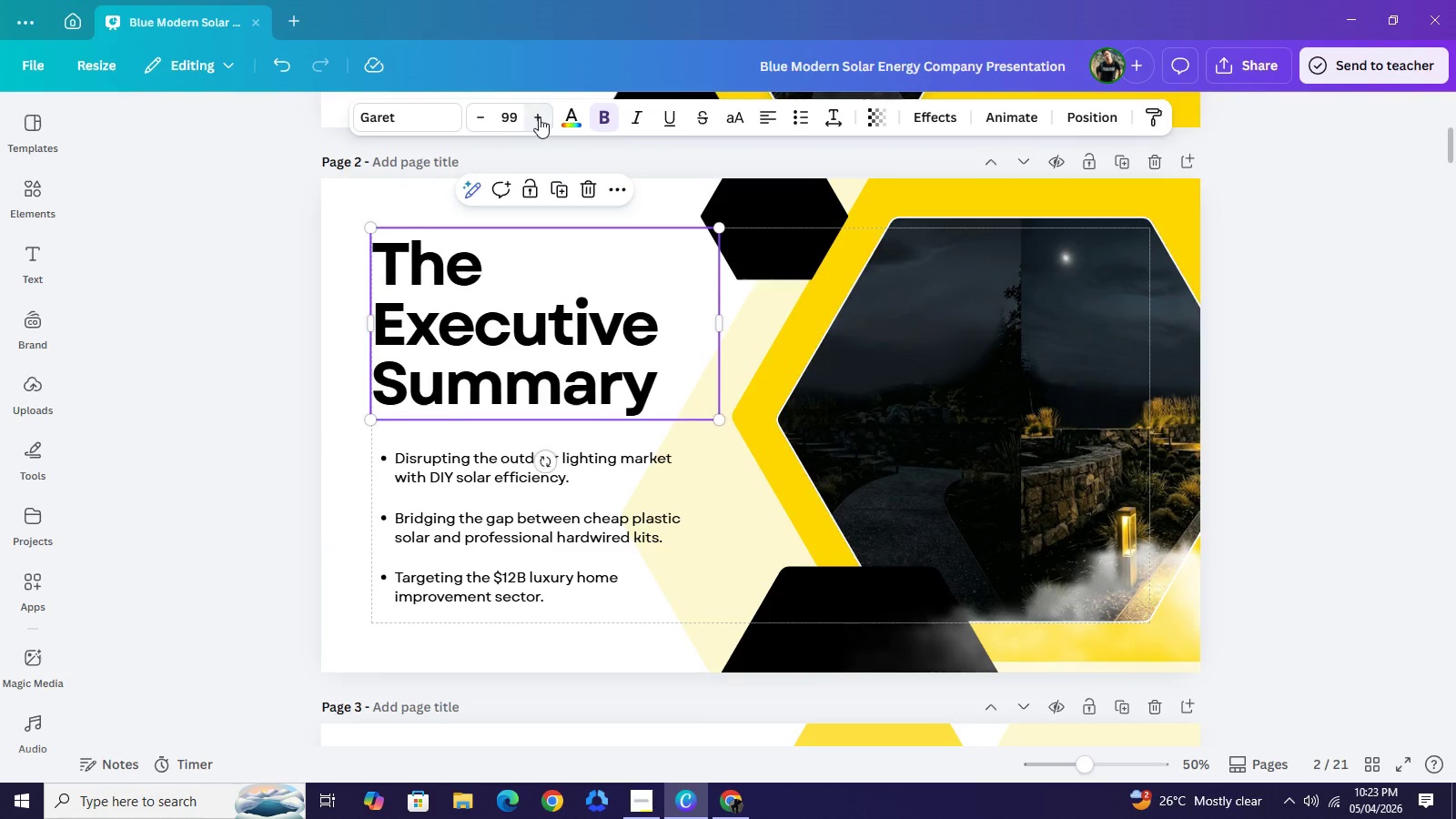 
triple_click([539, 117])
 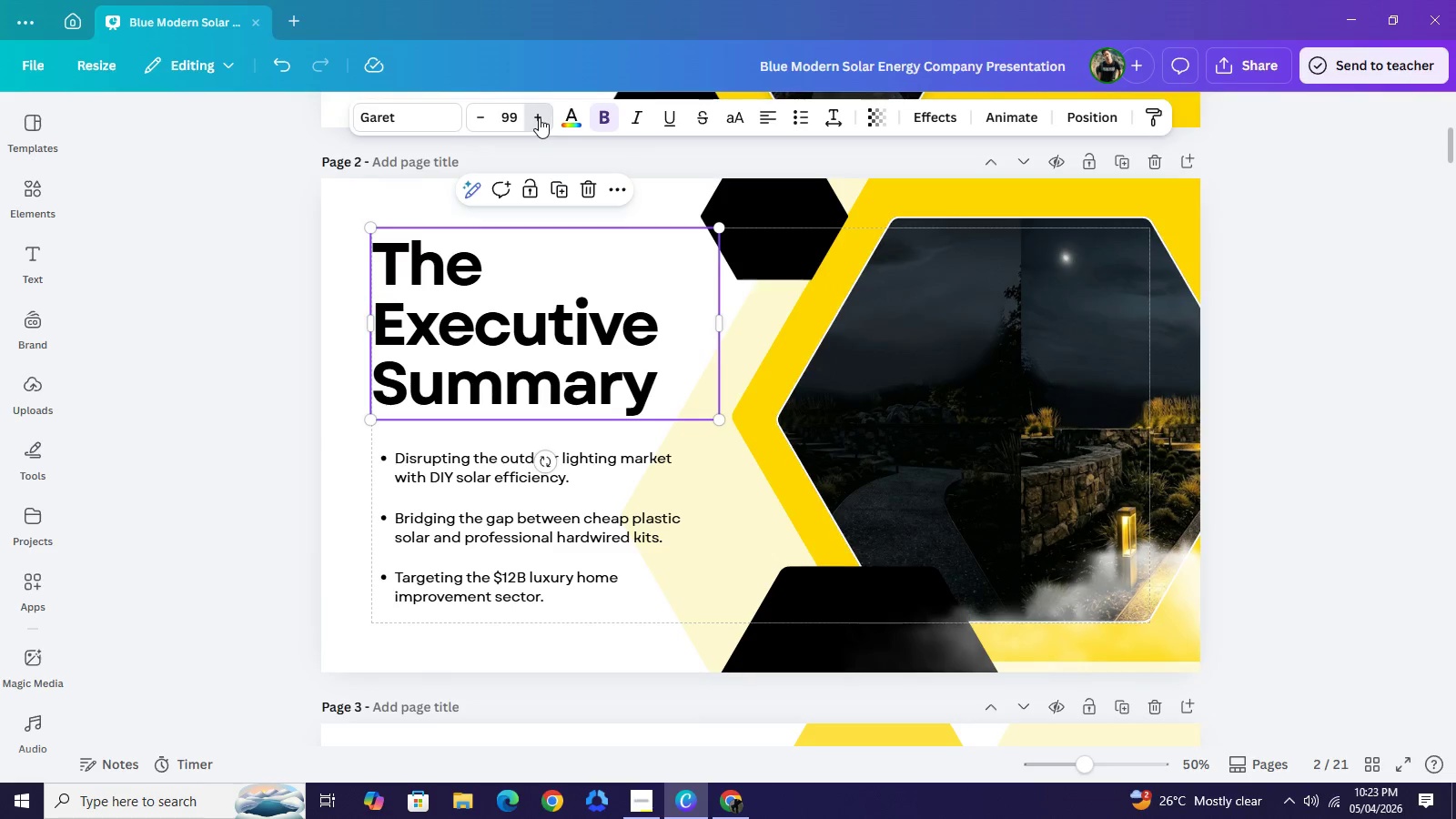 
triple_click([539, 117])
 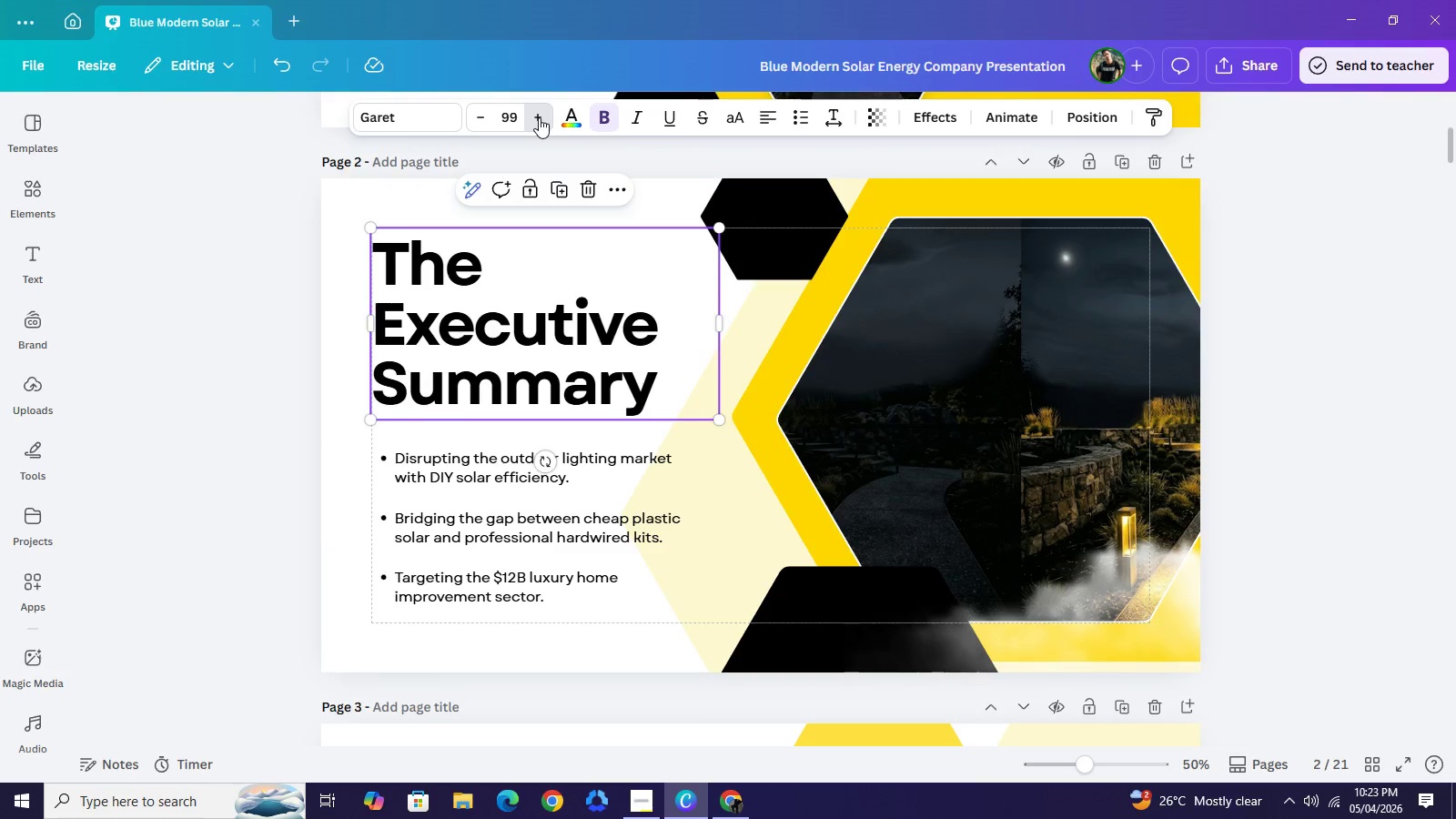 
triple_click([539, 117])
 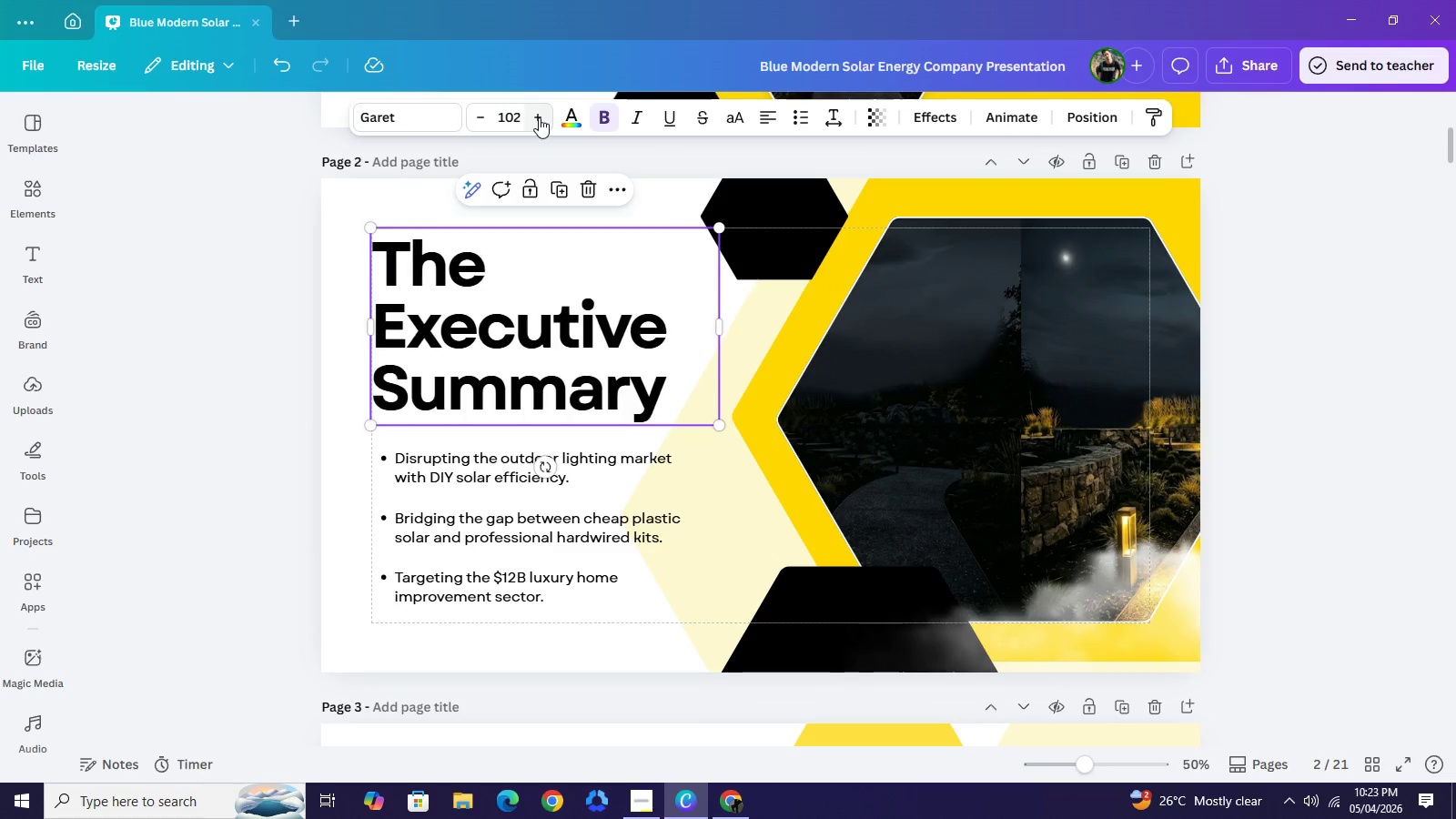 
triple_click([539, 117])
 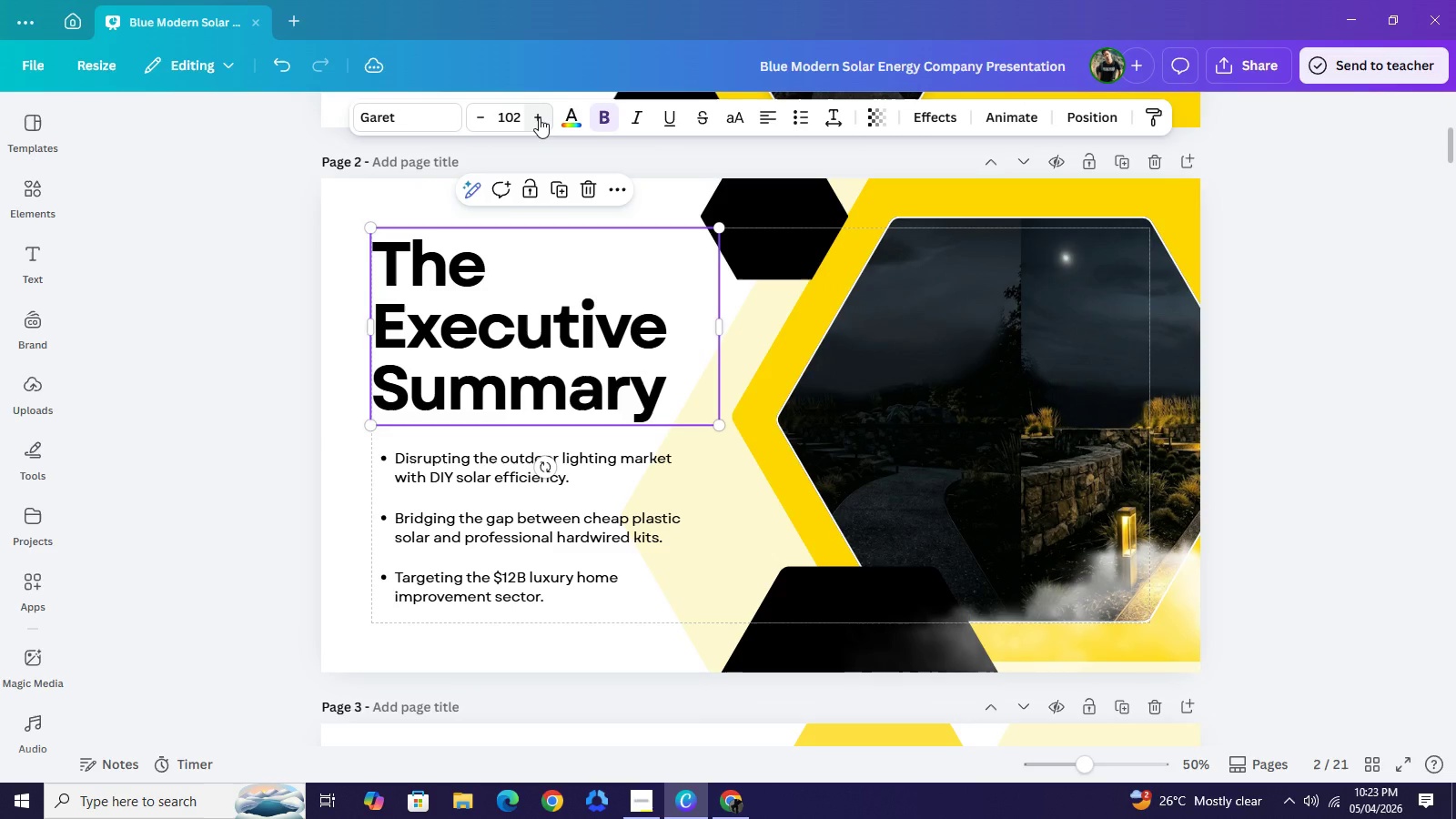 
double_click([539, 117])
 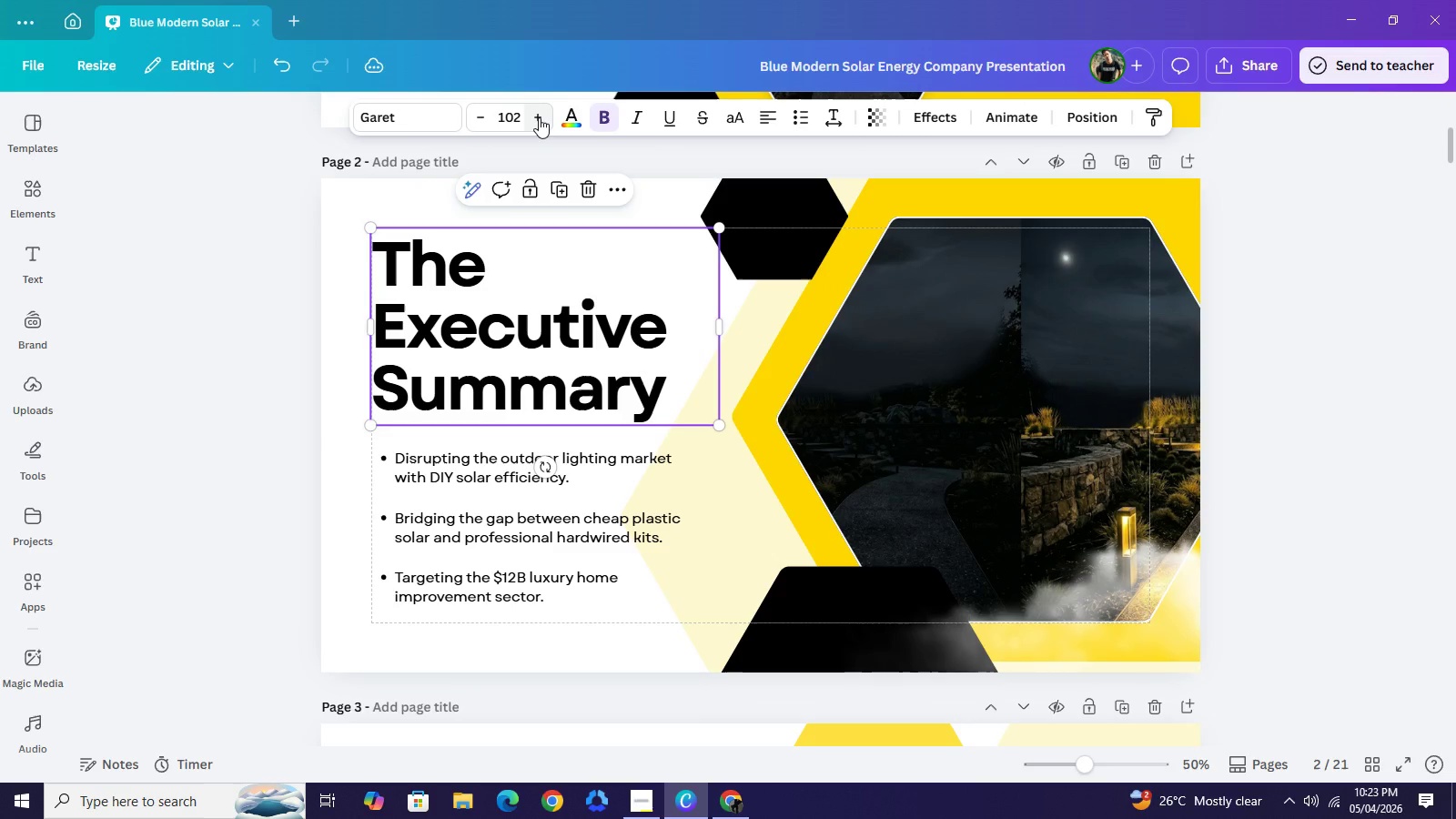 
triple_click([539, 117])
 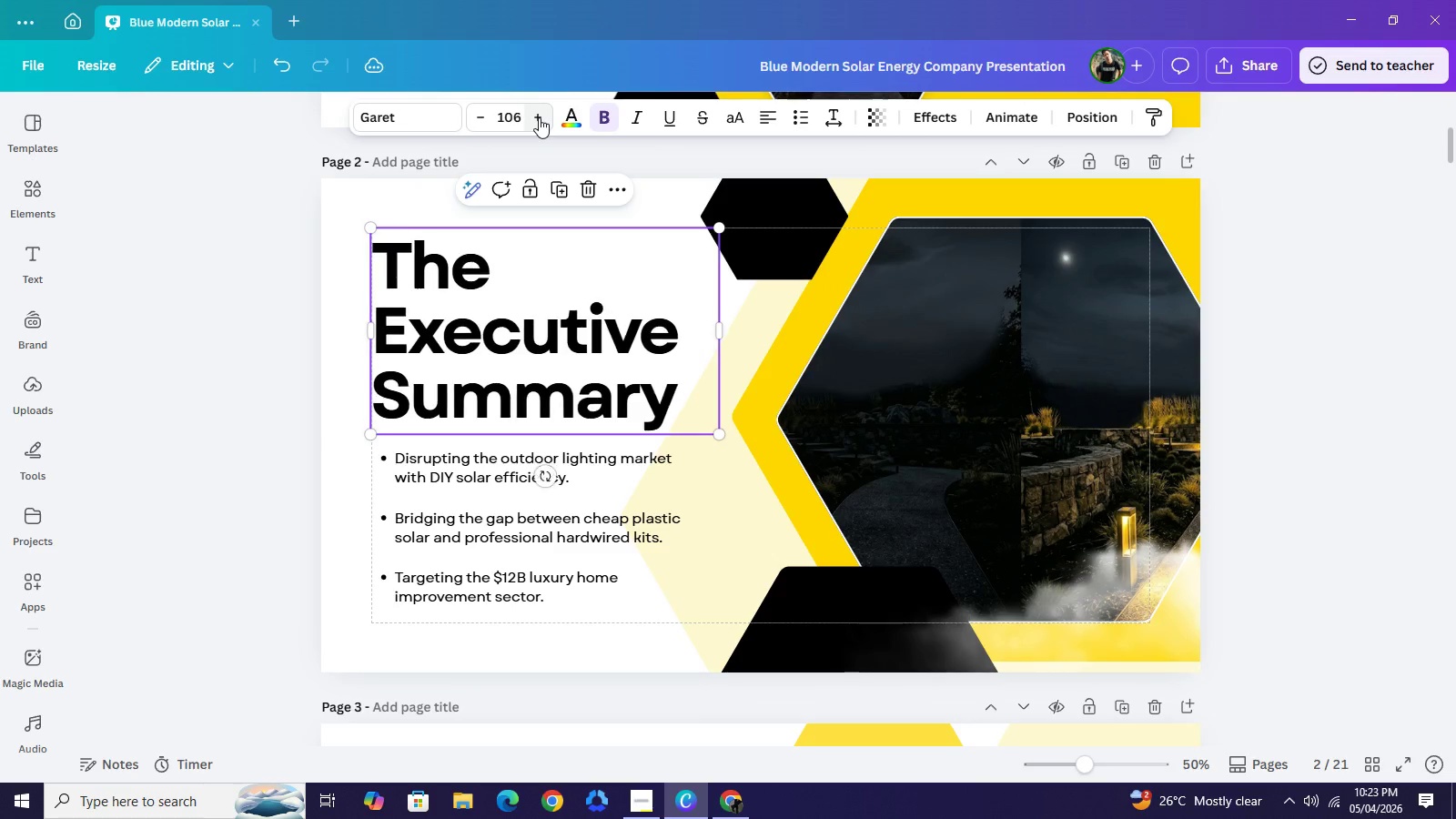 
triple_click([539, 117])
 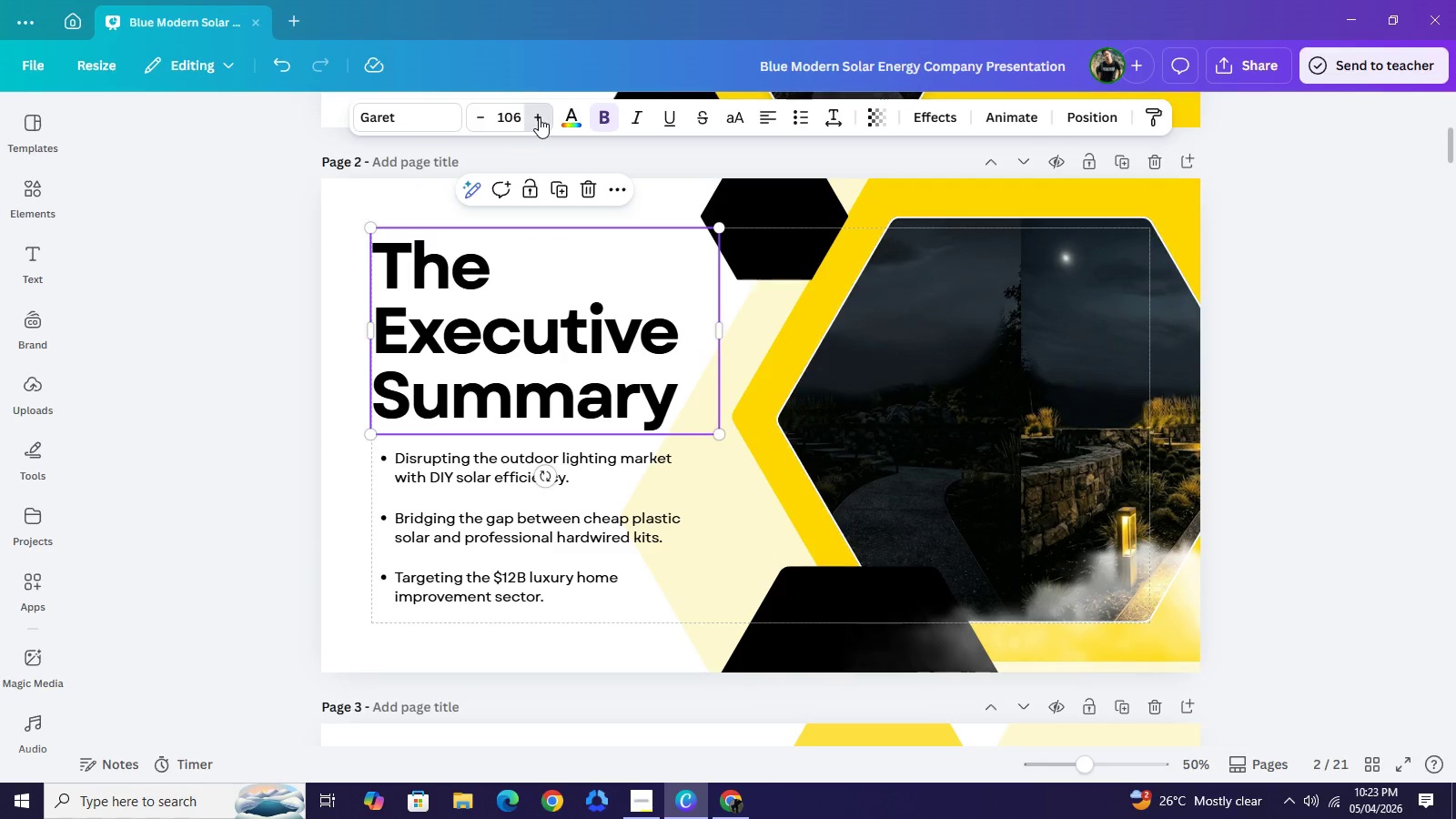 
left_click([539, 117])
 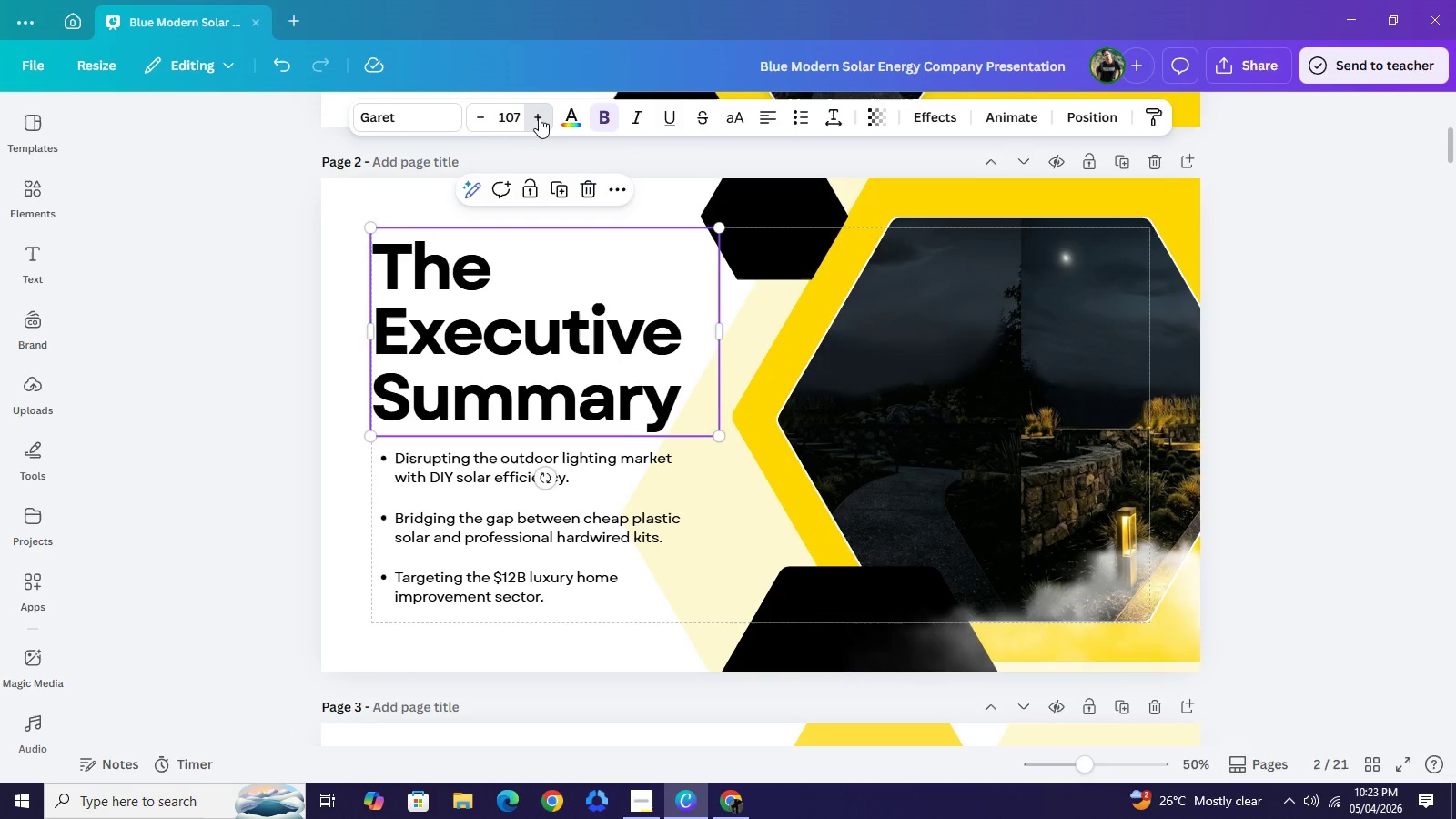 
left_click([539, 117])
 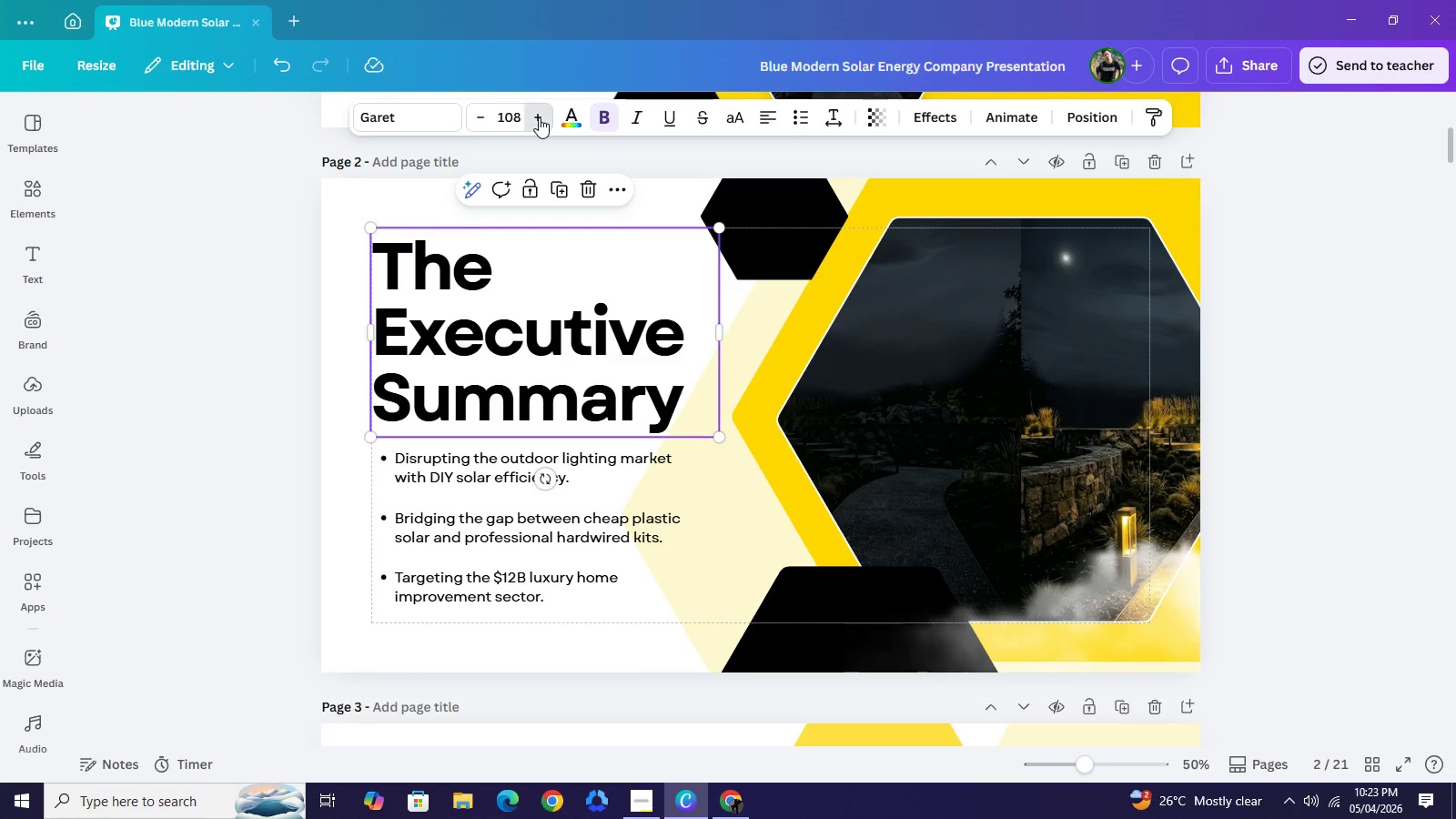 
left_click([539, 117])
 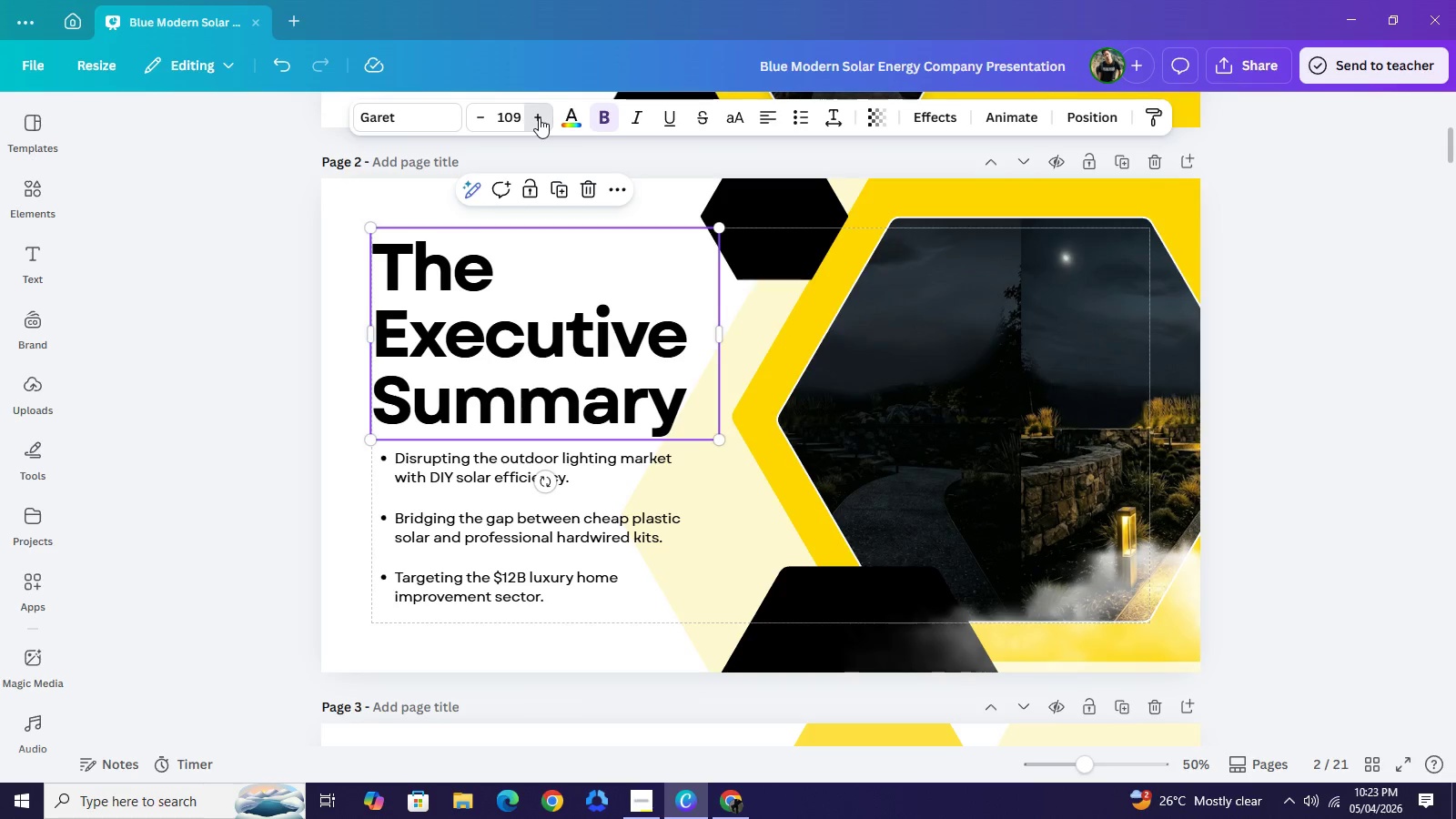 
left_click([539, 117])
 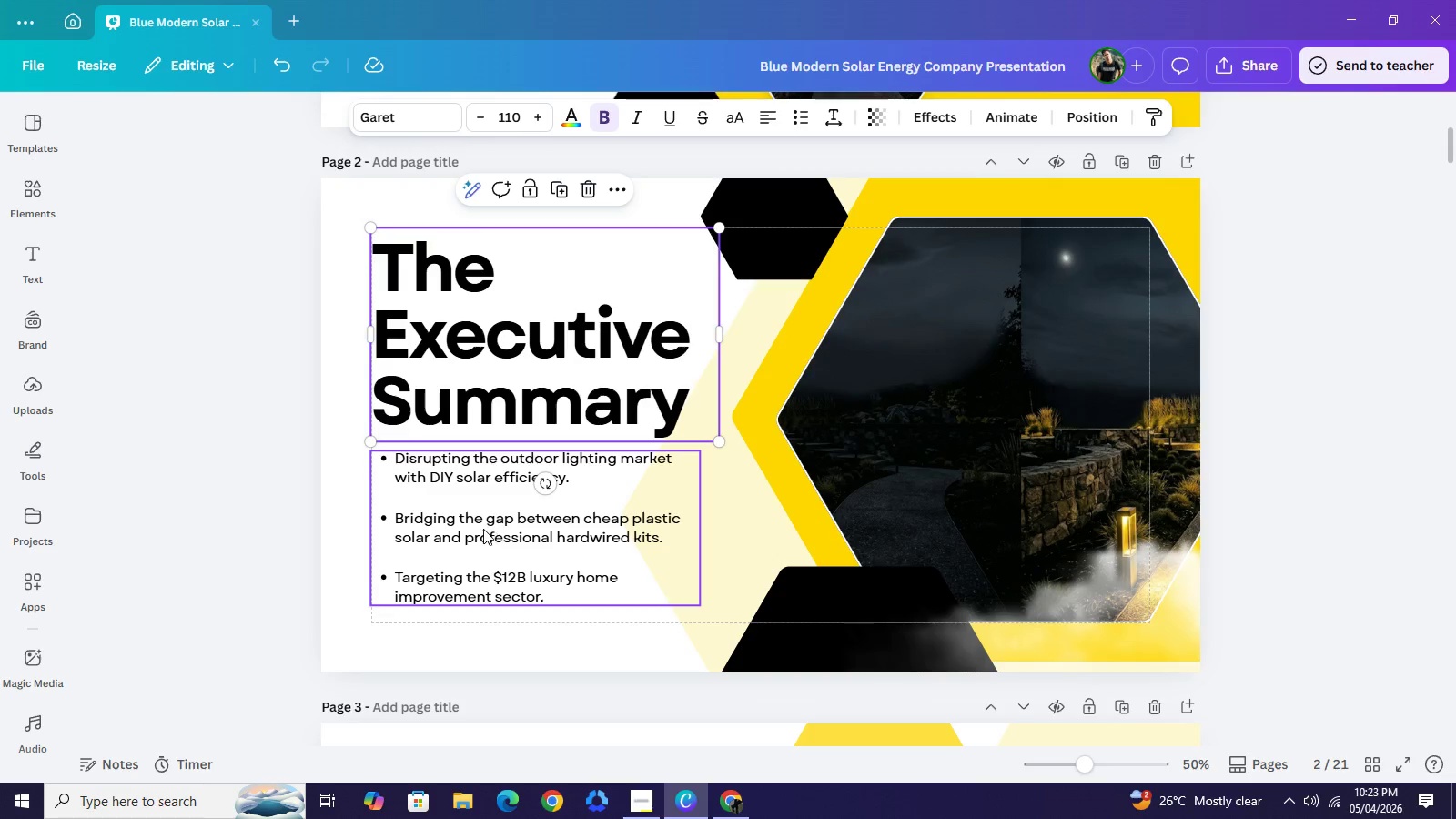 
left_click_drag(start_coordinate=[483, 529], to_coordinate=[489, 544])
 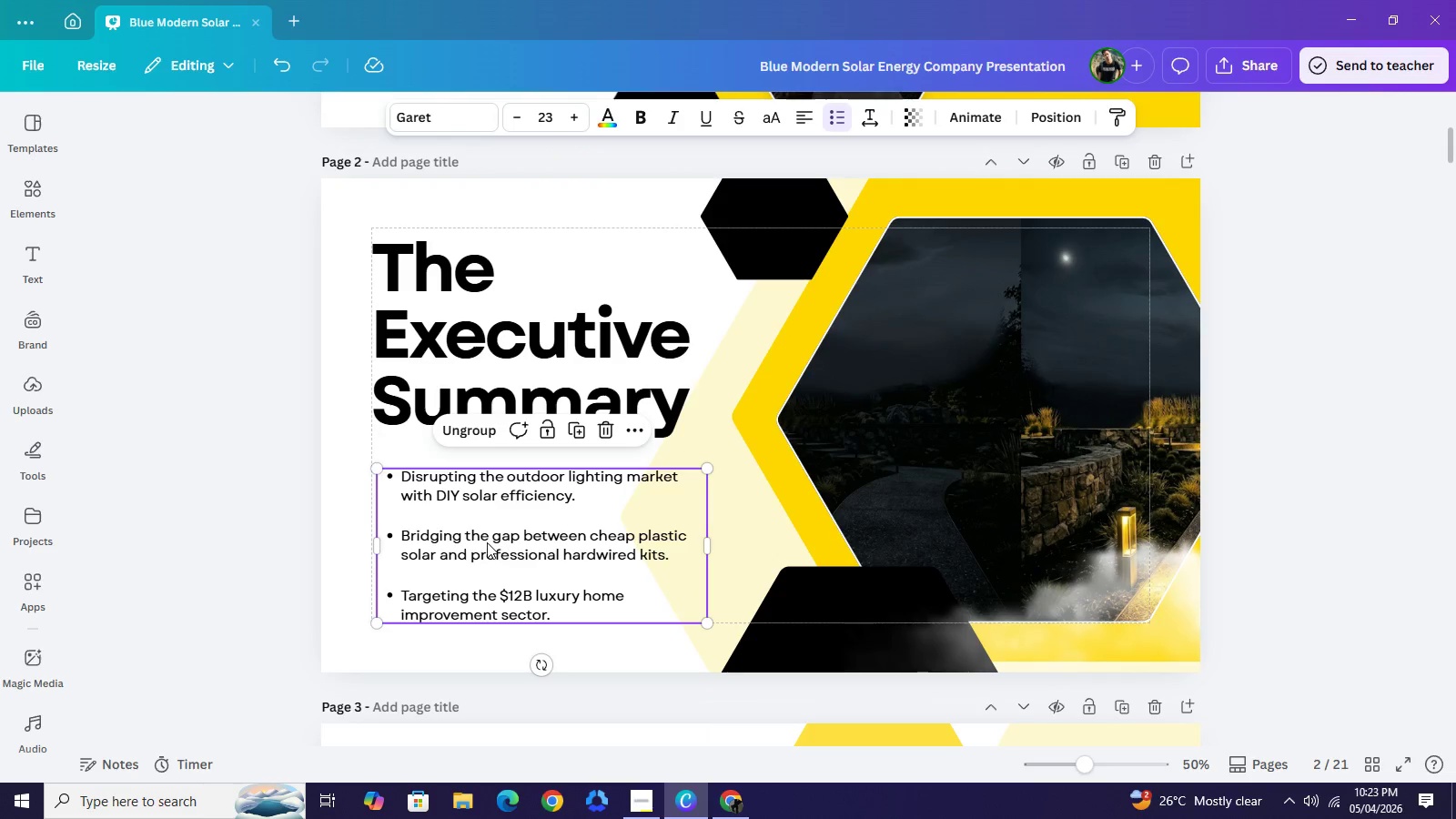 
left_click_drag(start_coordinate=[489, 544], to_coordinate=[484, 541])
 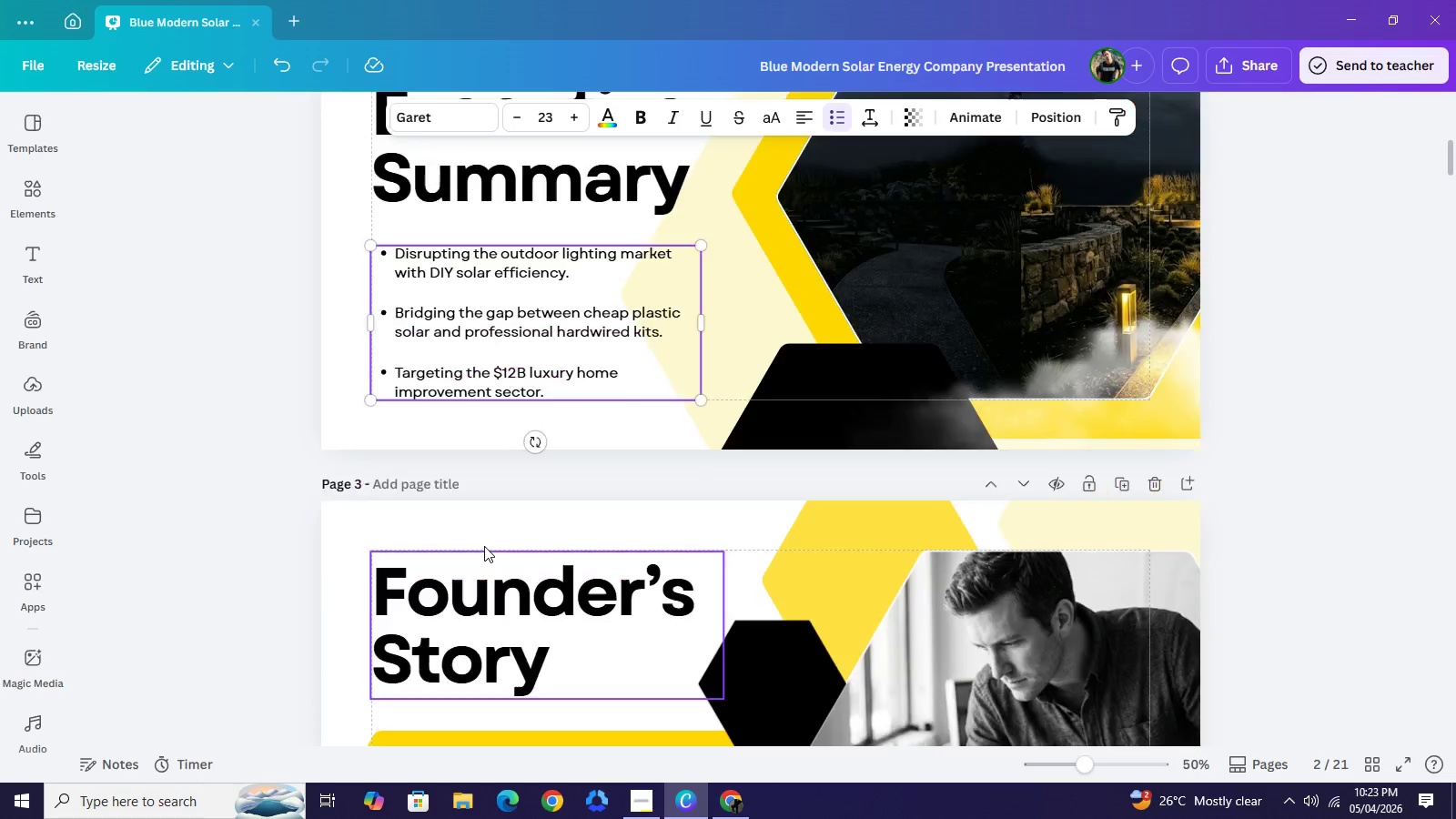 
scroll: coordinate [484, 544], scroll_direction: down, amount: 2.0
 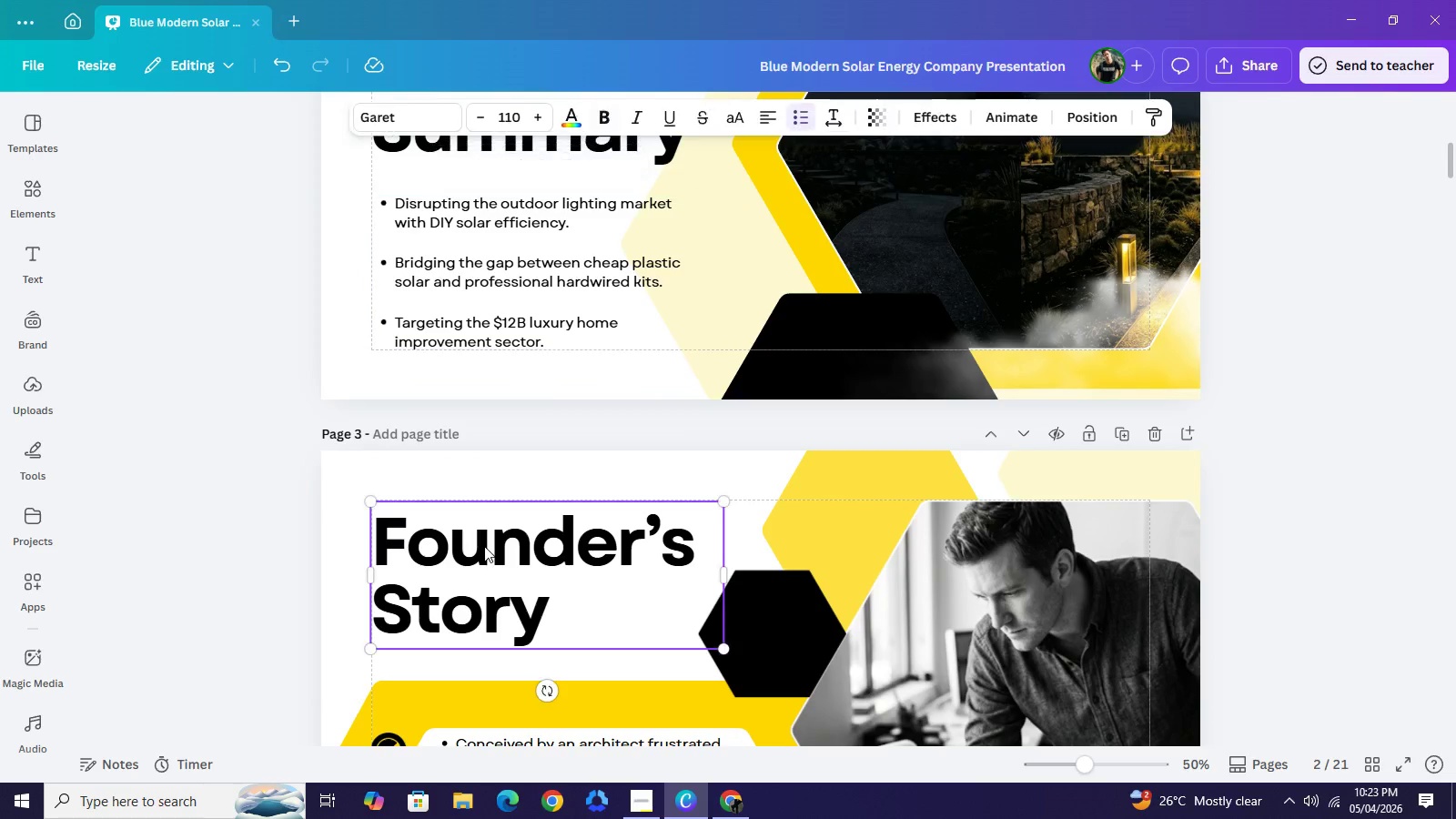 
left_click([484, 546])
 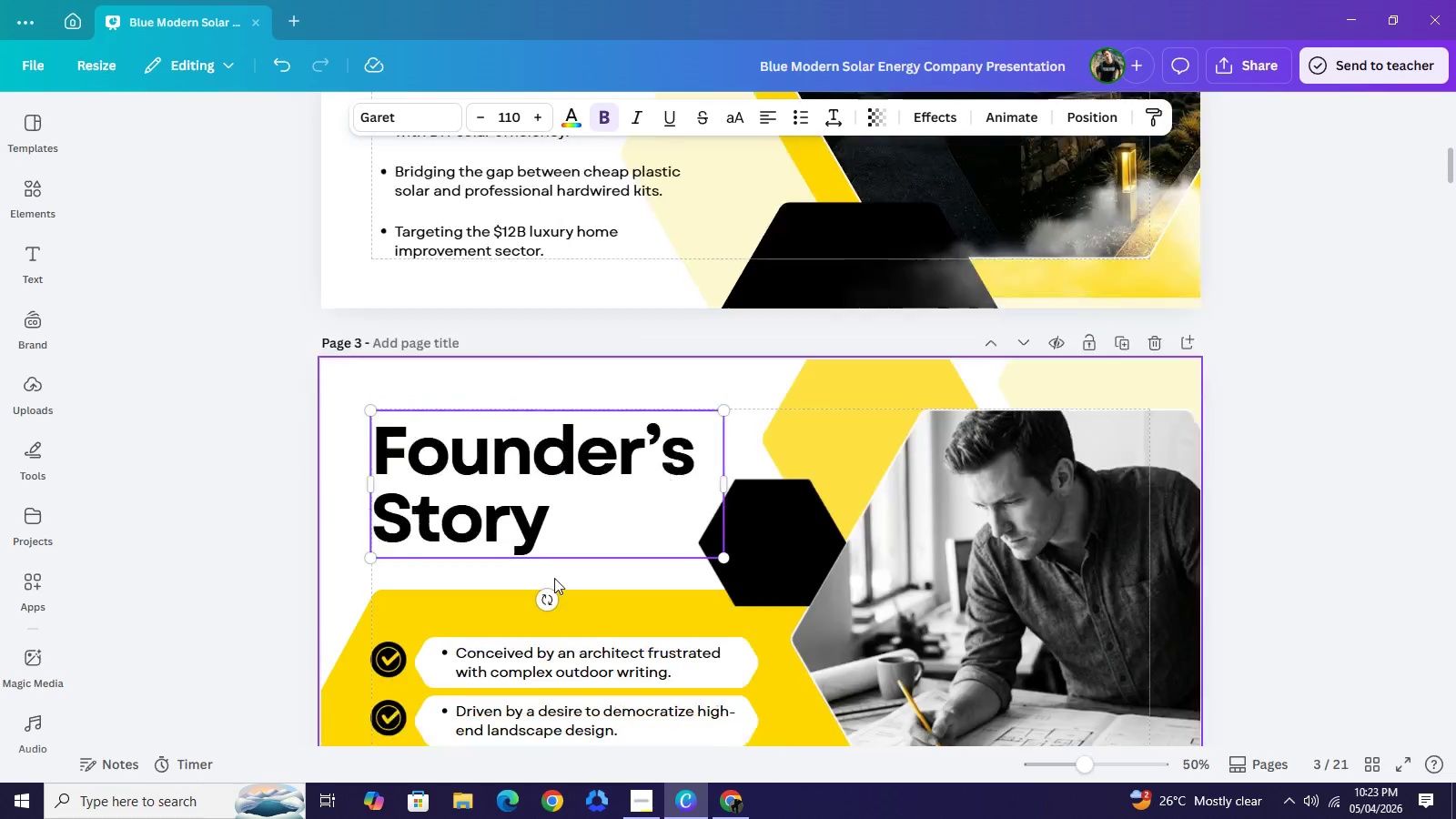 
scroll: coordinate [554, 578], scroll_direction: down, amount: 4.0
 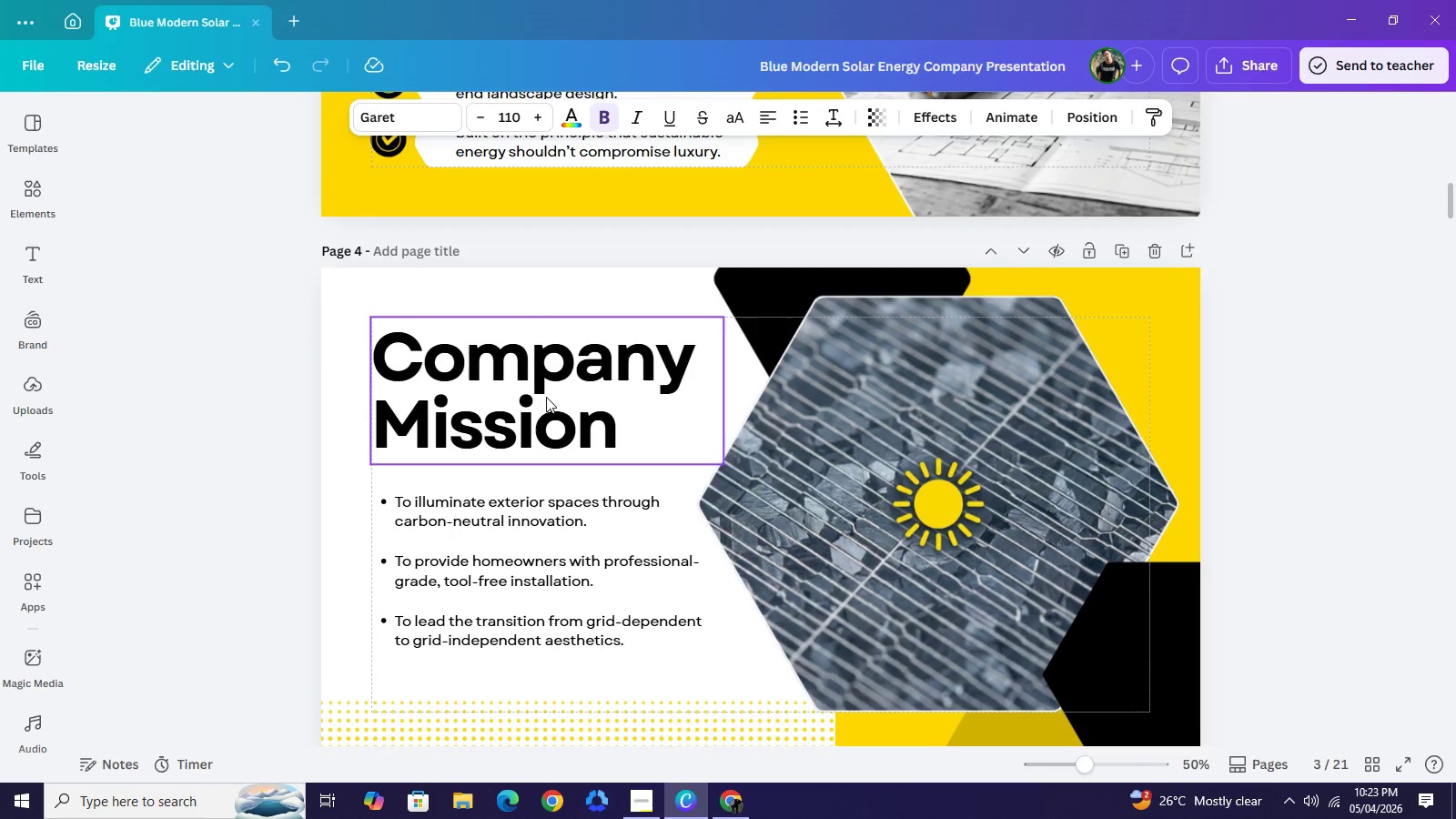 
left_click([546, 397])
 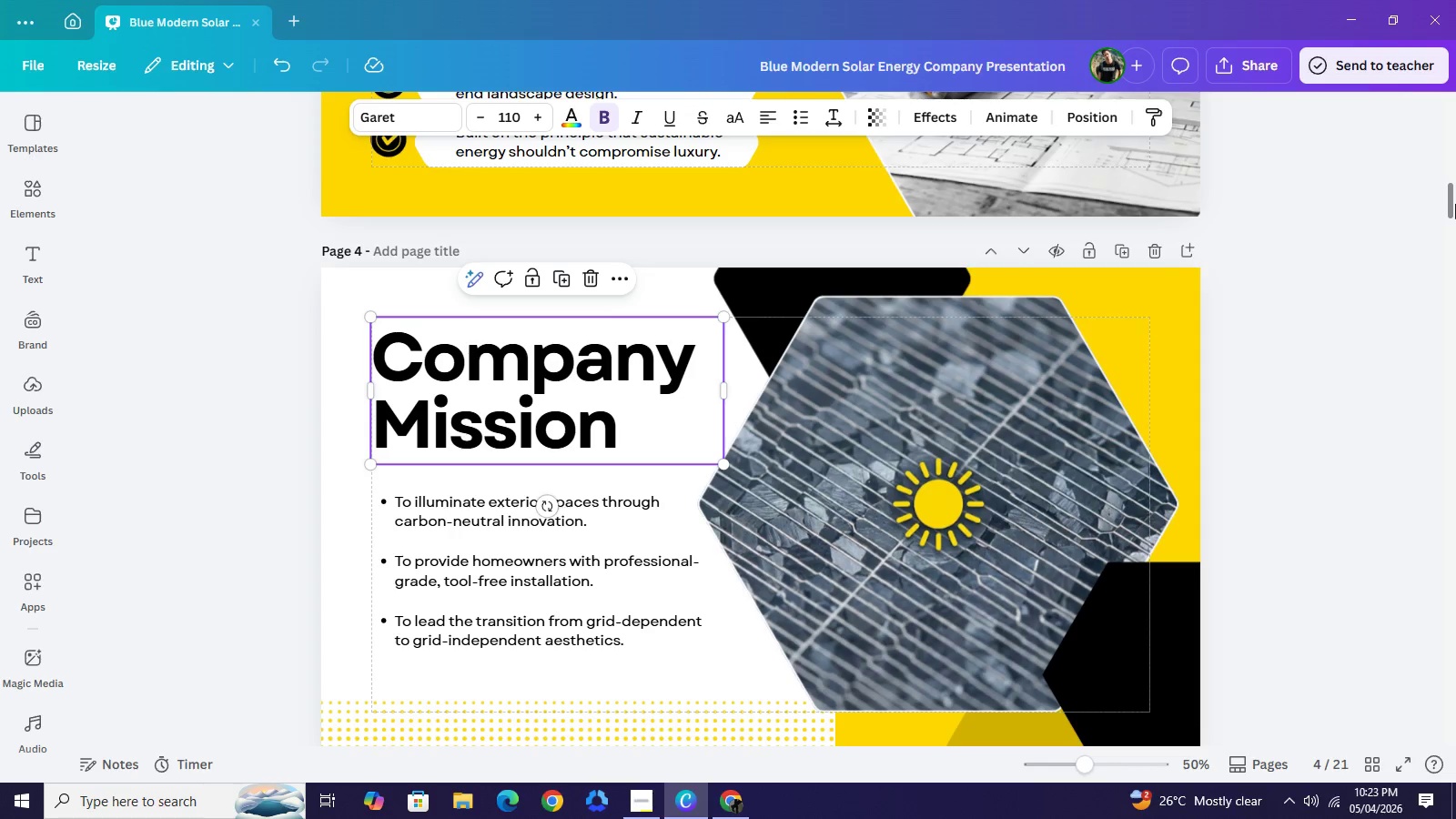 
left_click_drag(start_coordinate=[1455, 204], to_coordinate=[1451, 573])
 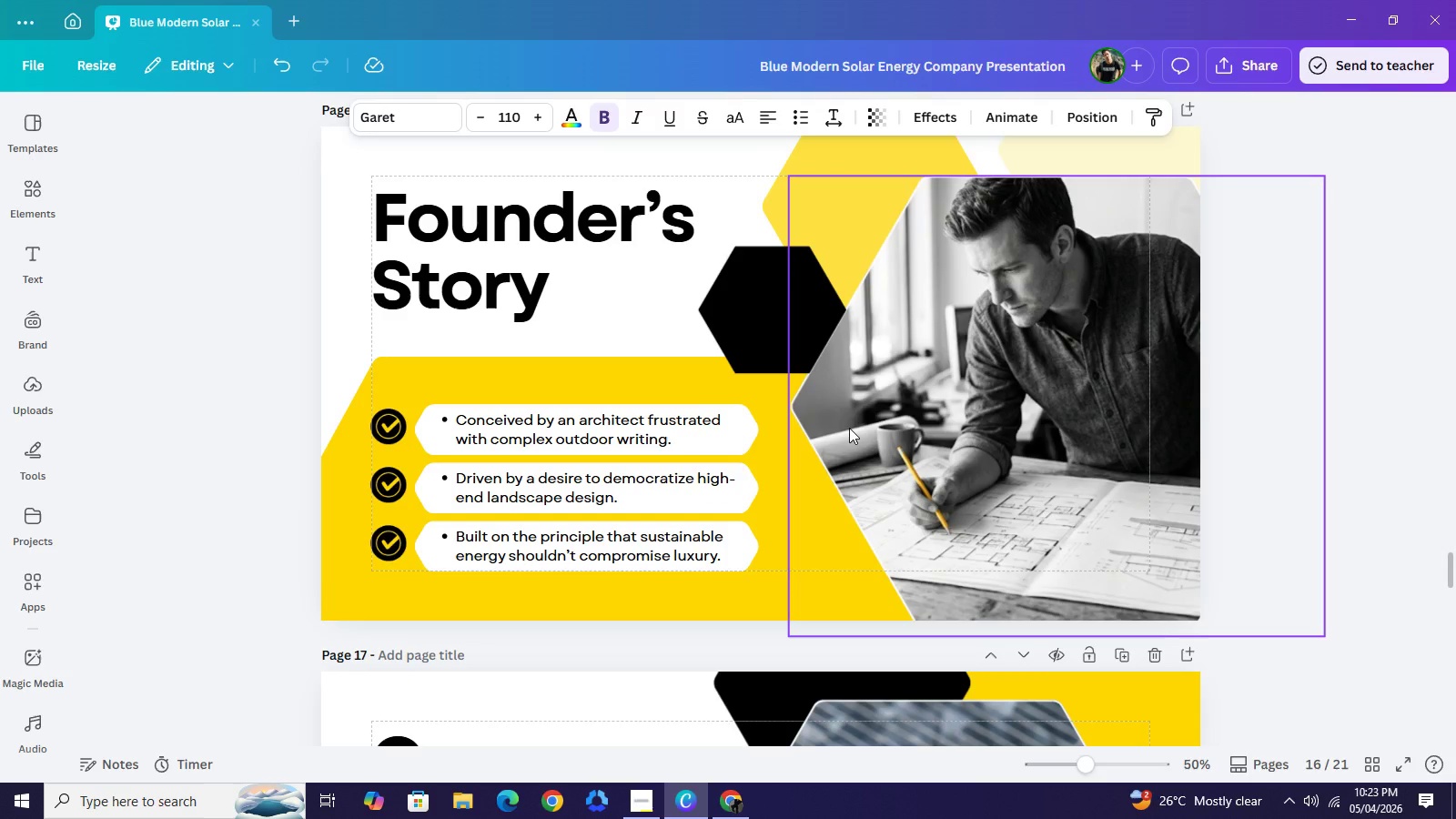 
scroll: coordinate [389, 284], scroll_direction: up, amount: 5.0
 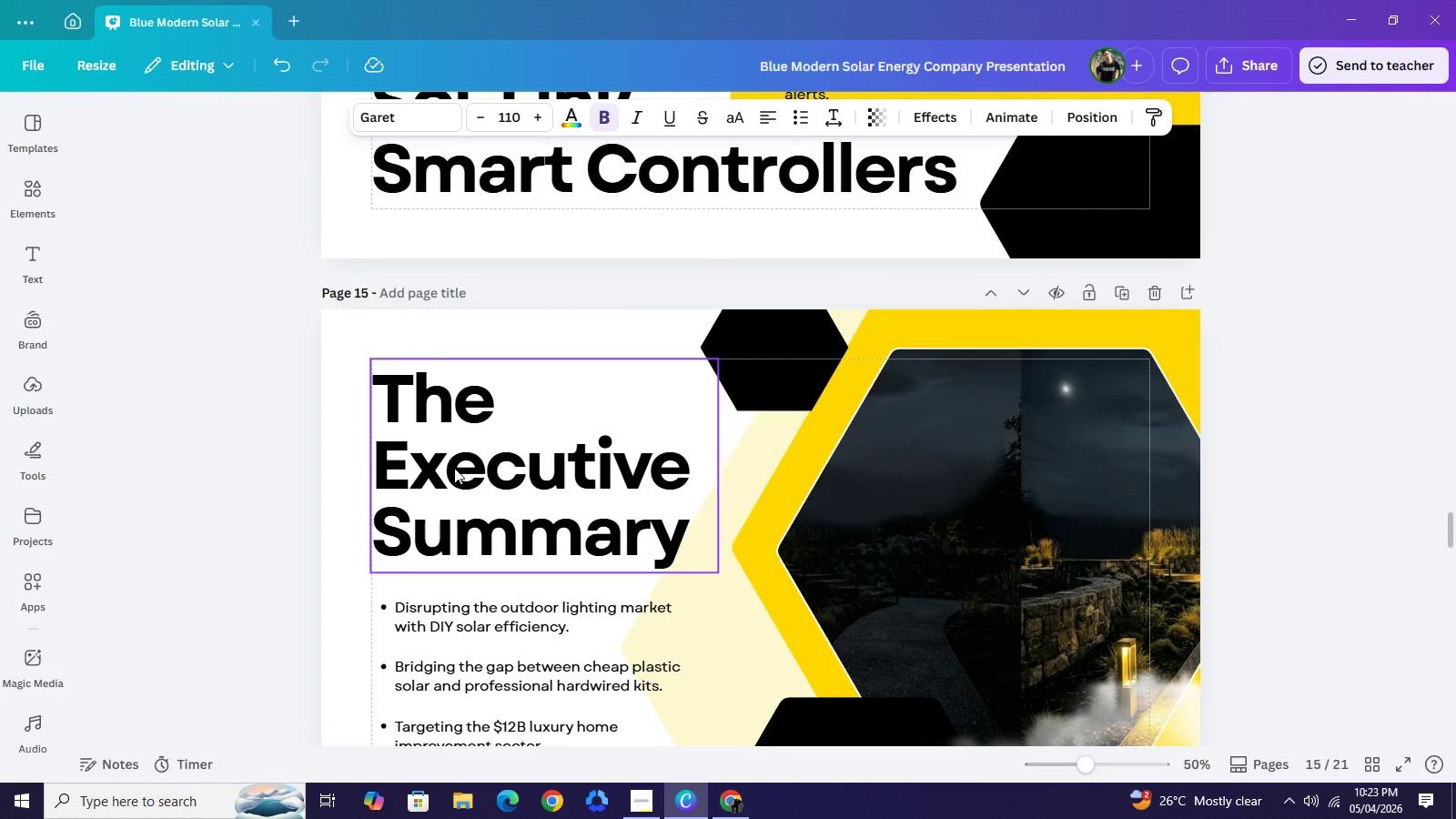 
left_click([454, 468])
 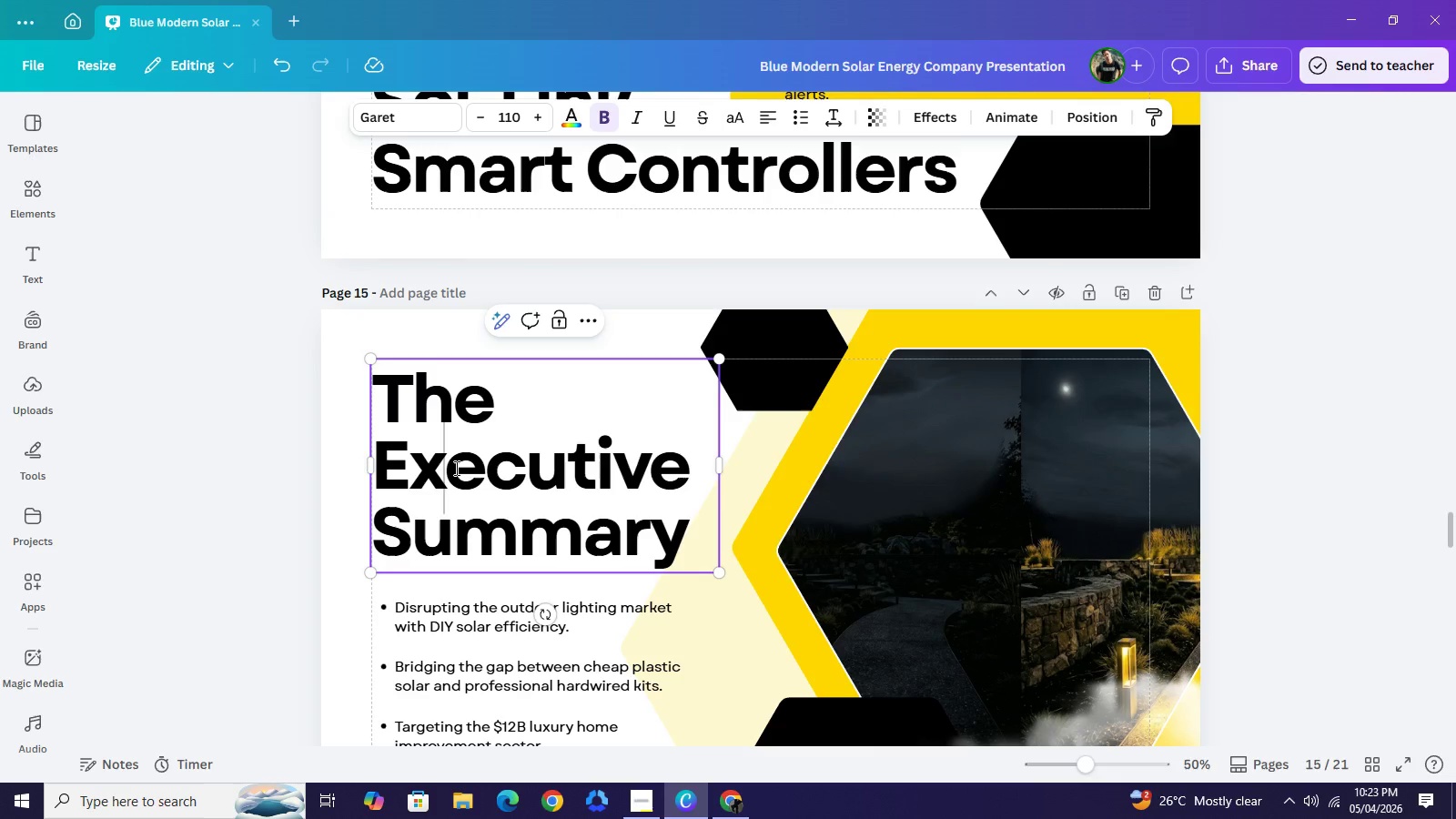 
key(Control+A)
 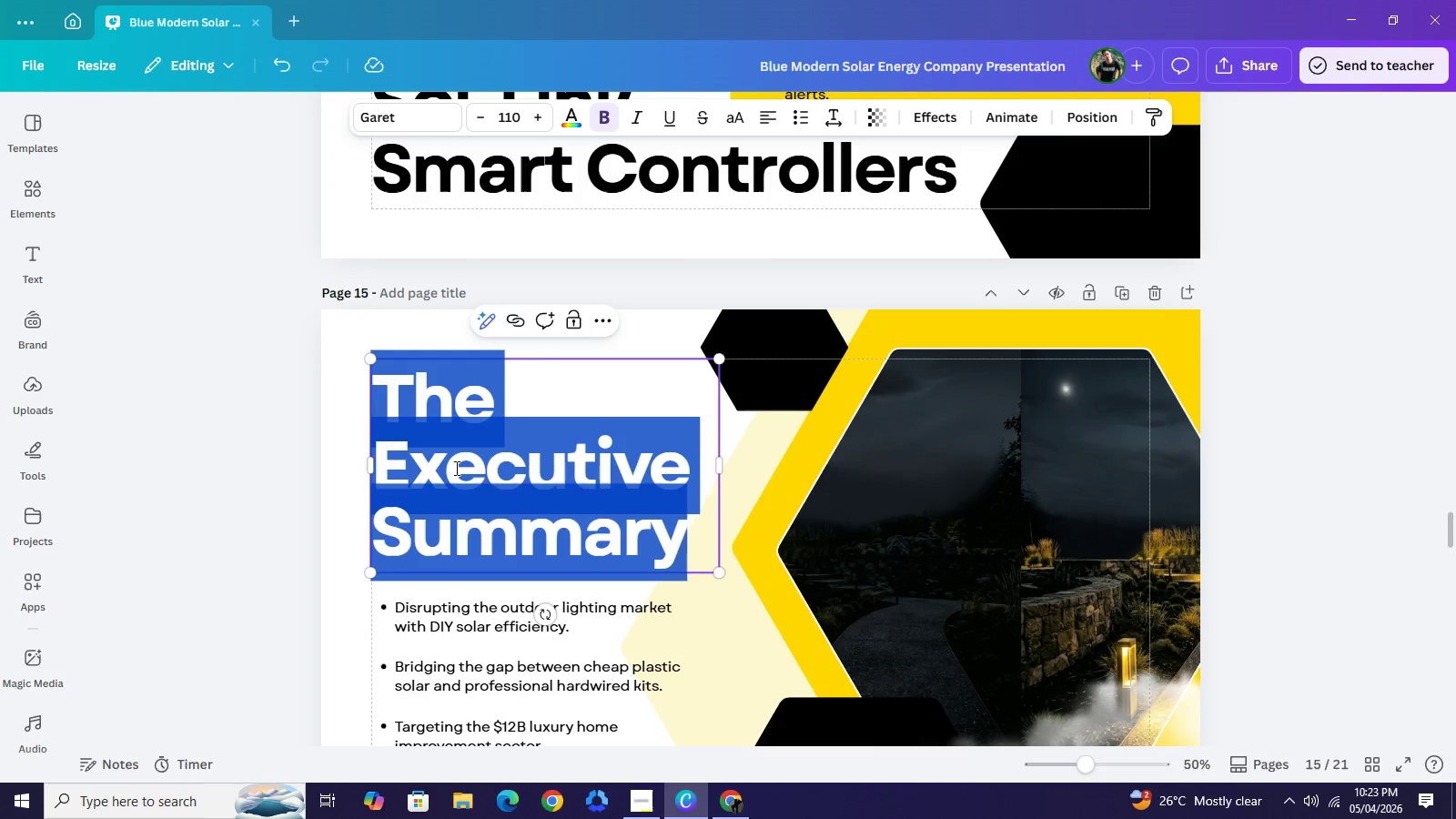 
type(the)
key(Backspace)
key(Backspace)
key(Backspace)
type(the)
key(Backspace)
key(Backspace)
key(Backspace)
type(The)
 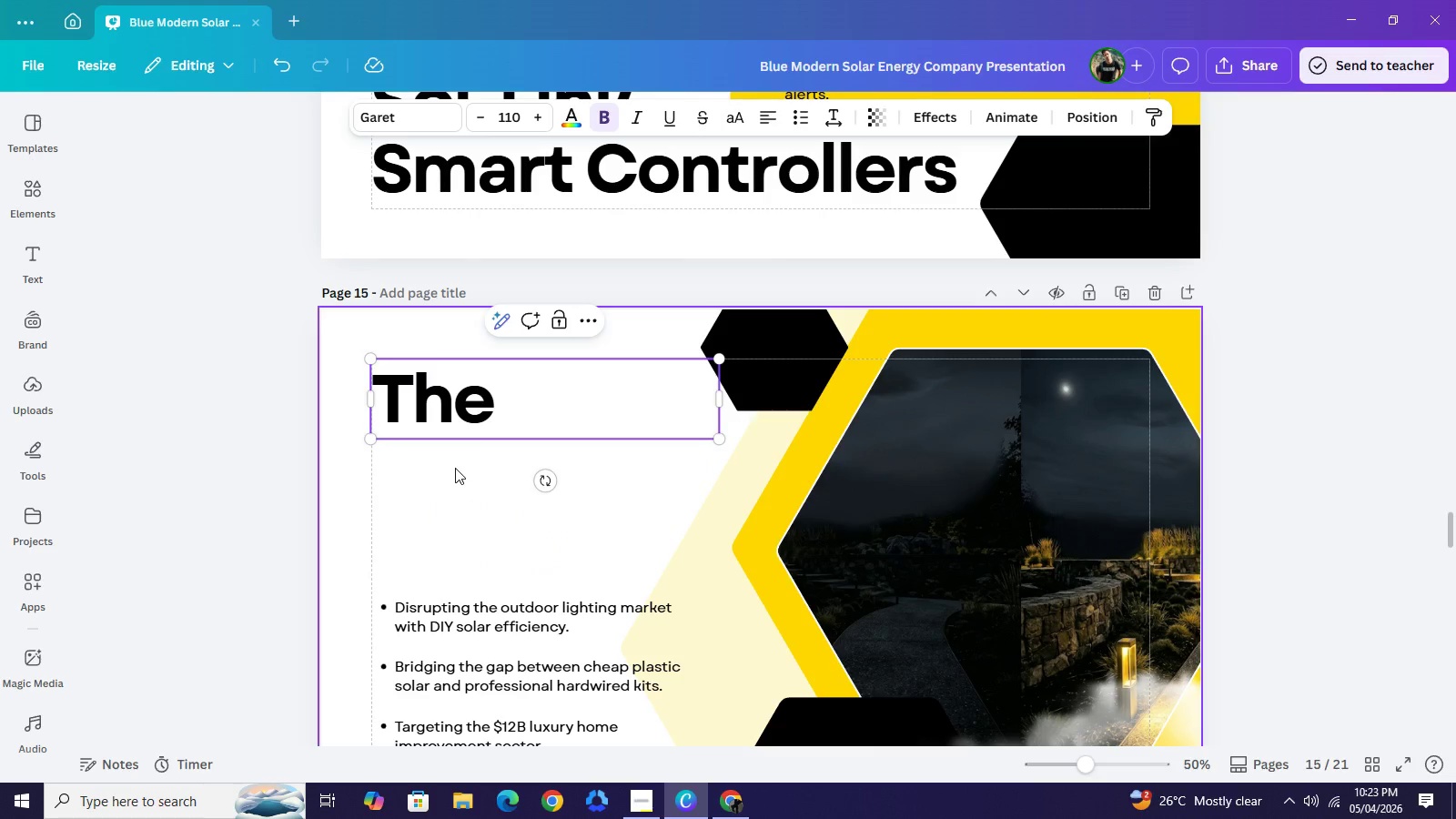 
key(Enter)
 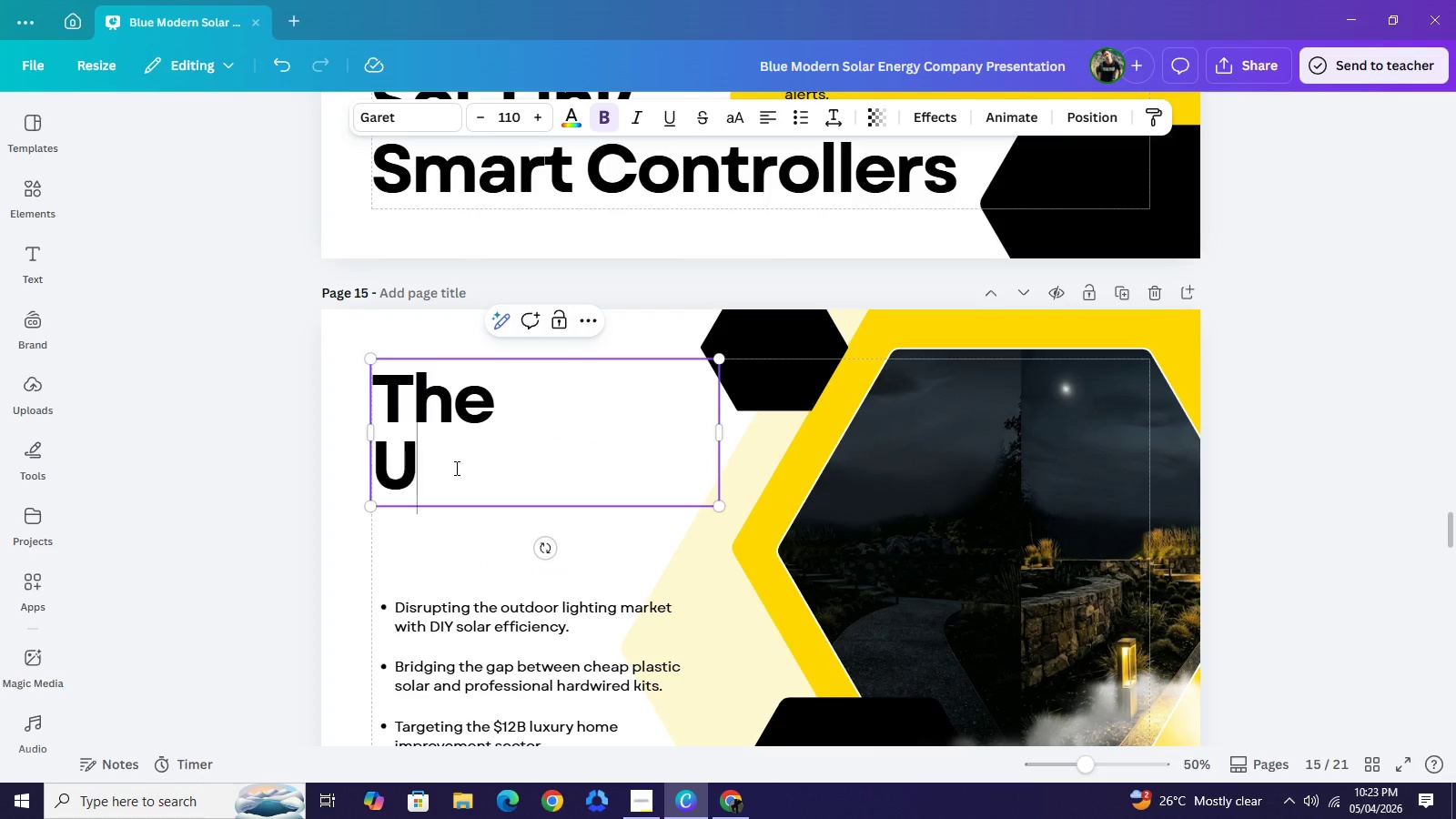 
type(Unboxing)
 